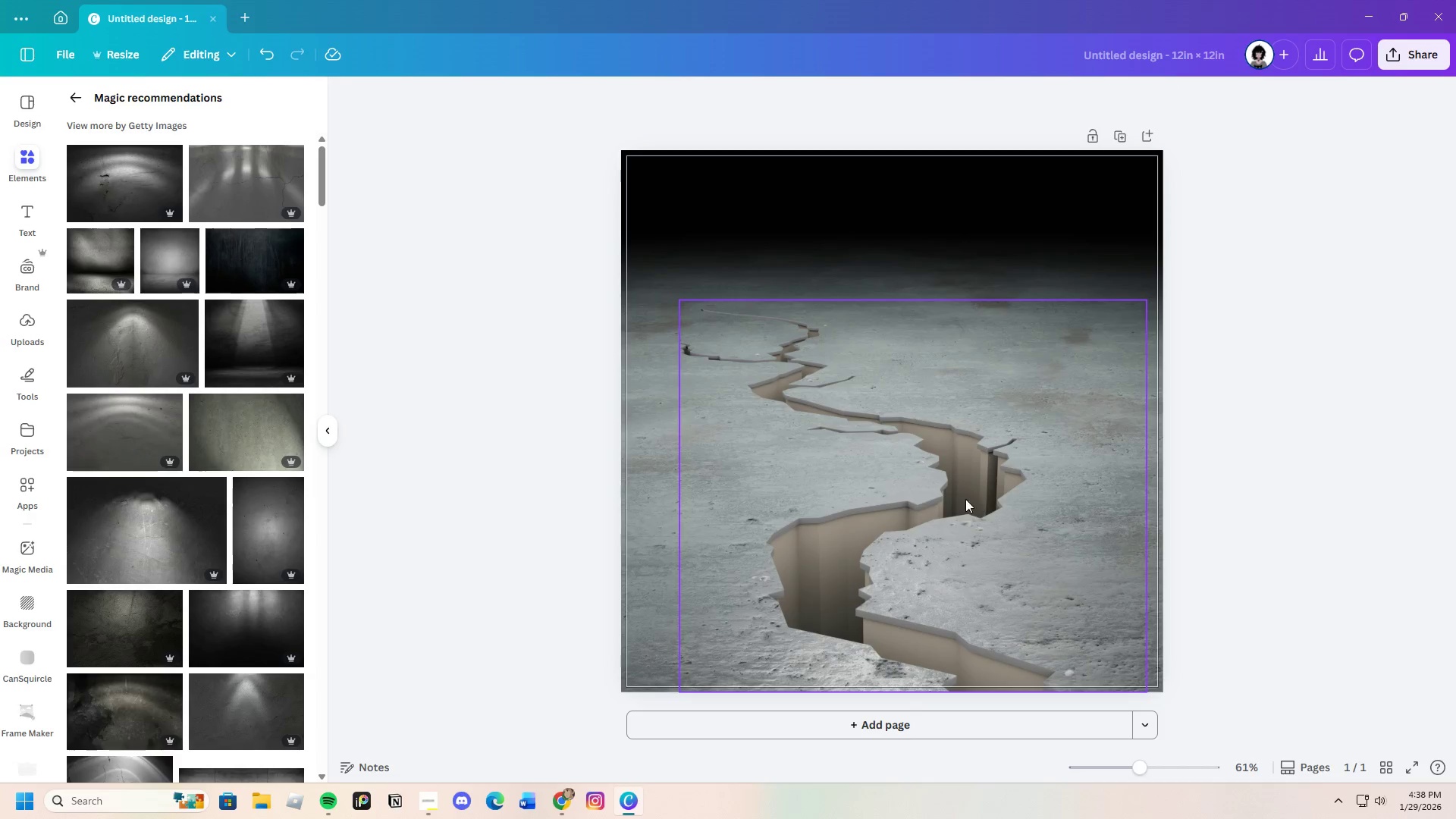 
left_click([912, 502])
 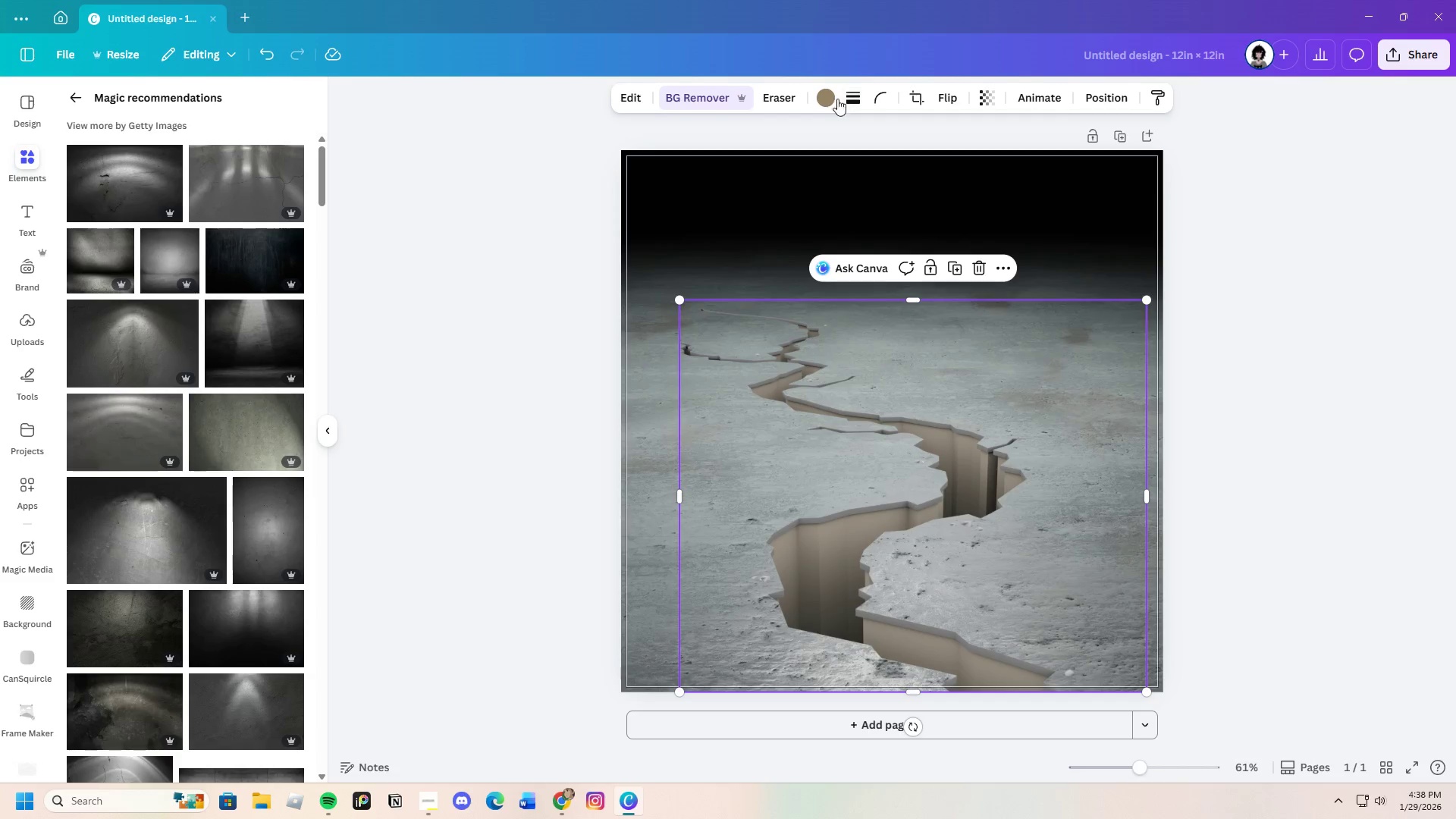 
left_click([821, 99])
 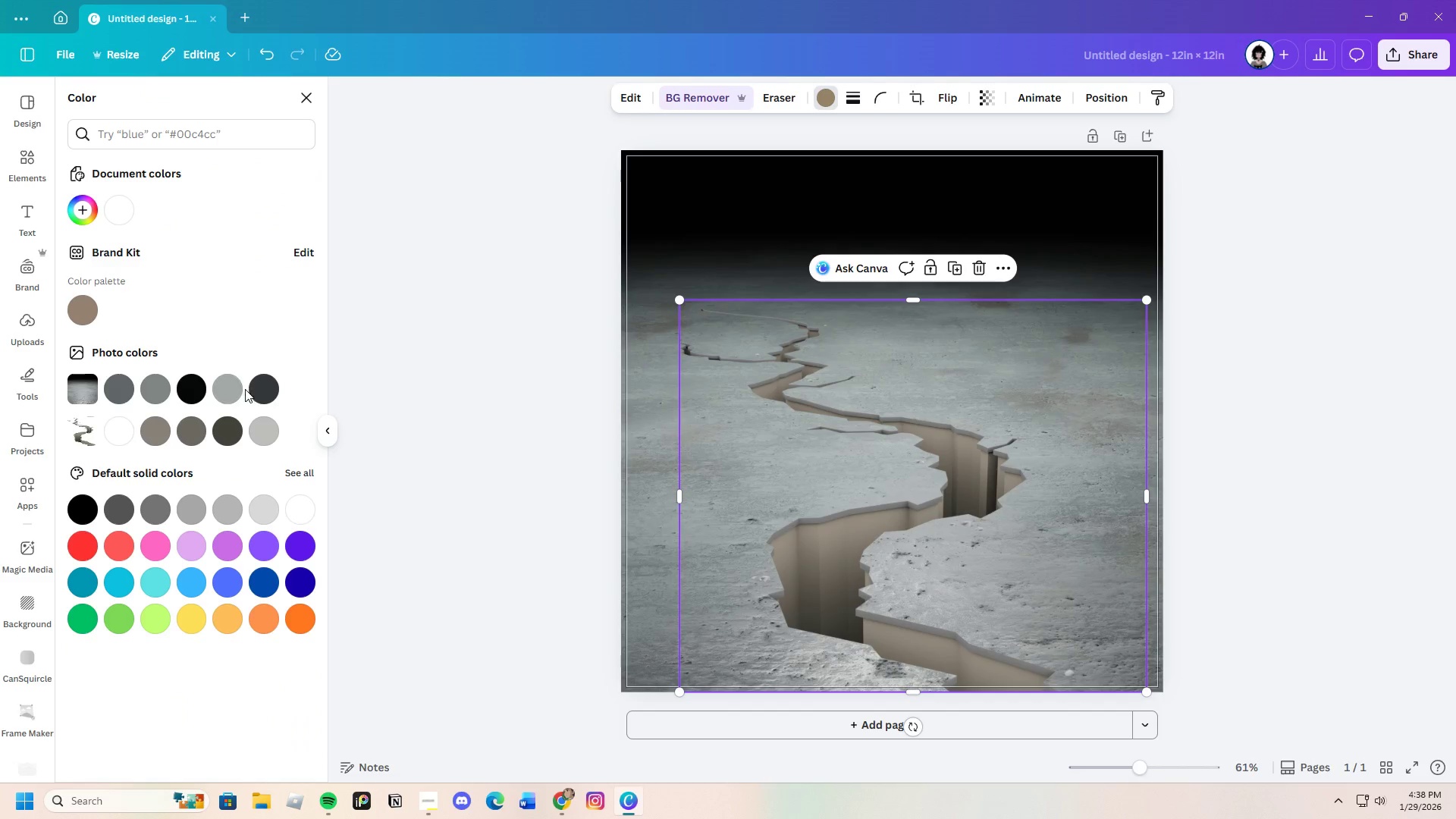 
left_click([194, 393])
 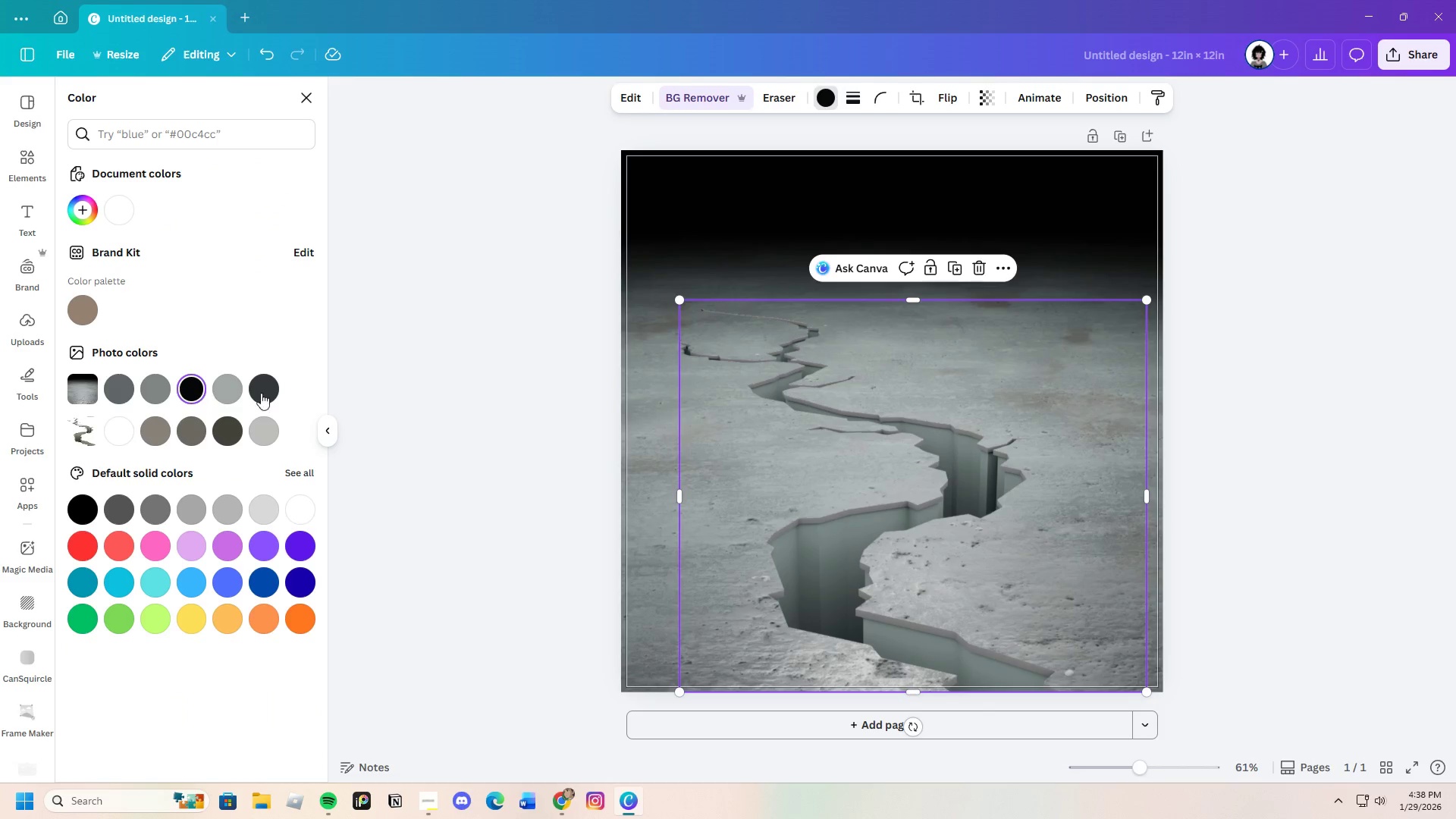 
left_click([278, 391])
 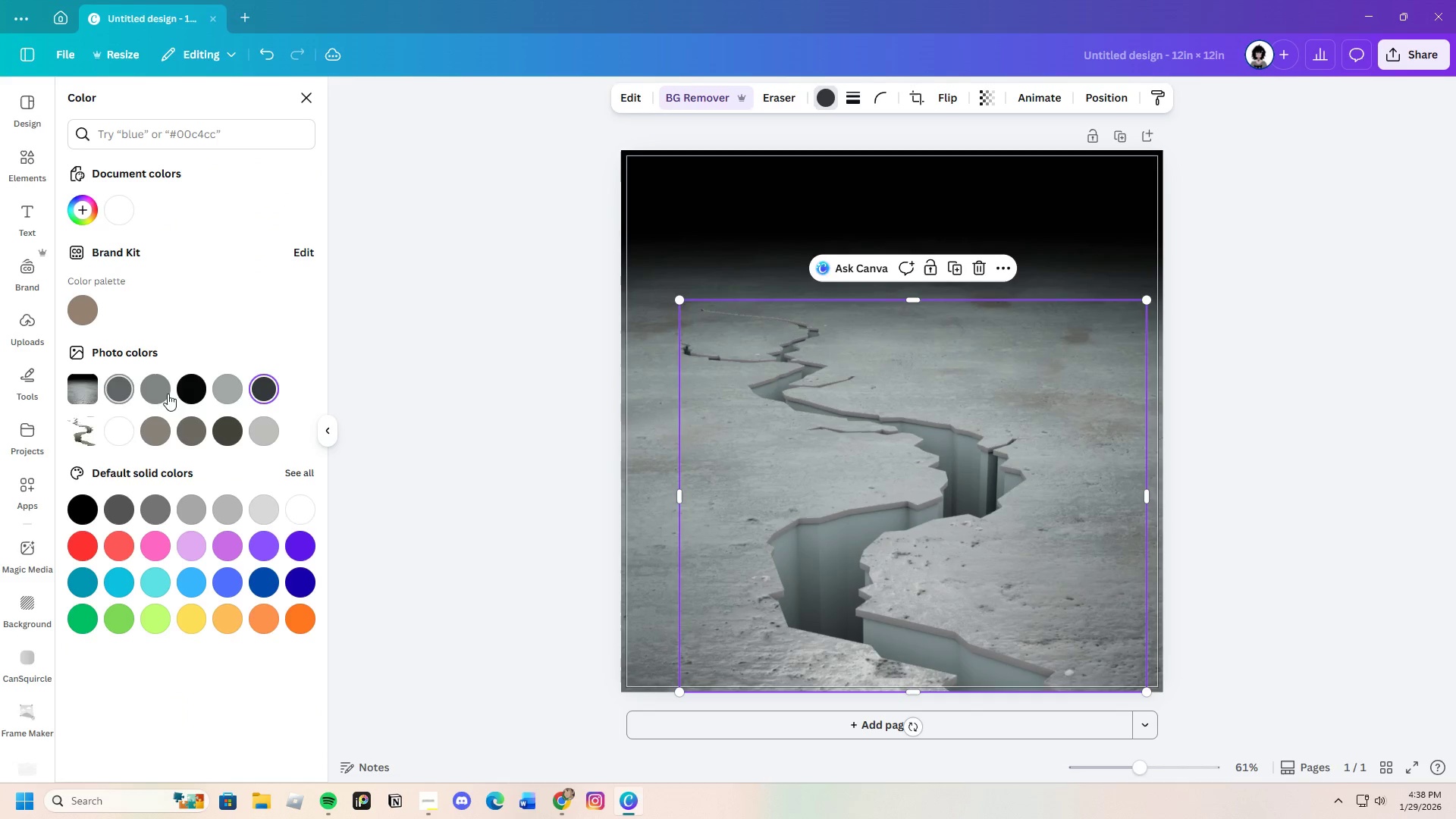 
left_click([187, 388])
 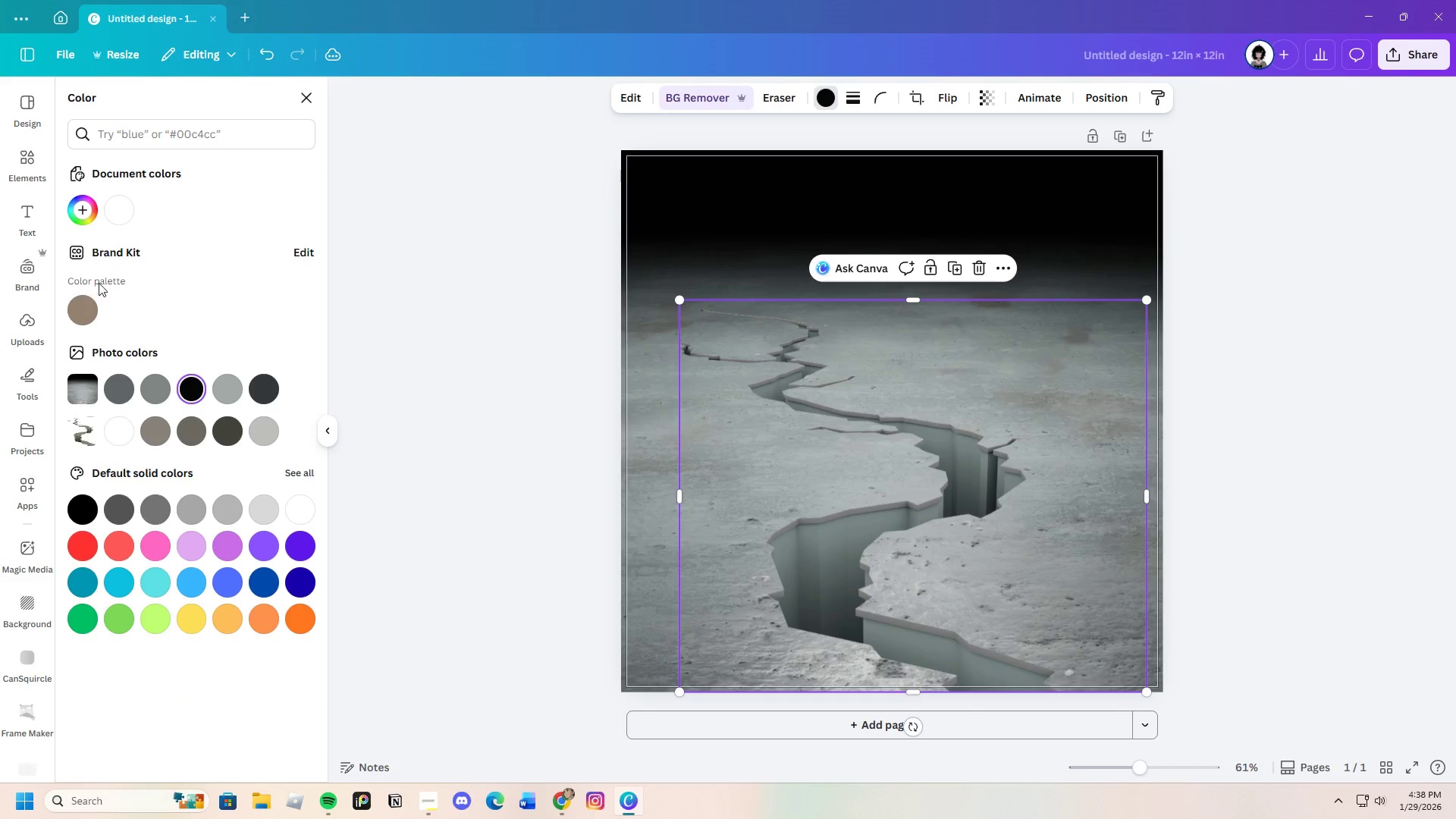 
left_click([87, 211])
 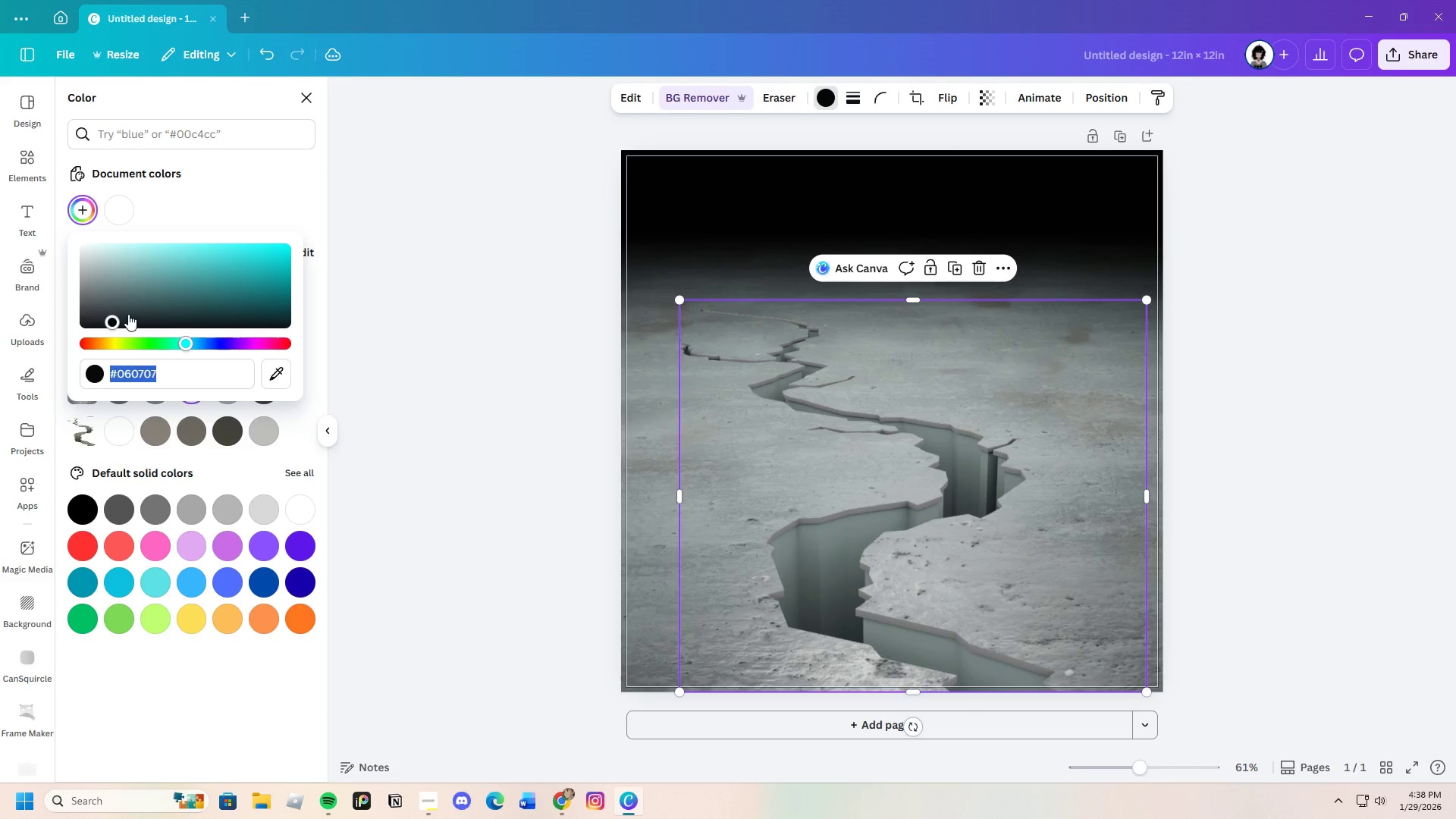 
left_click_drag(start_coordinate=[121, 319], to_coordinate=[75, 339])
 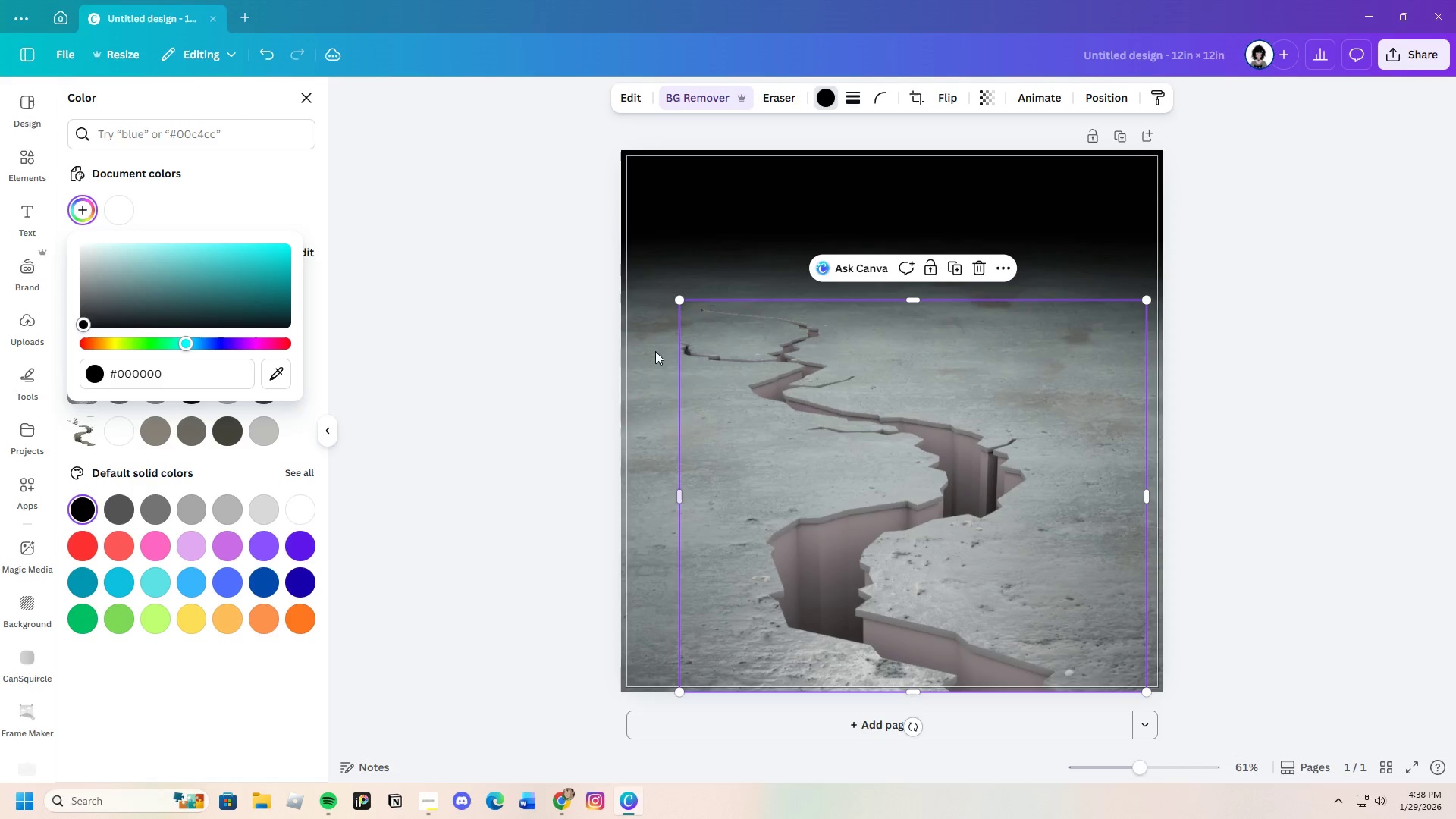 
left_click([570, 407])
 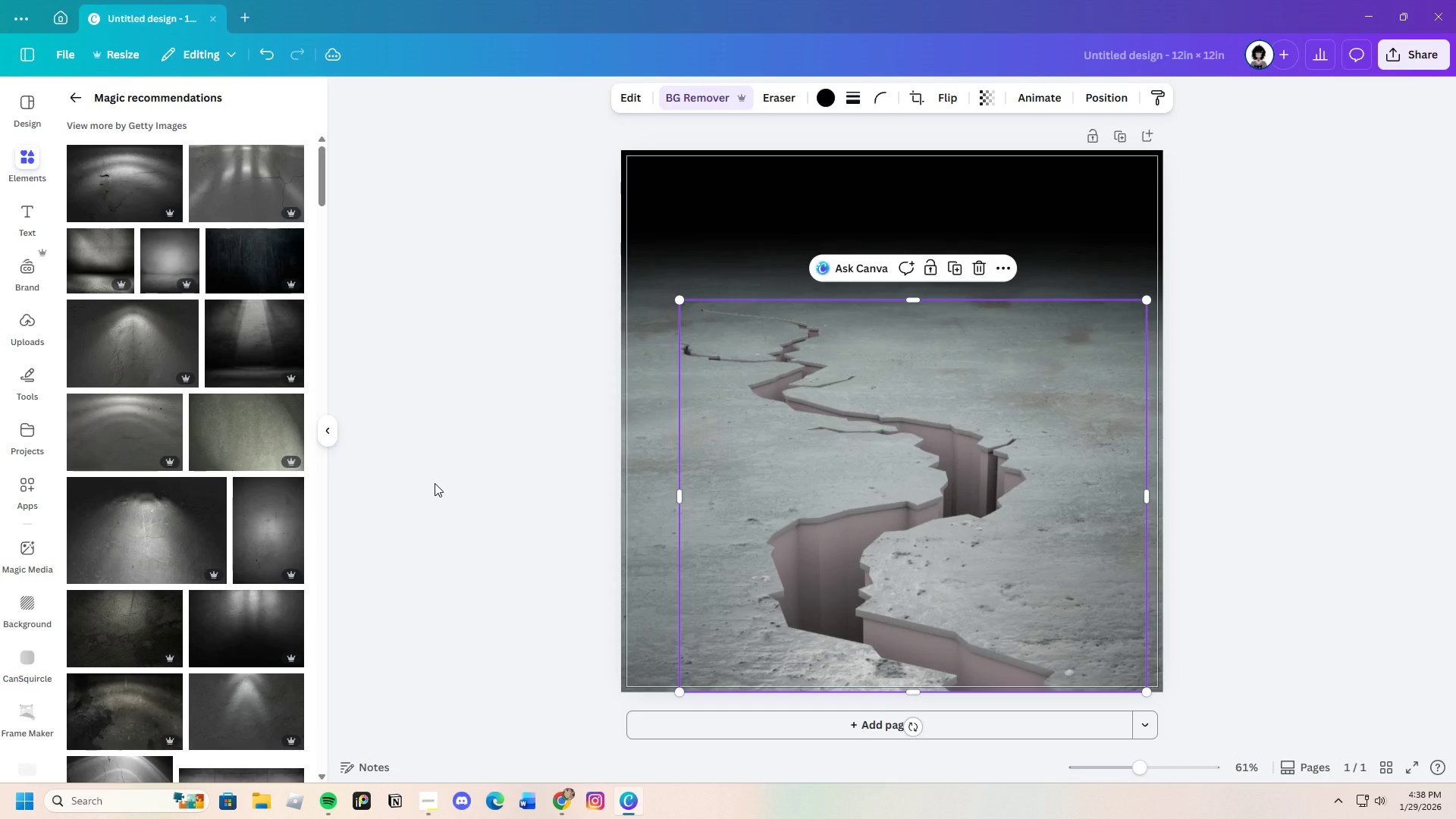 
left_click([435, 483])
 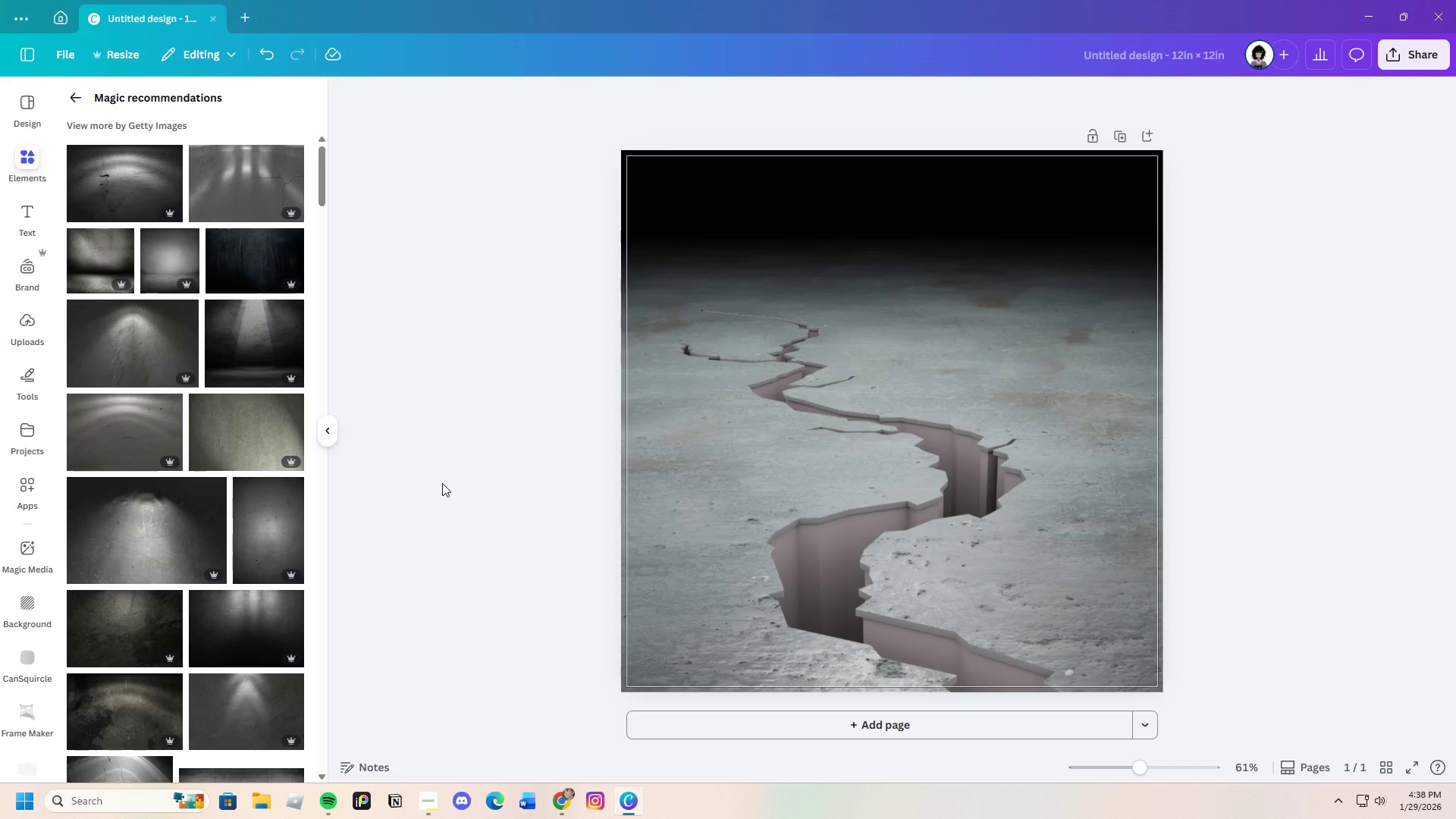 
left_click([952, 550])
 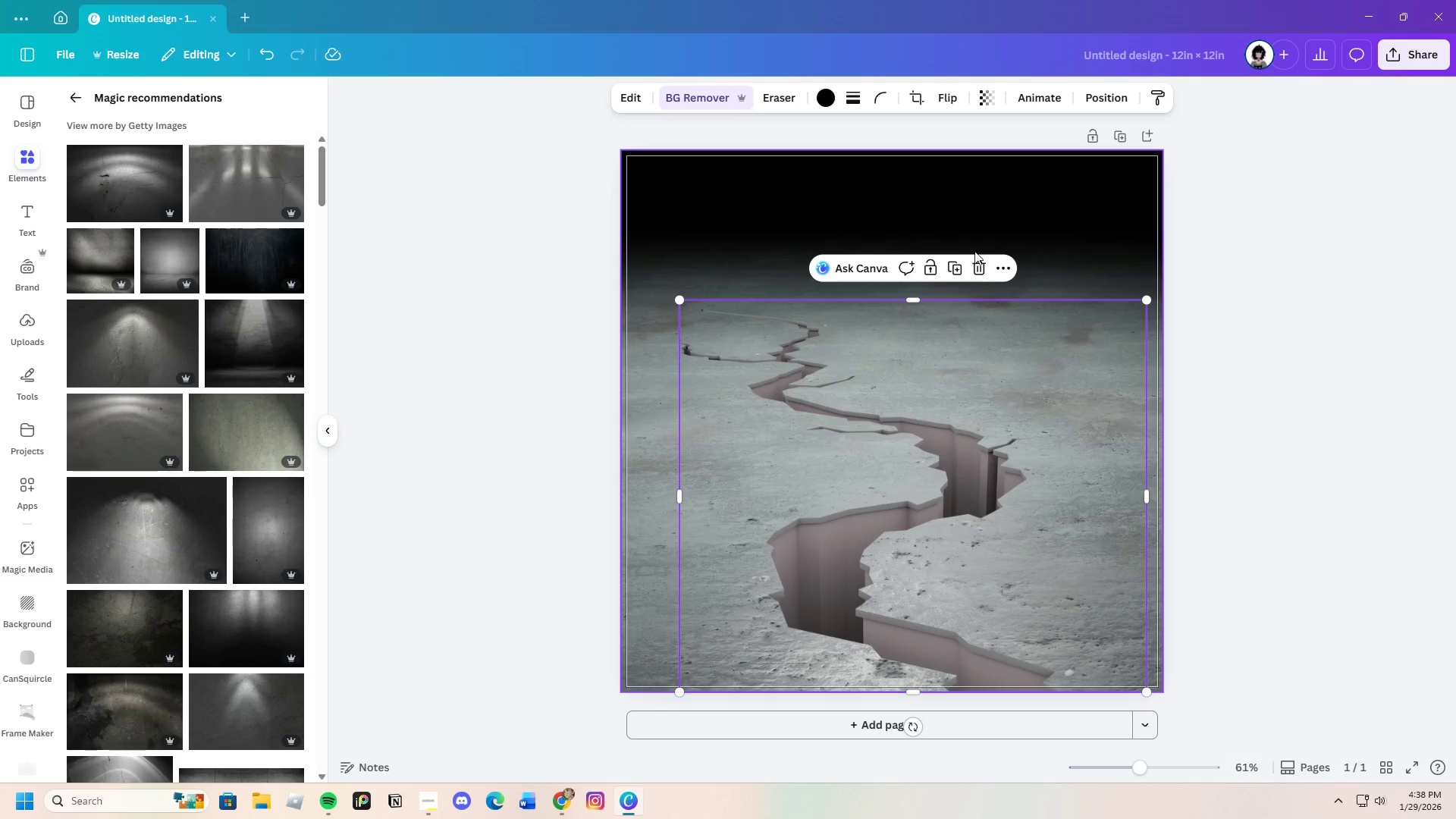 
left_click([974, 267])
 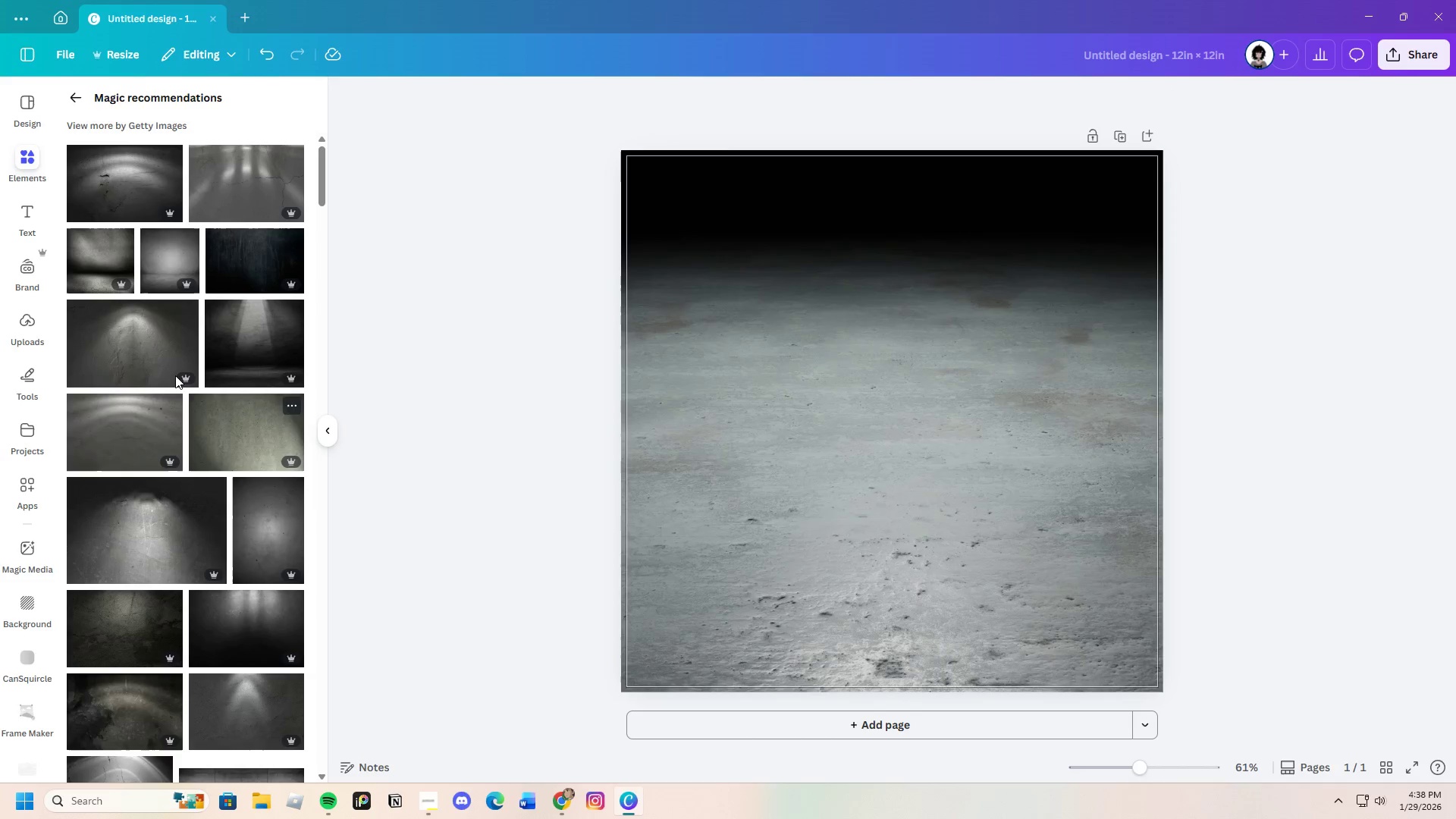 
left_click([66, 97])
 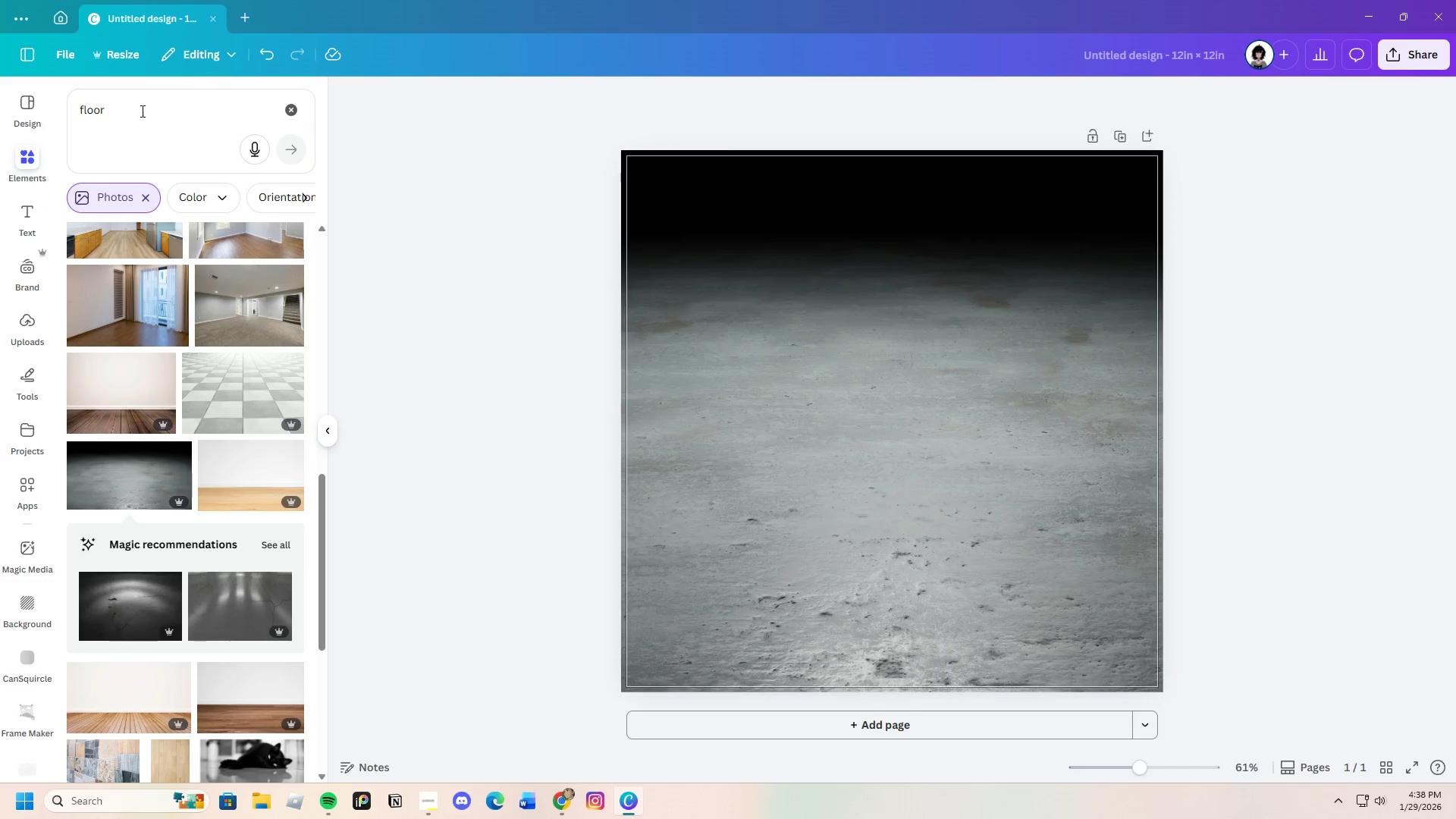 
left_click_drag(start_coordinate=[141, 109], to_coordinate=[39, 139])
 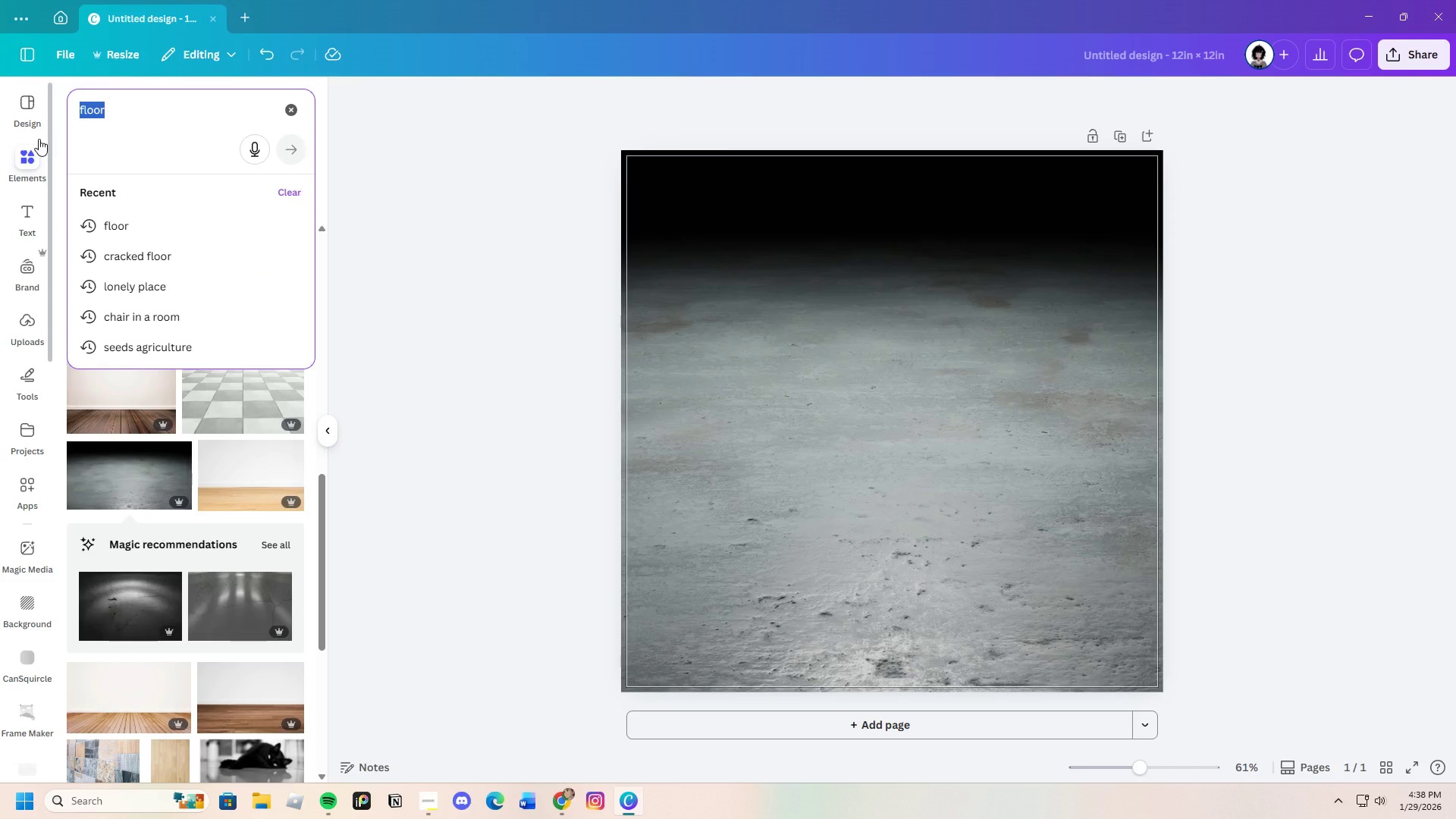 
left_click([429, 233])
 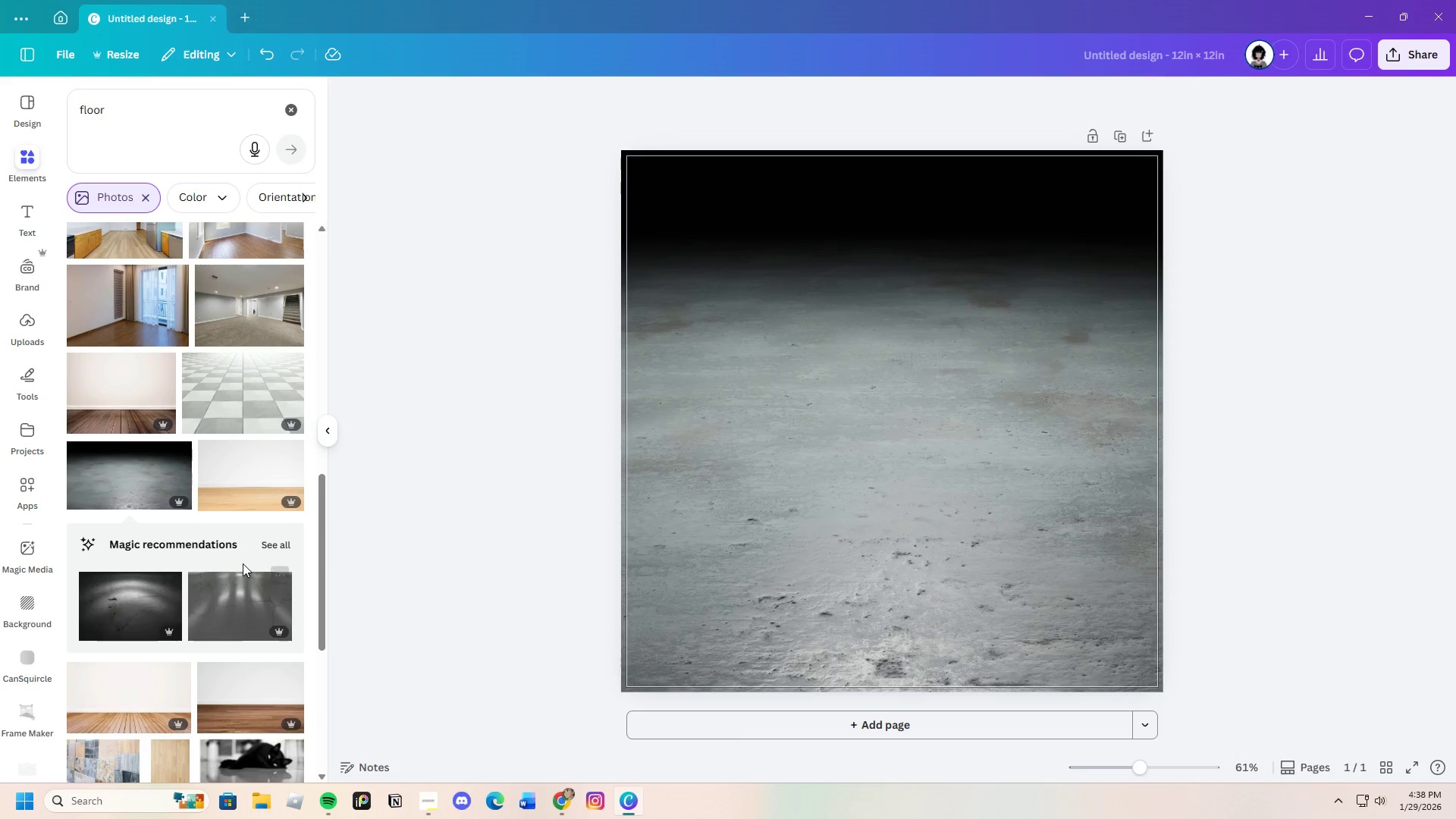 
left_click([271, 542])
 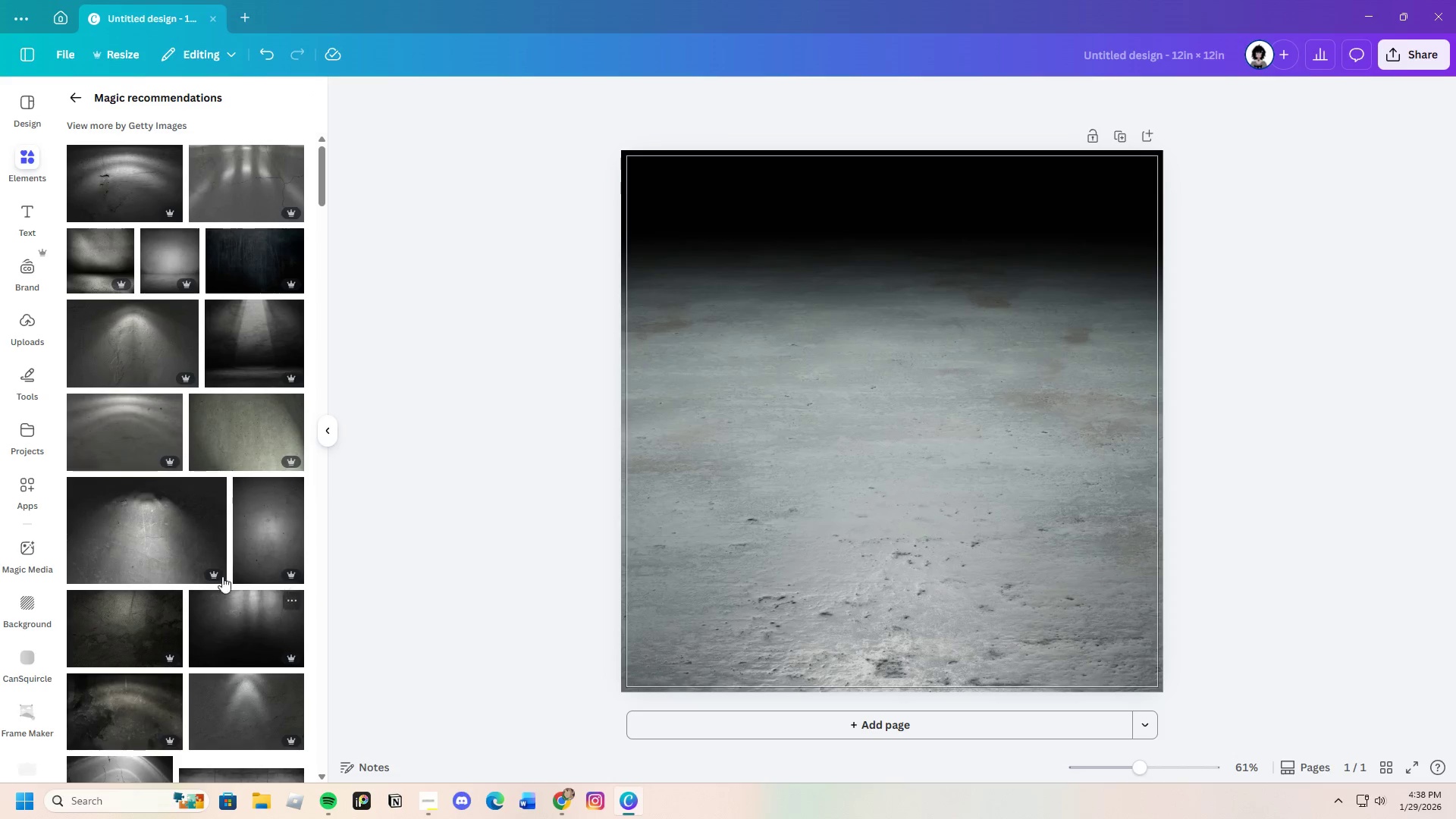 
scroll: coordinate [208, 562], scroll_direction: down, amount: 17.0
 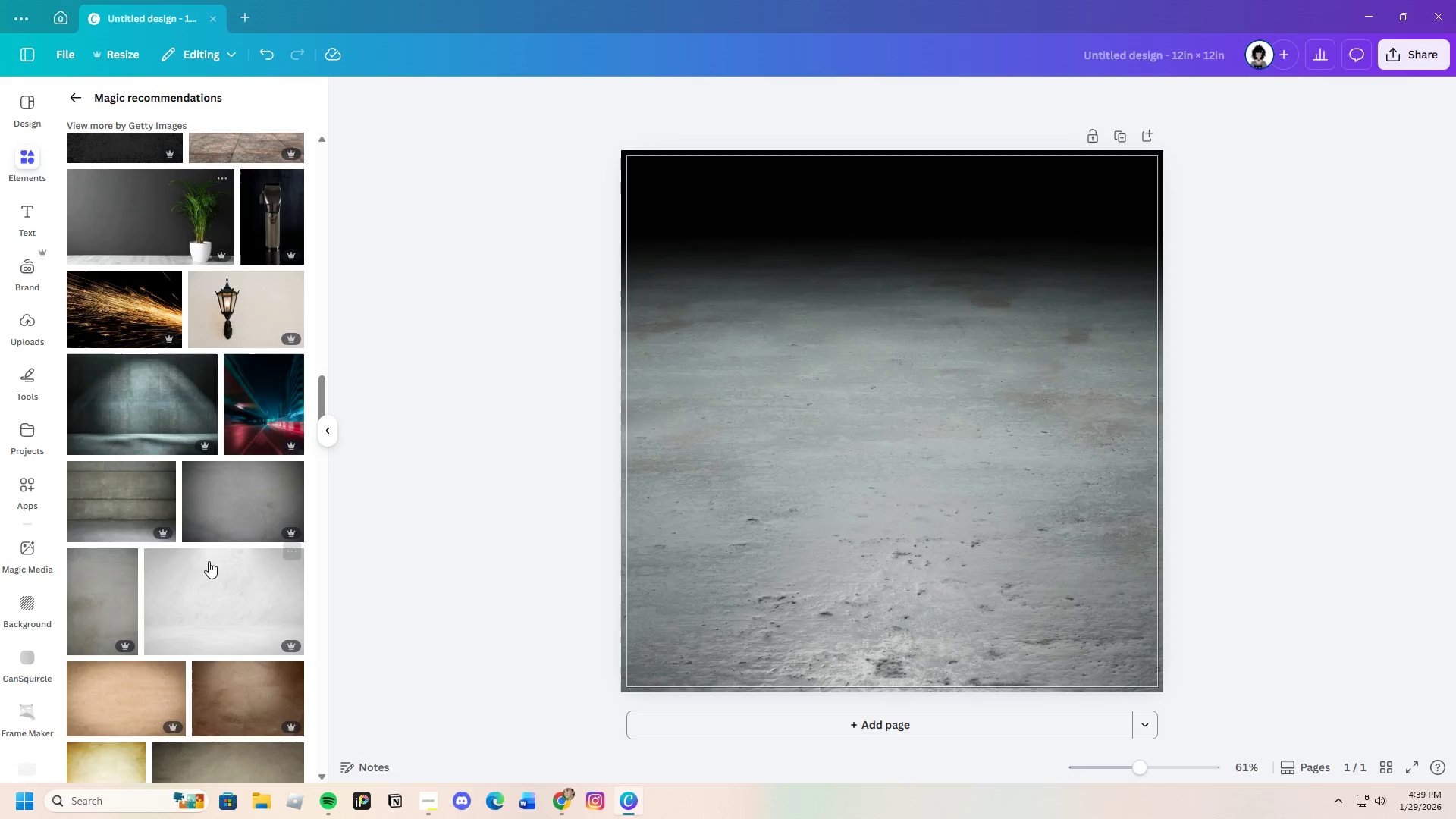 
scroll: coordinate [209, 561], scroll_direction: down, amount: 8.0
 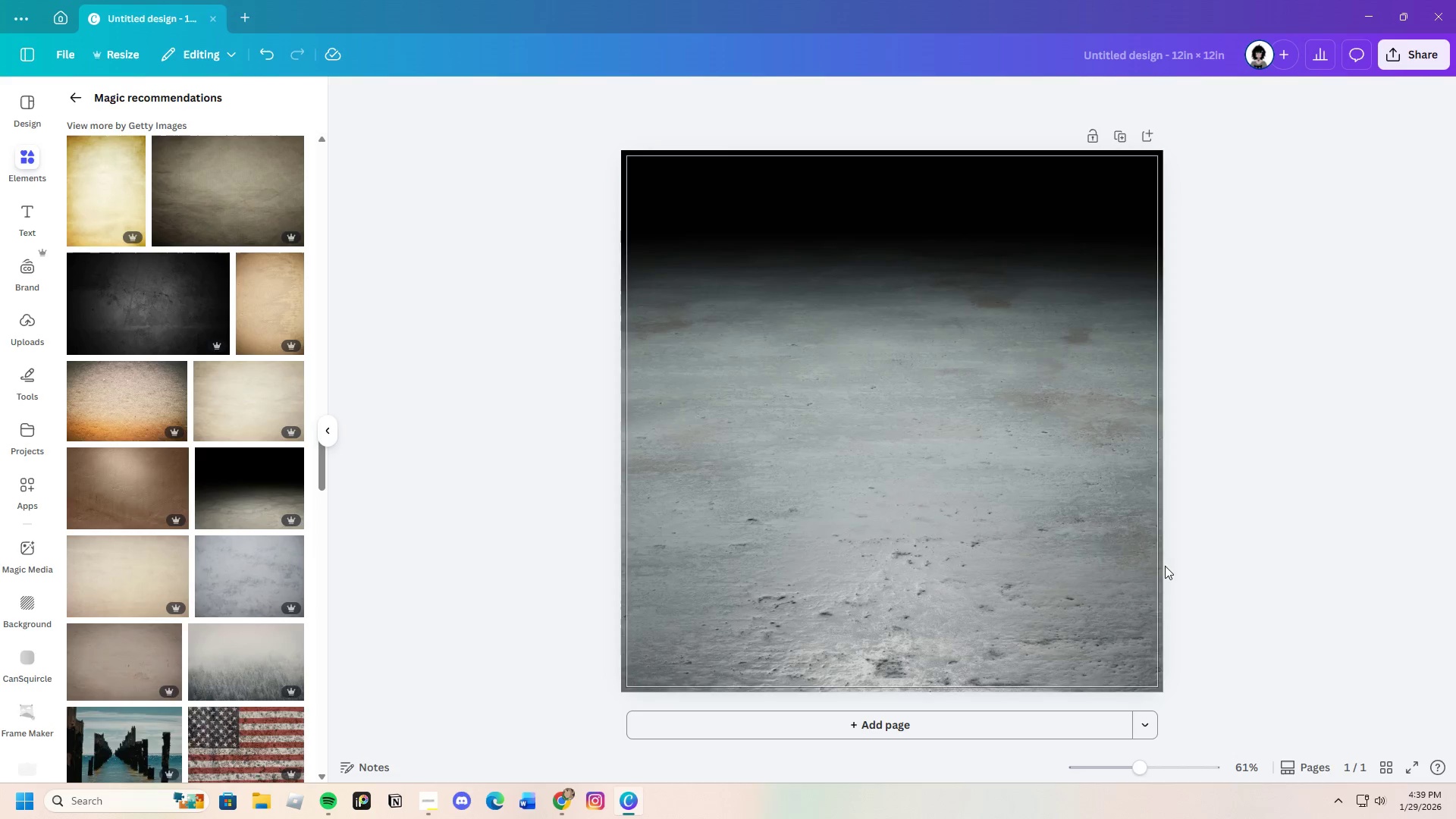 
left_click([906, 496])
 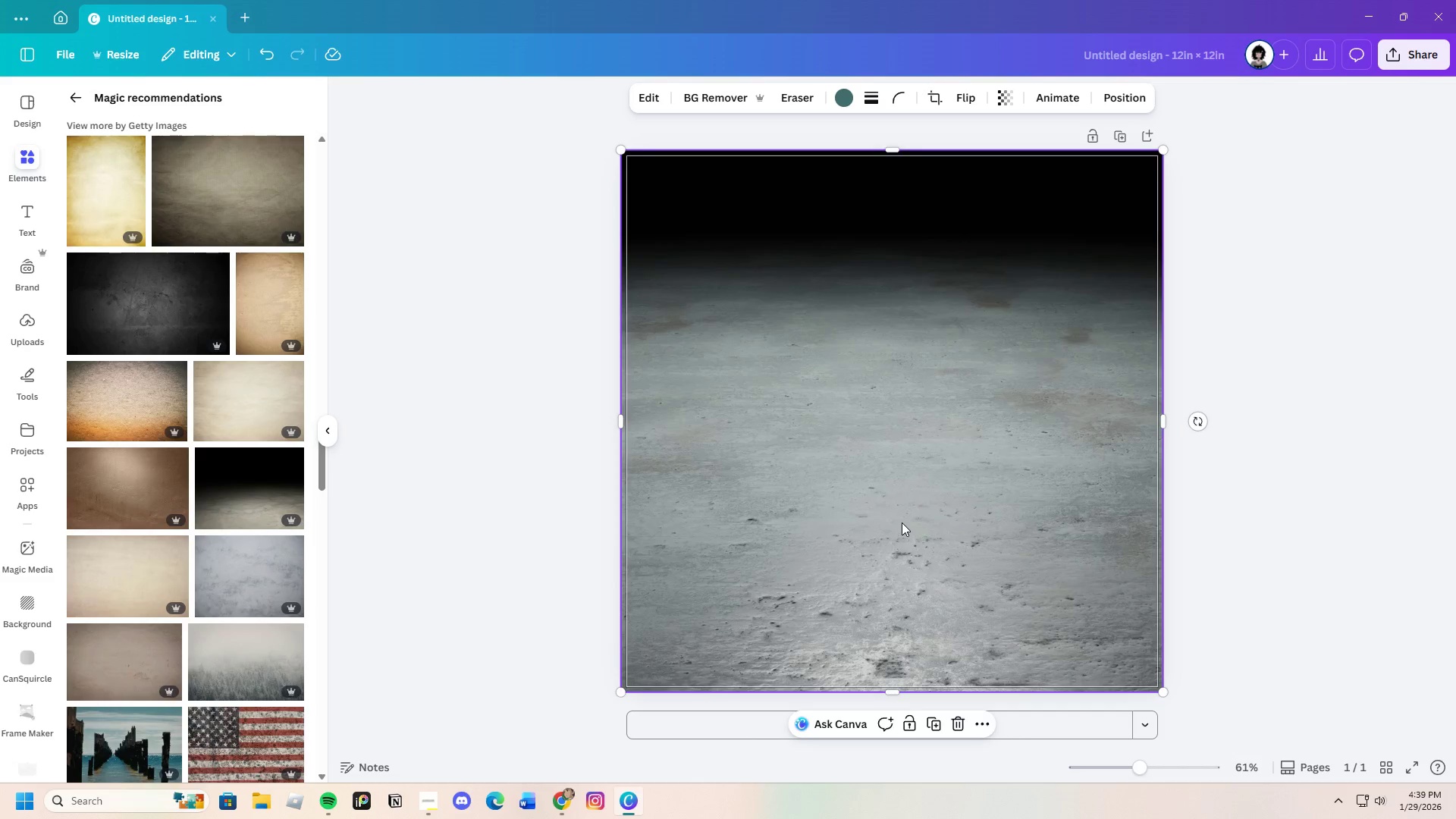 
left_click_drag(start_coordinate=[902, 522], to_coordinate=[901, 549])
 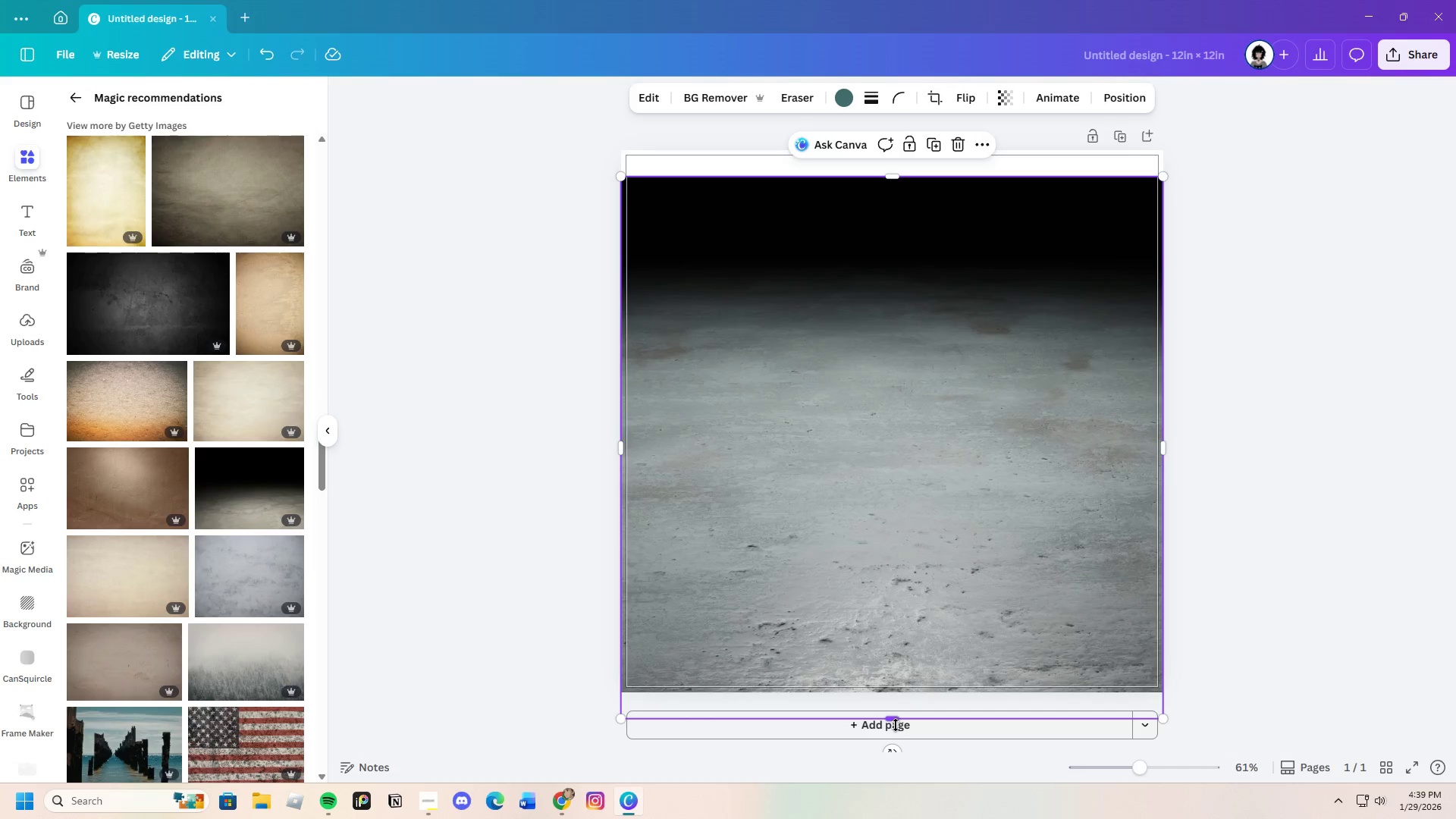 
left_click_drag(start_coordinate=[895, 724], to_coordinate=[898, 679])
 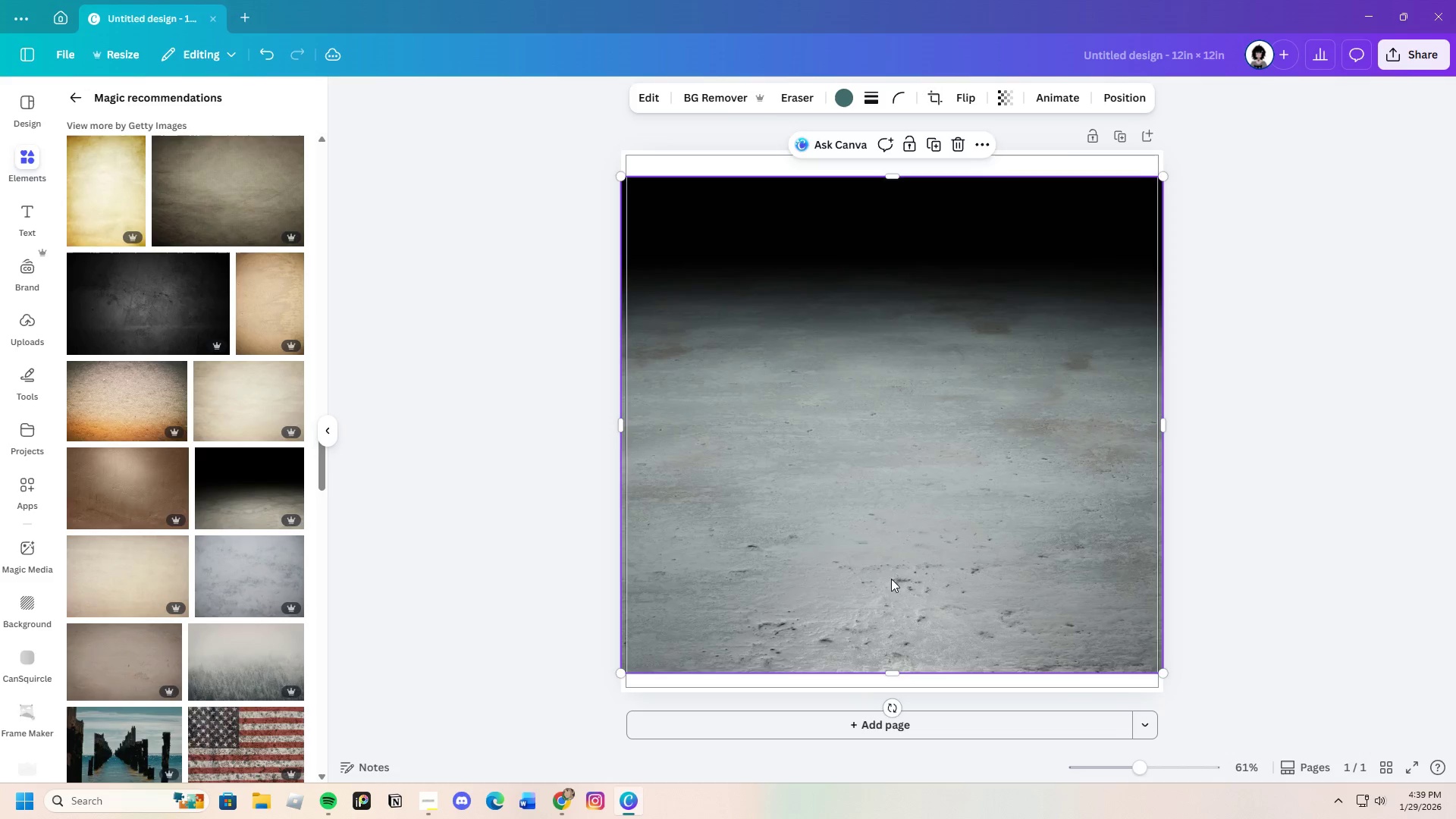 
left_click_drag(start_coordinate=[891, 579], to_coordinate=[890, 592])
 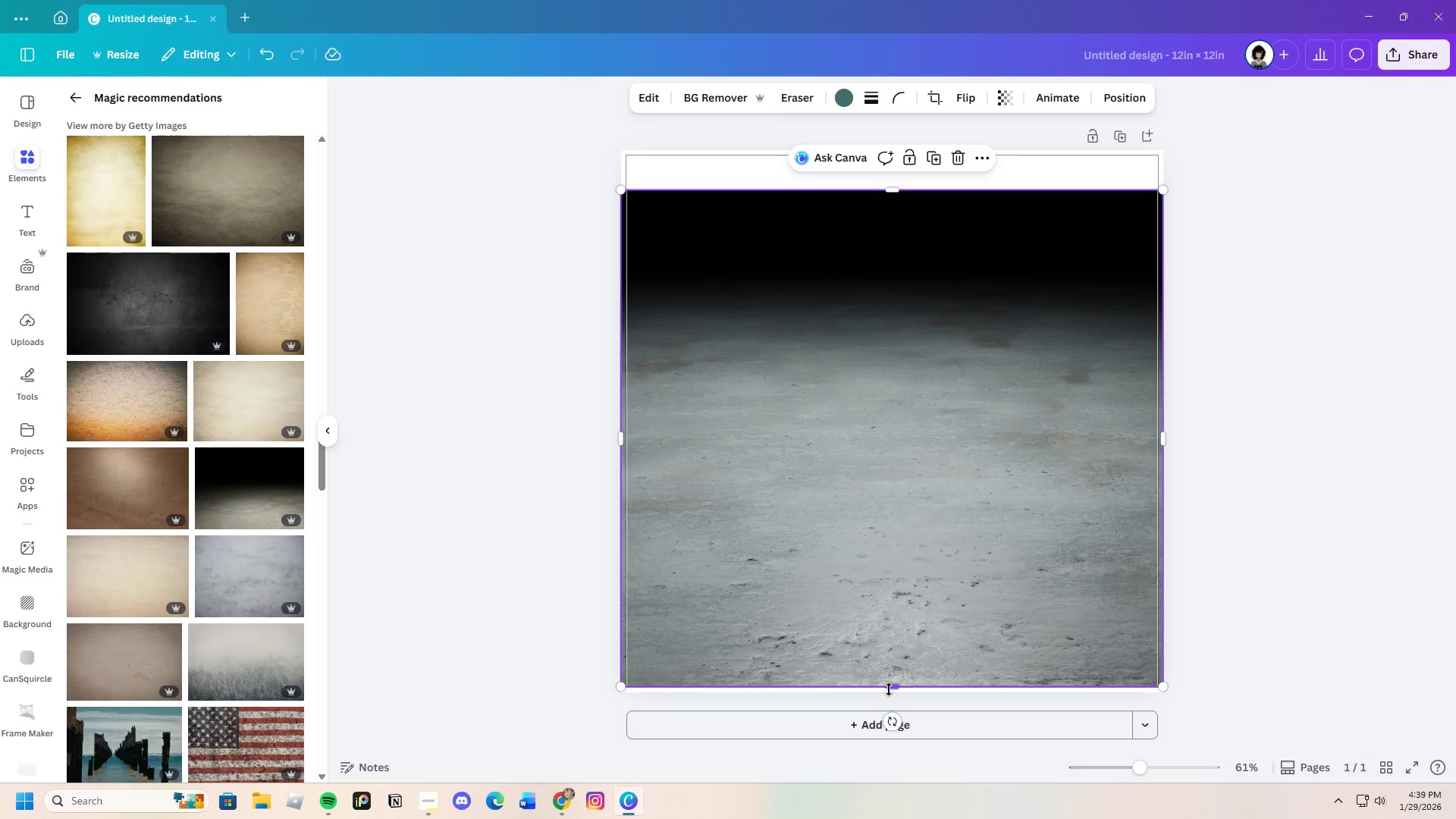 
left_click_drag(start_coordinate=[893, 689], to_coordinate=[899, 690])
 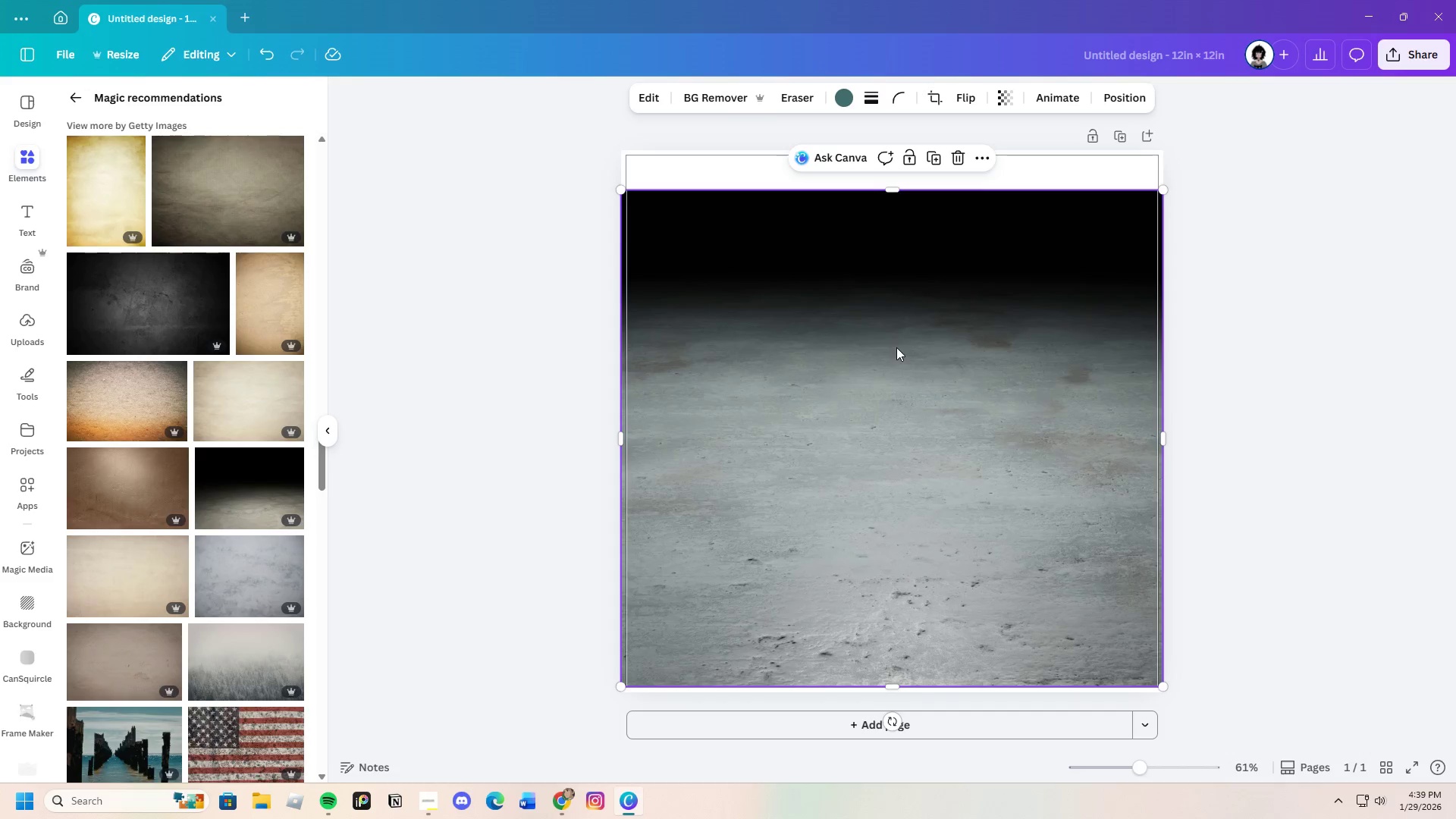 
left_click([896, 347])
 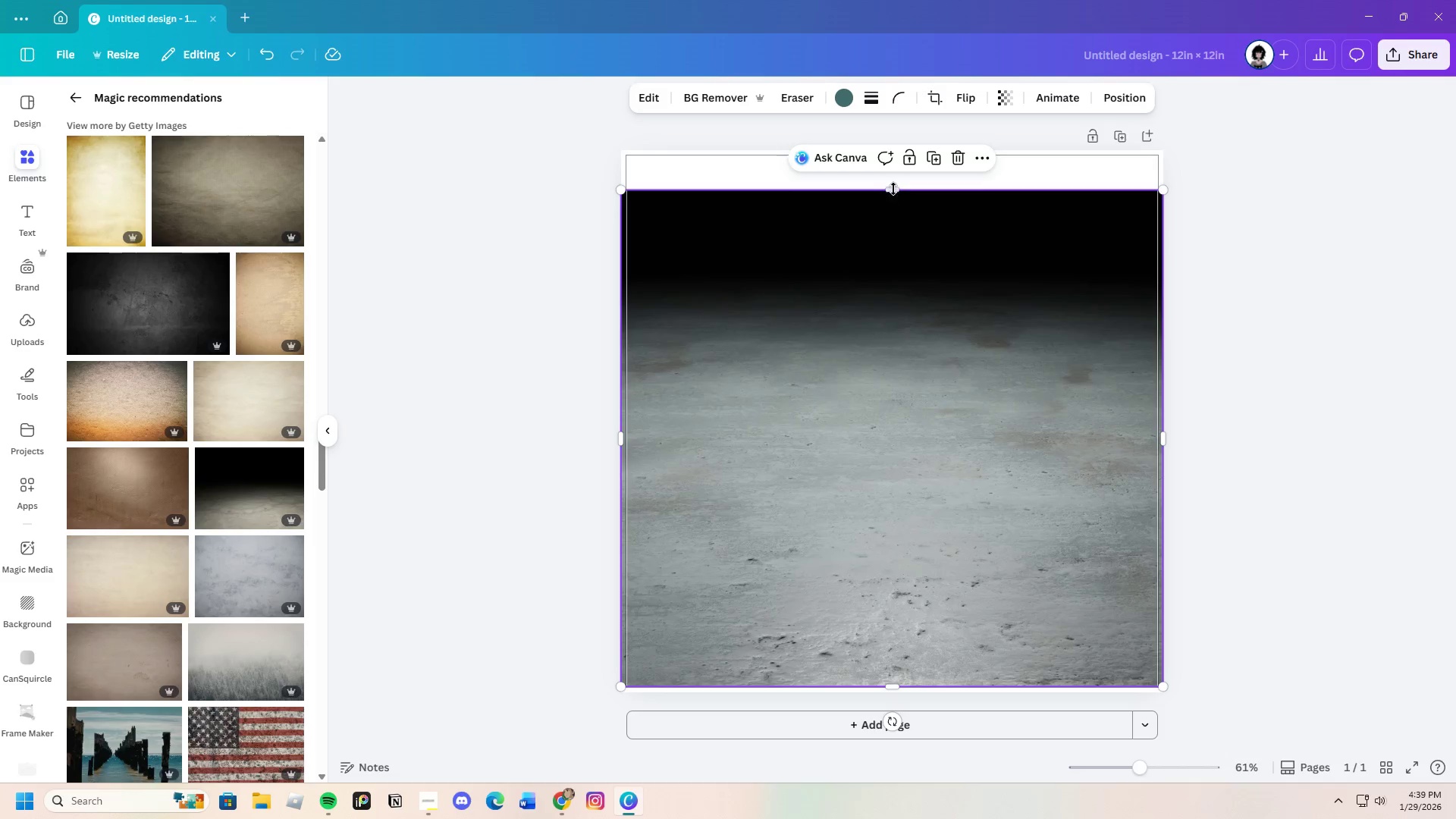 
left_click_drag(start_coordinate=[893, 188], to_coordinate=[899, 147])
 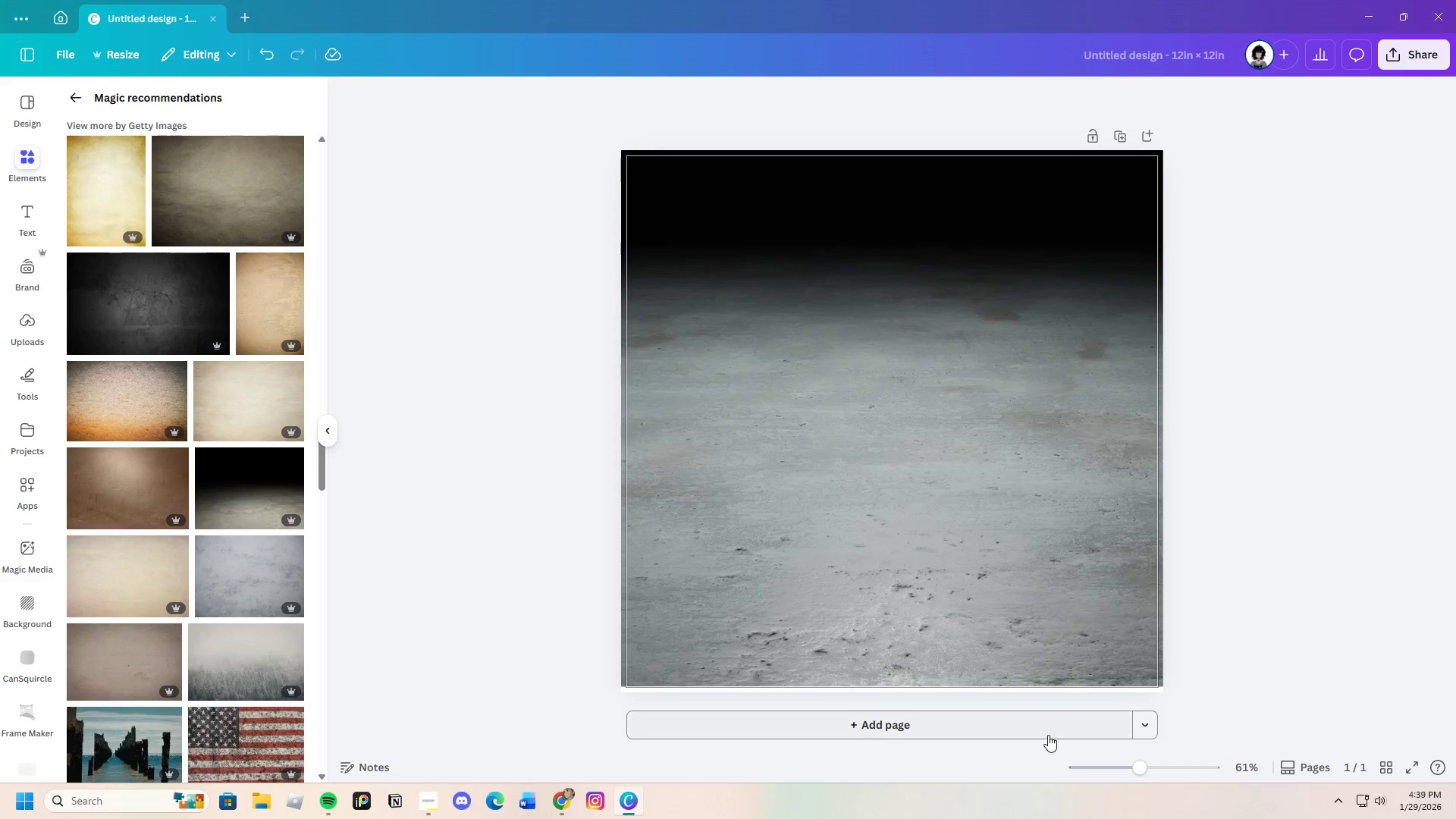 
left_click([912, 628])
 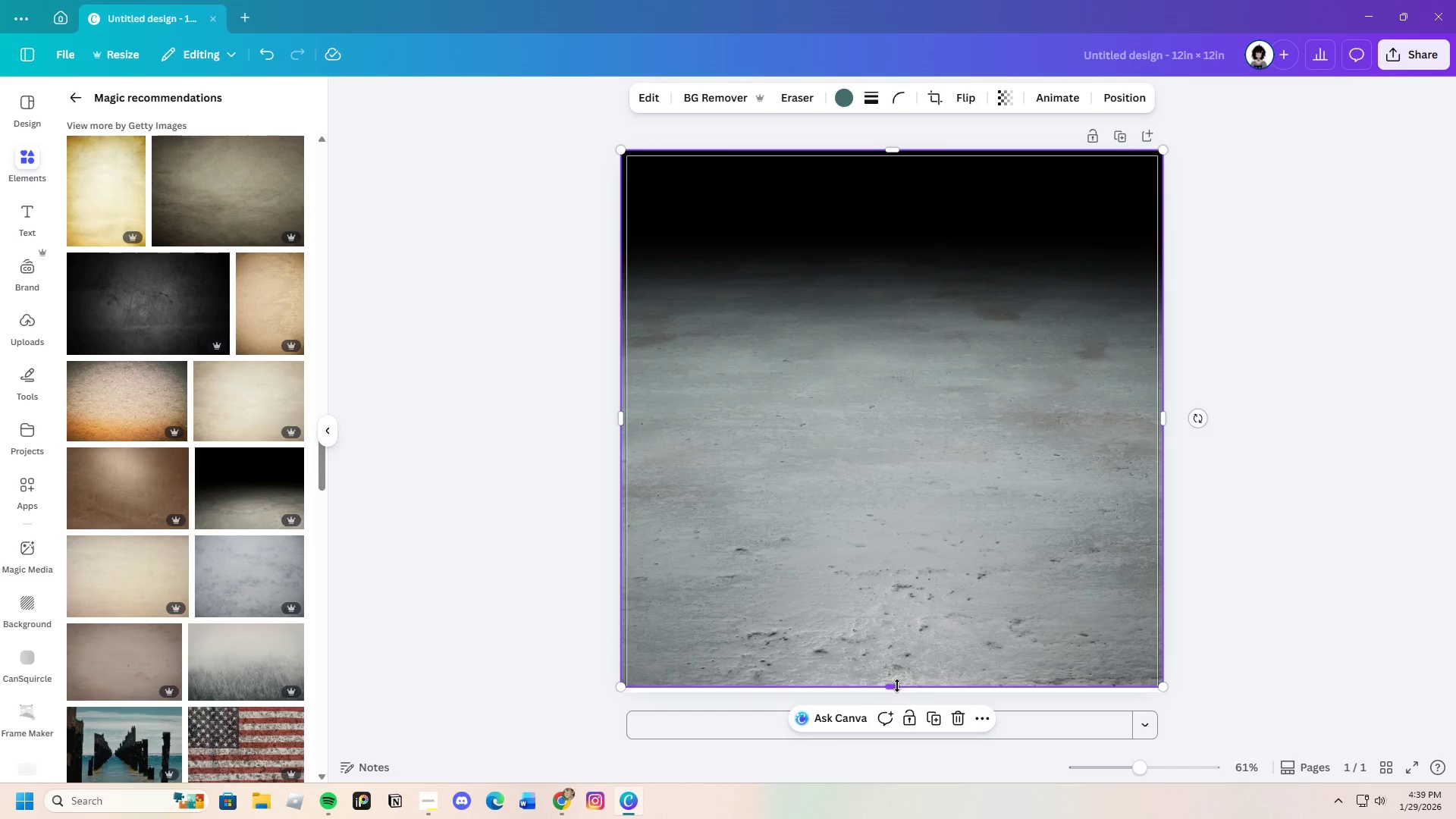 
left_click_drag(start_coordinate=[895, 686], to_coordinate=[905, 696])
 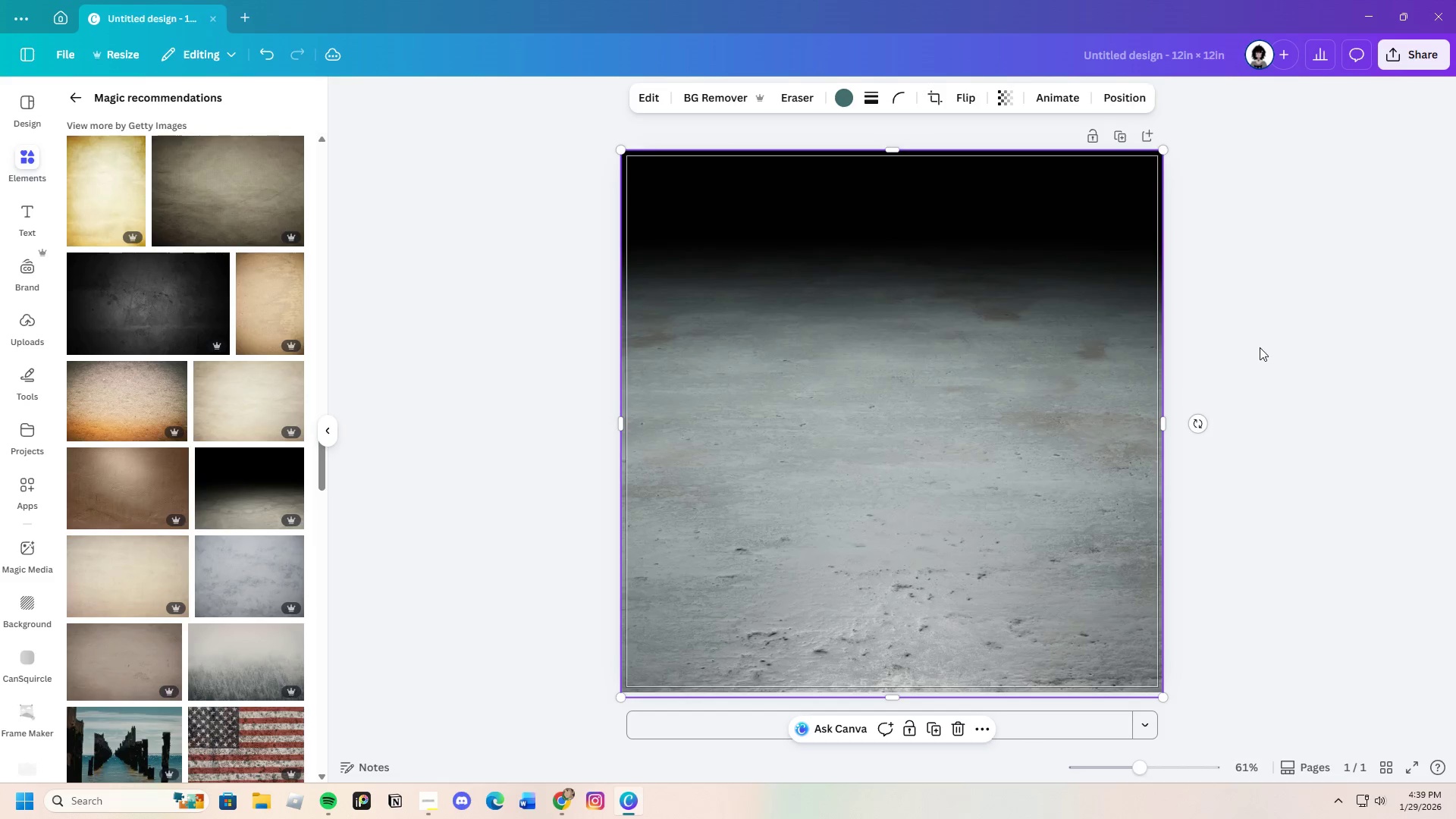 
left_click([1286, 344])
 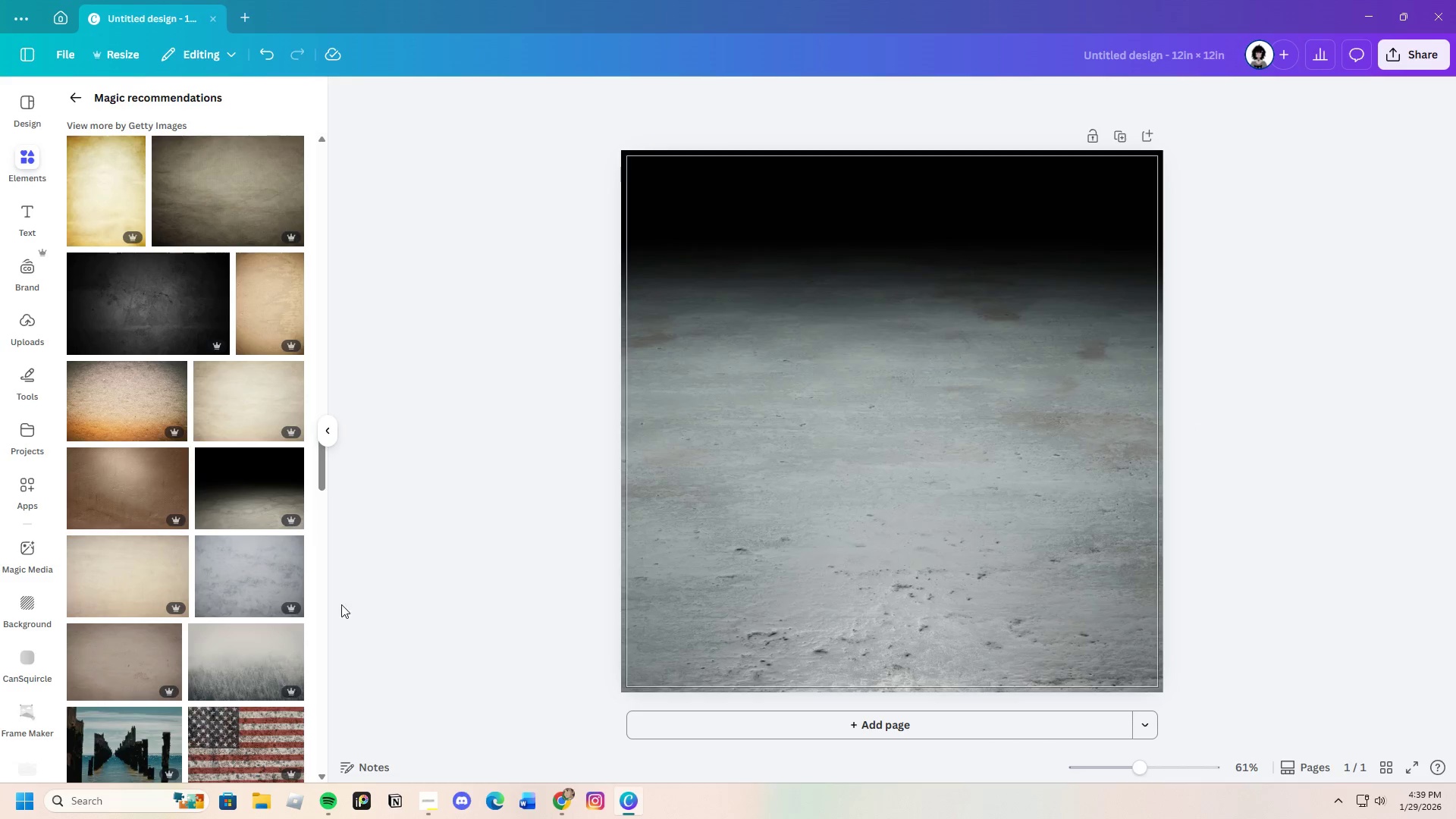 
scroll: coordinate [281, 613], scroll_direction: down, amount: 7.0
 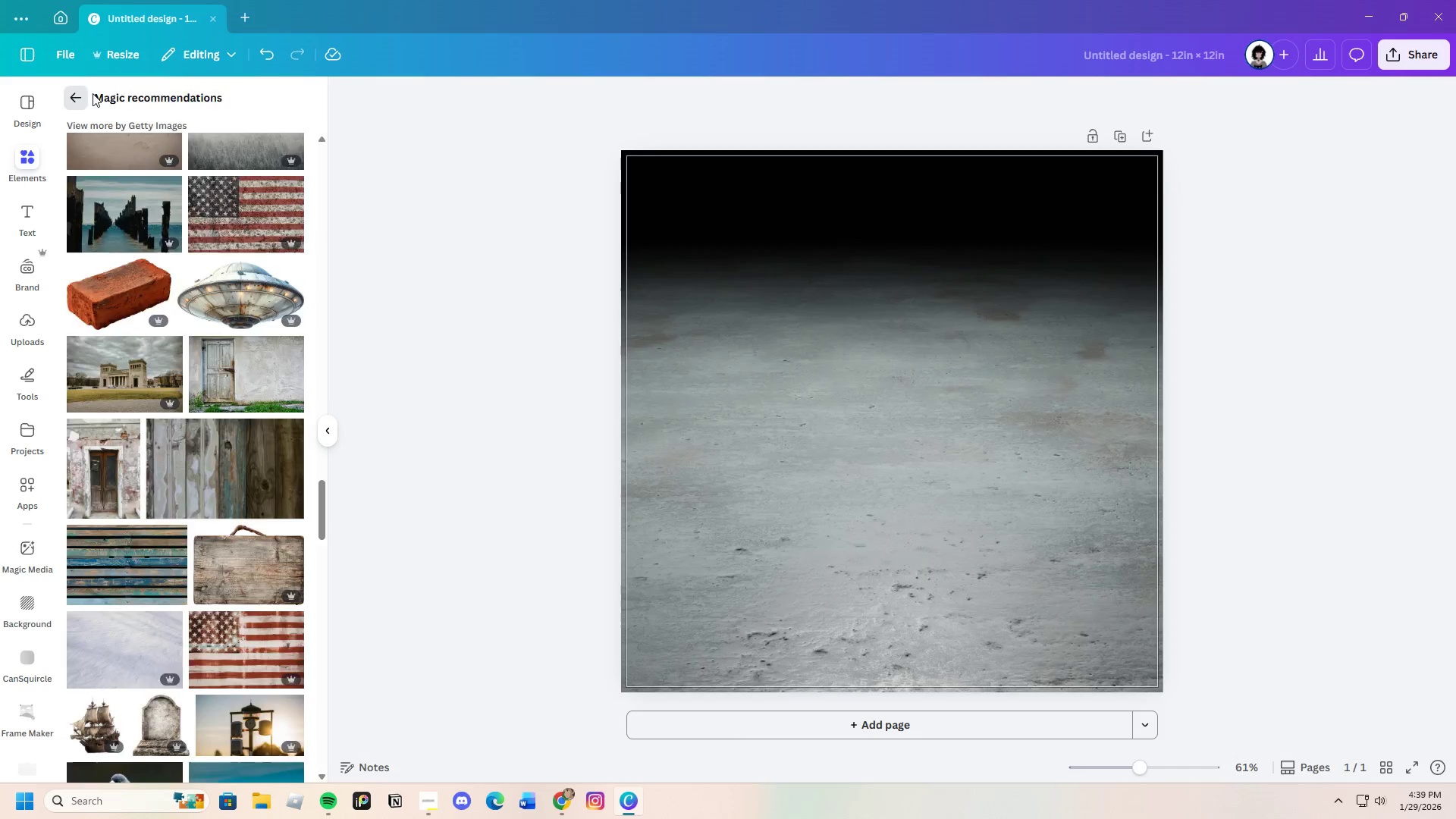 
left_click_drag(start_coordinate=[143, 111], to_coordinate=[33, 118])
 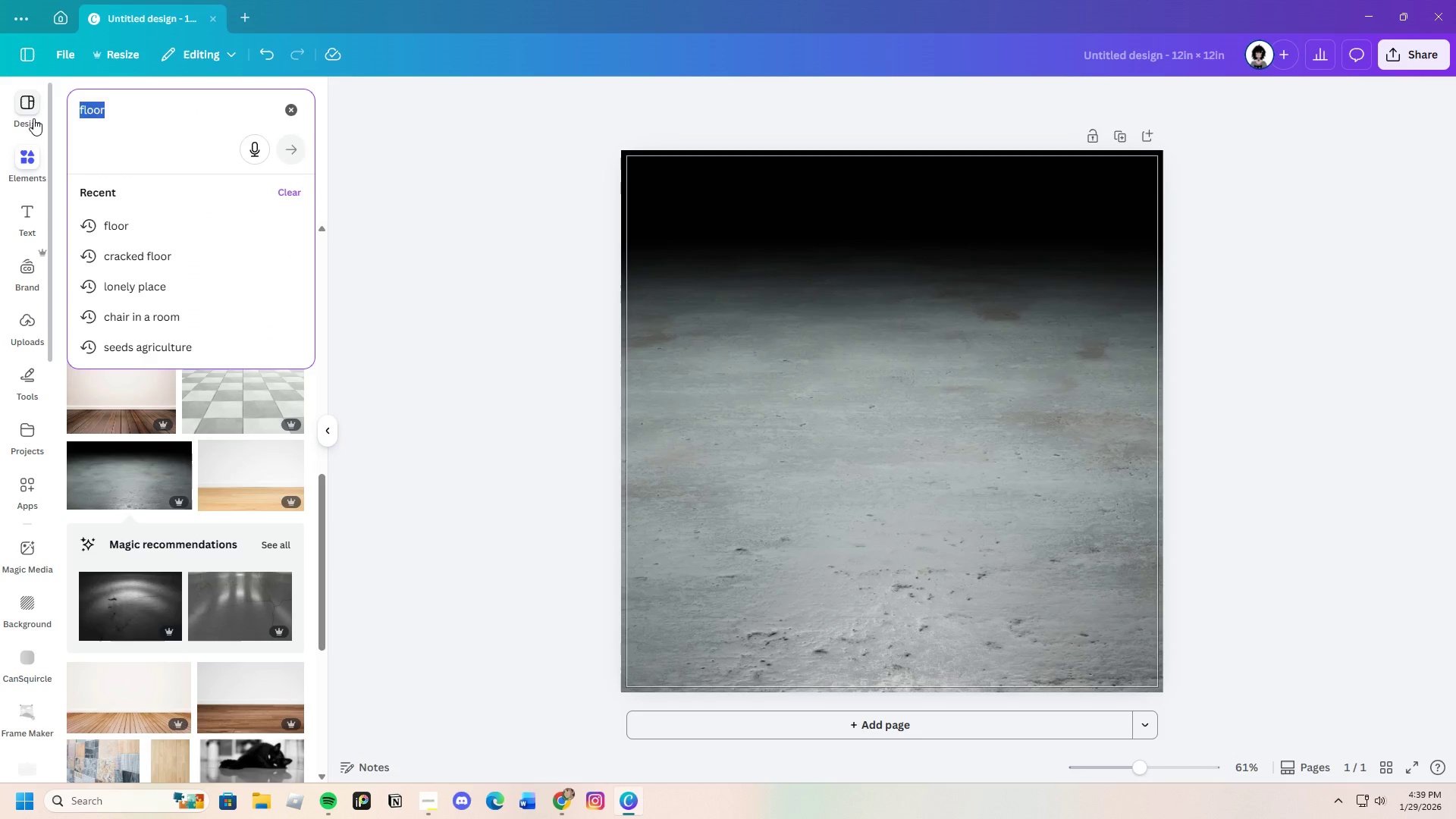 
key(Backspace)
type(ce)
key(Backspace)
type(raked)
 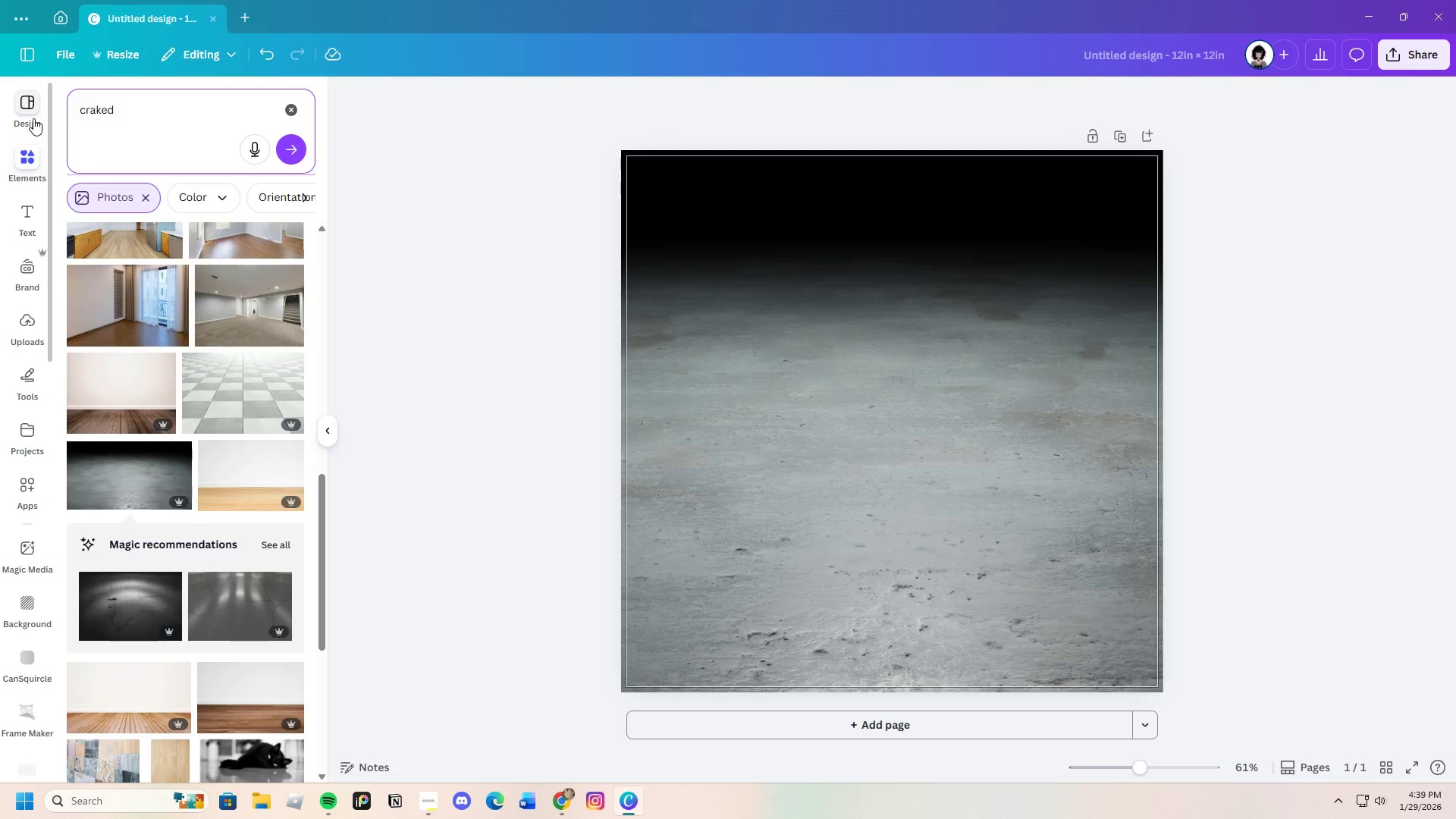 
key(Enter)
 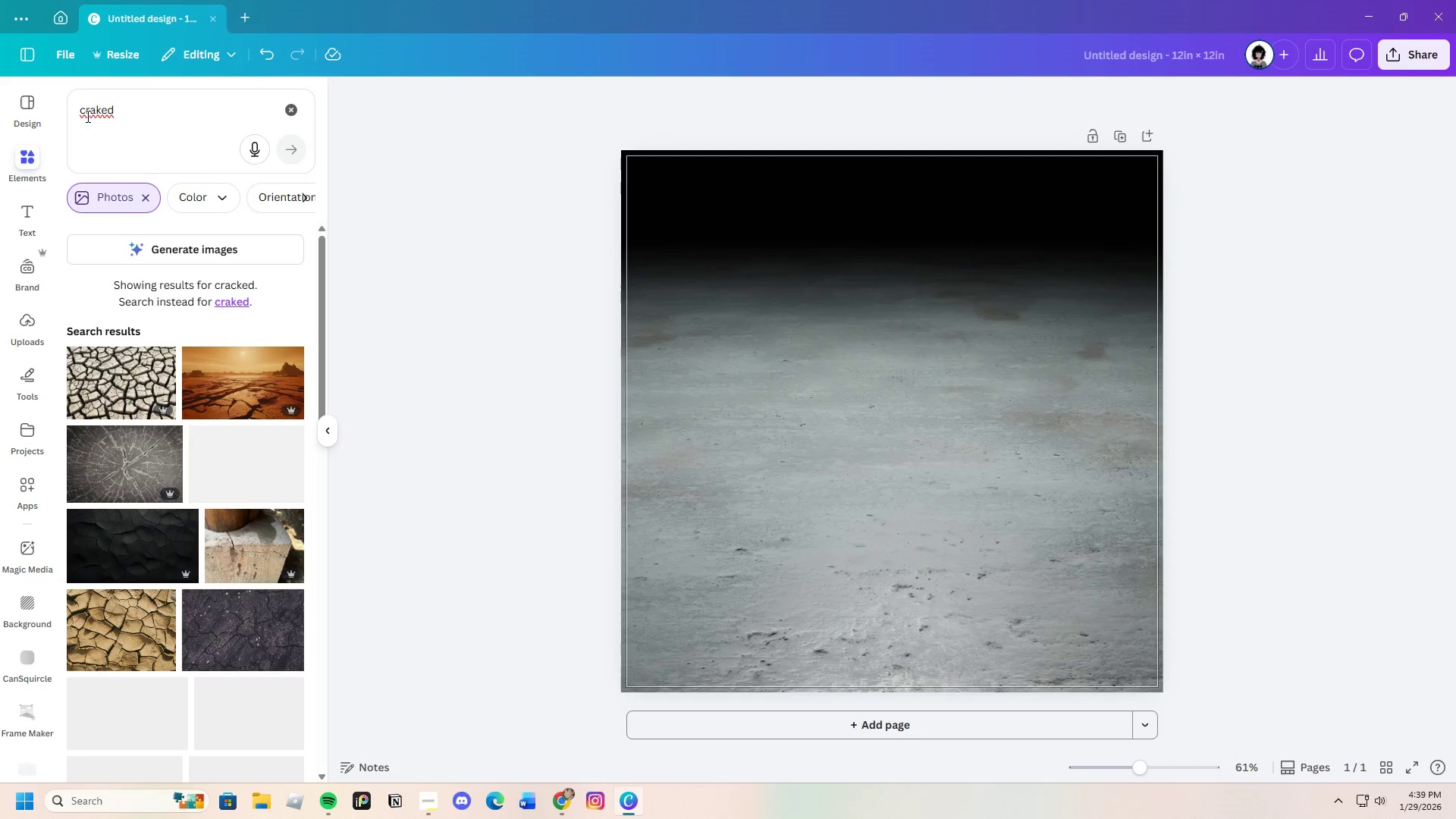 
left_click([96, 105])
 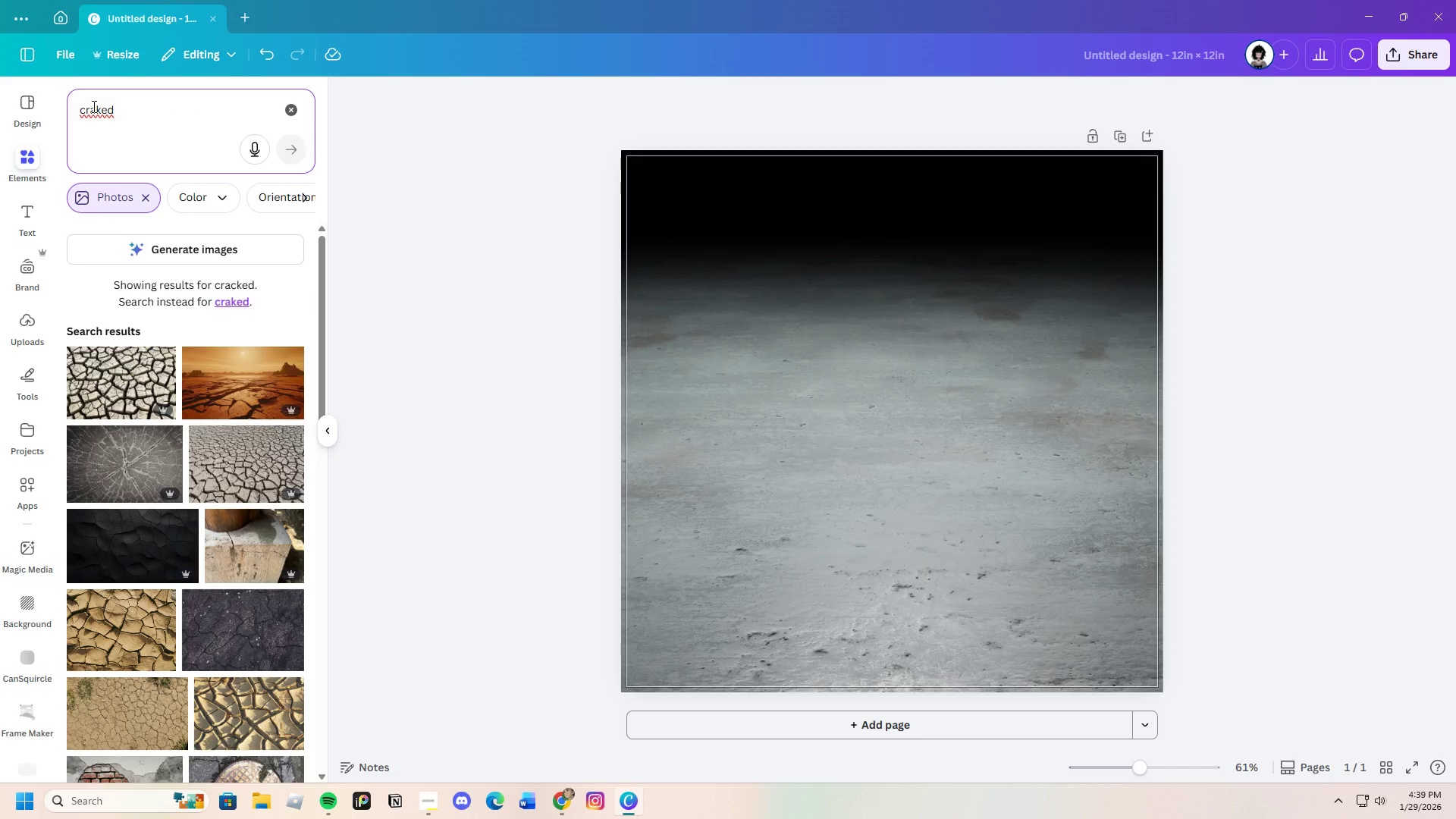 
key(C)
 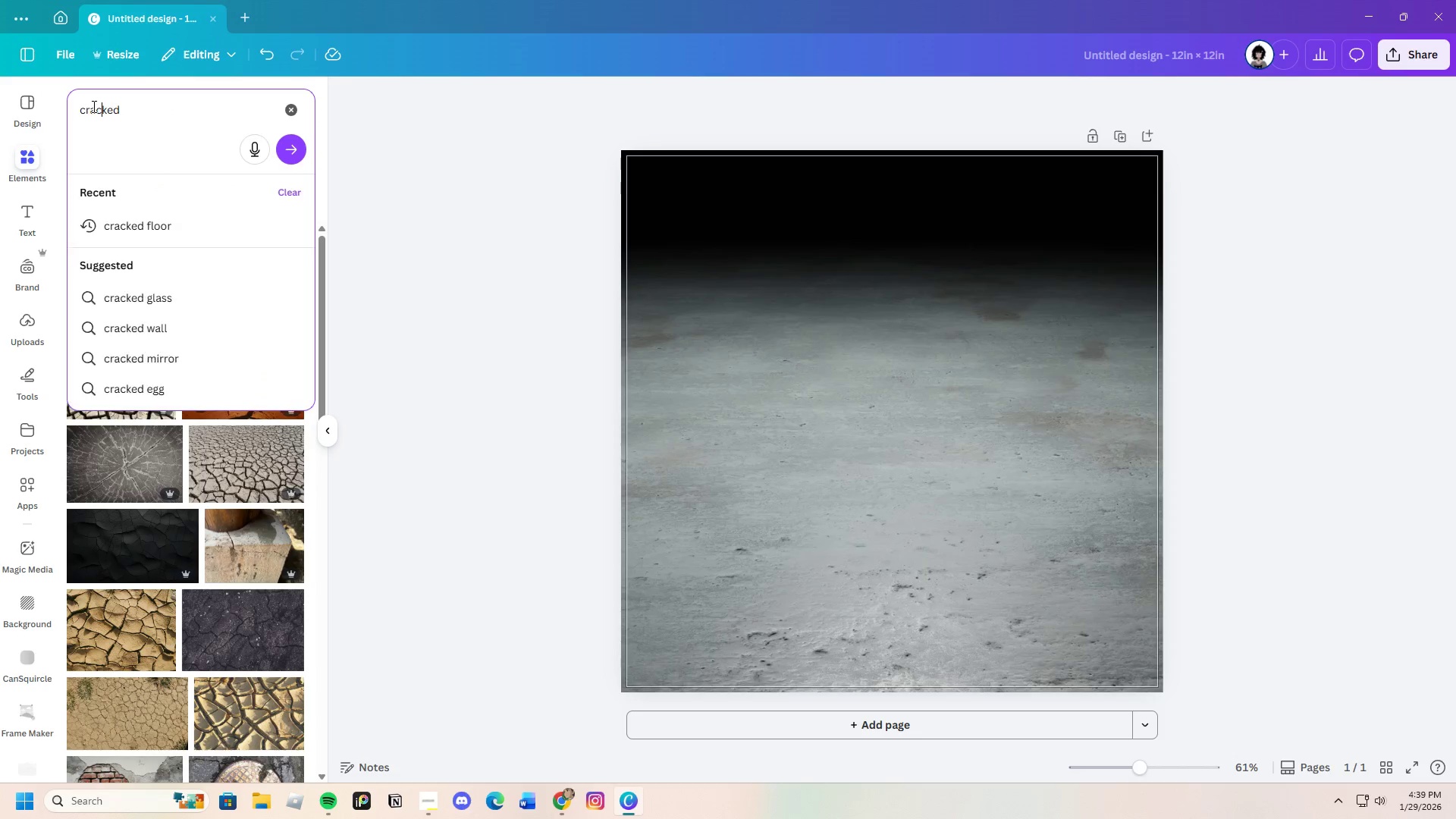 
key(Enter)
 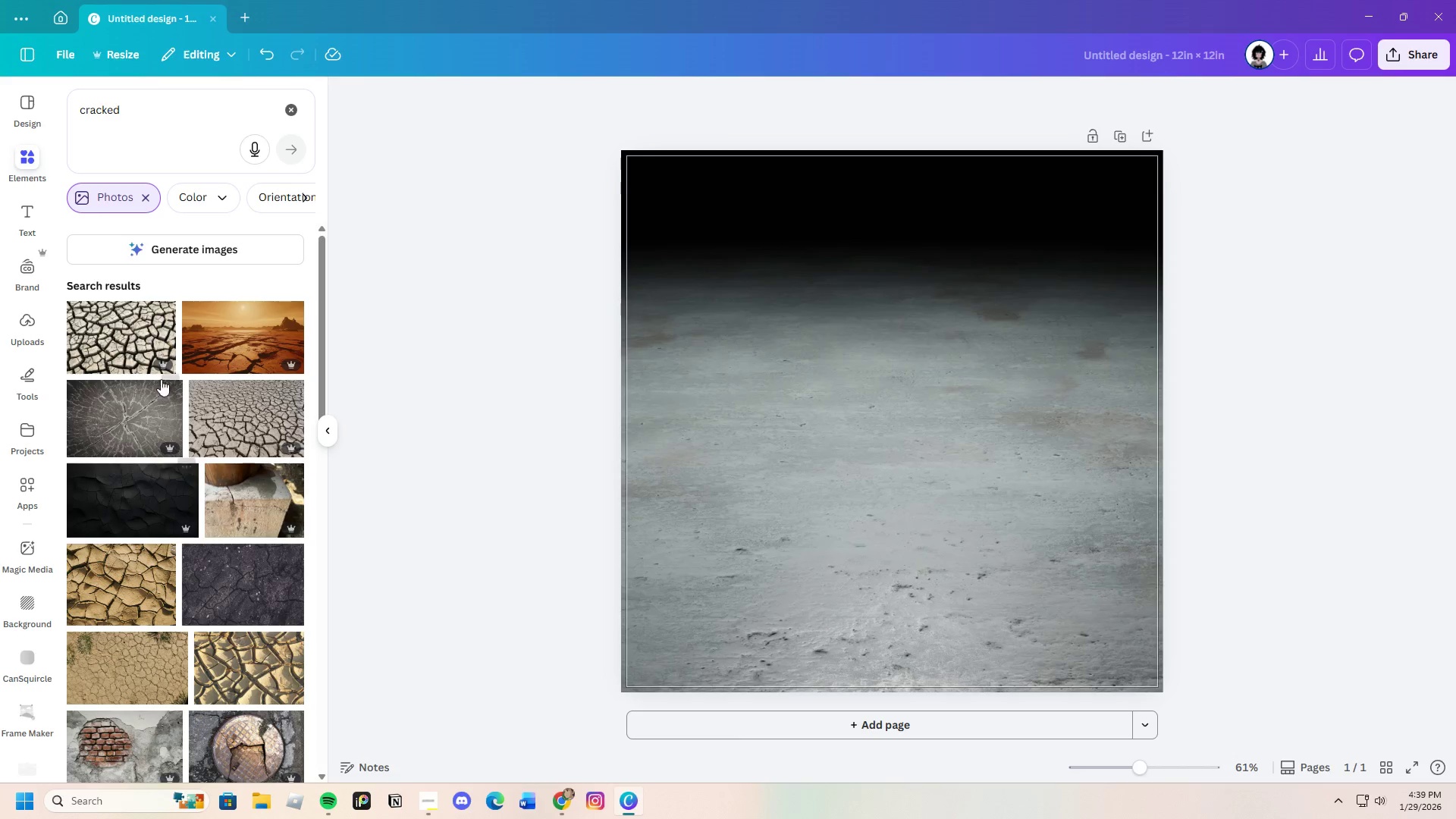 
scroll: coordinate [220, 669], scroll_direction: down, amount: 14.0
 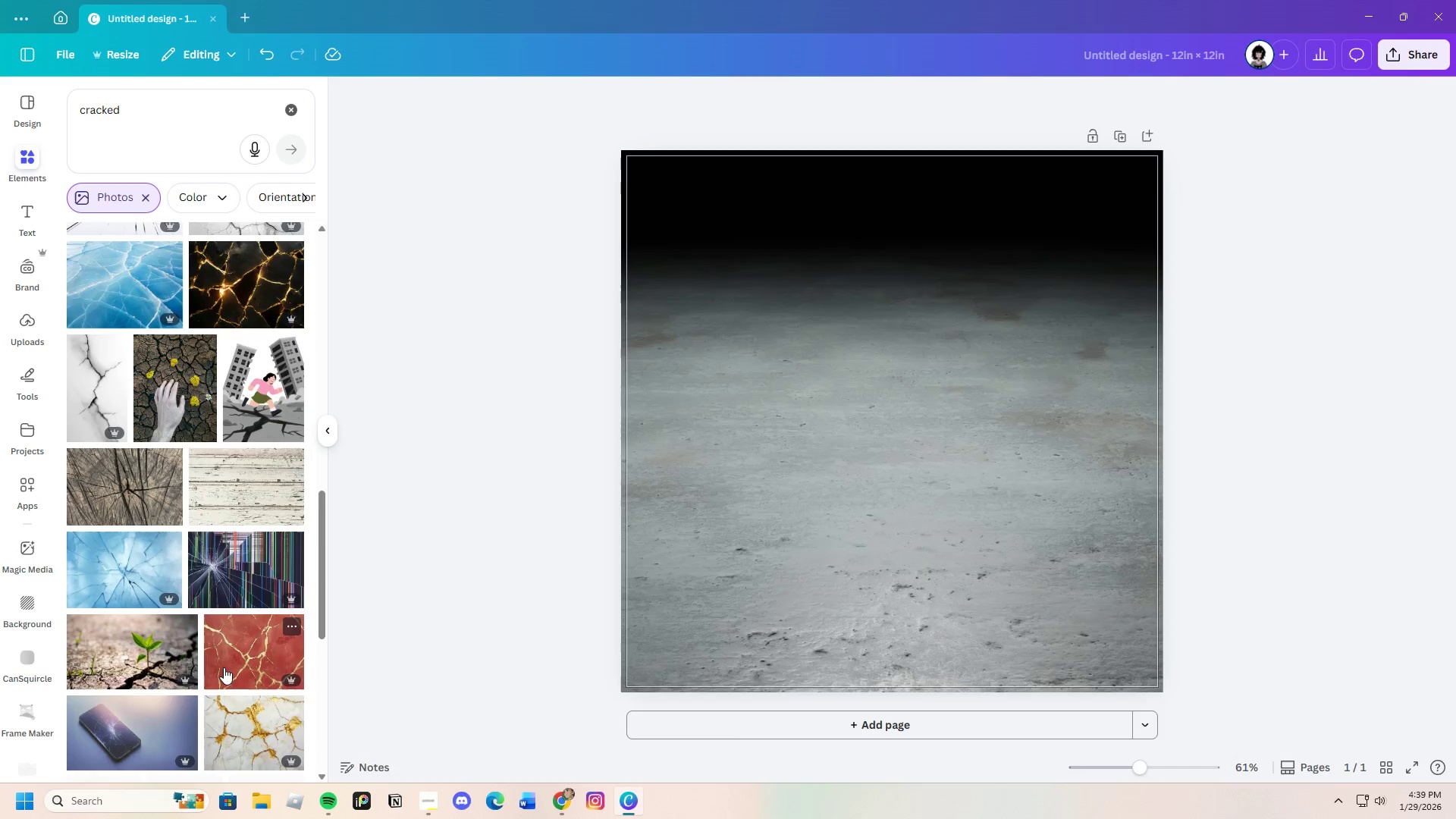 
scroll: coordinate [224, 667], scroll_direction: up, amount: 1.0
 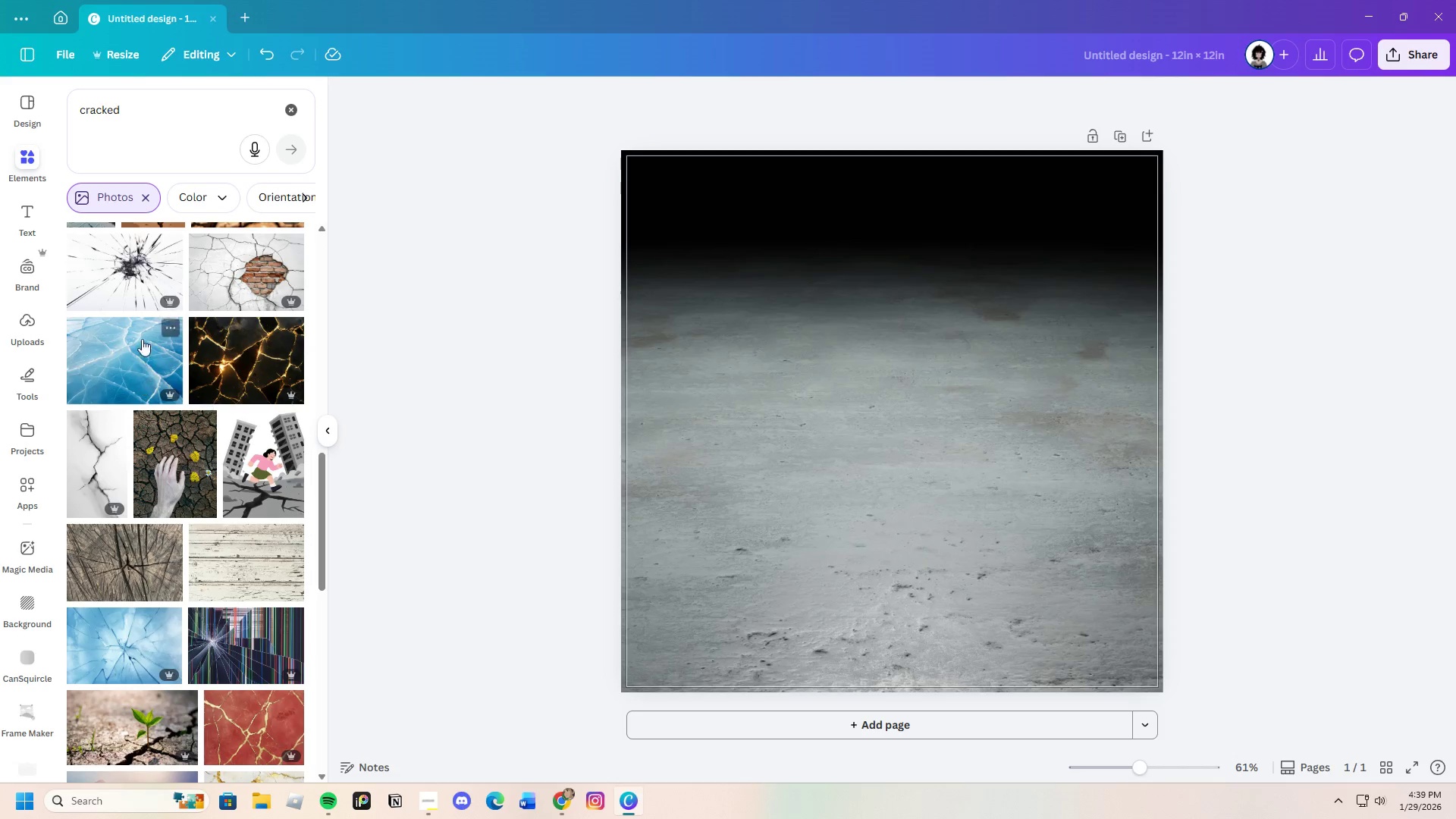 
left_click([148, 198])
 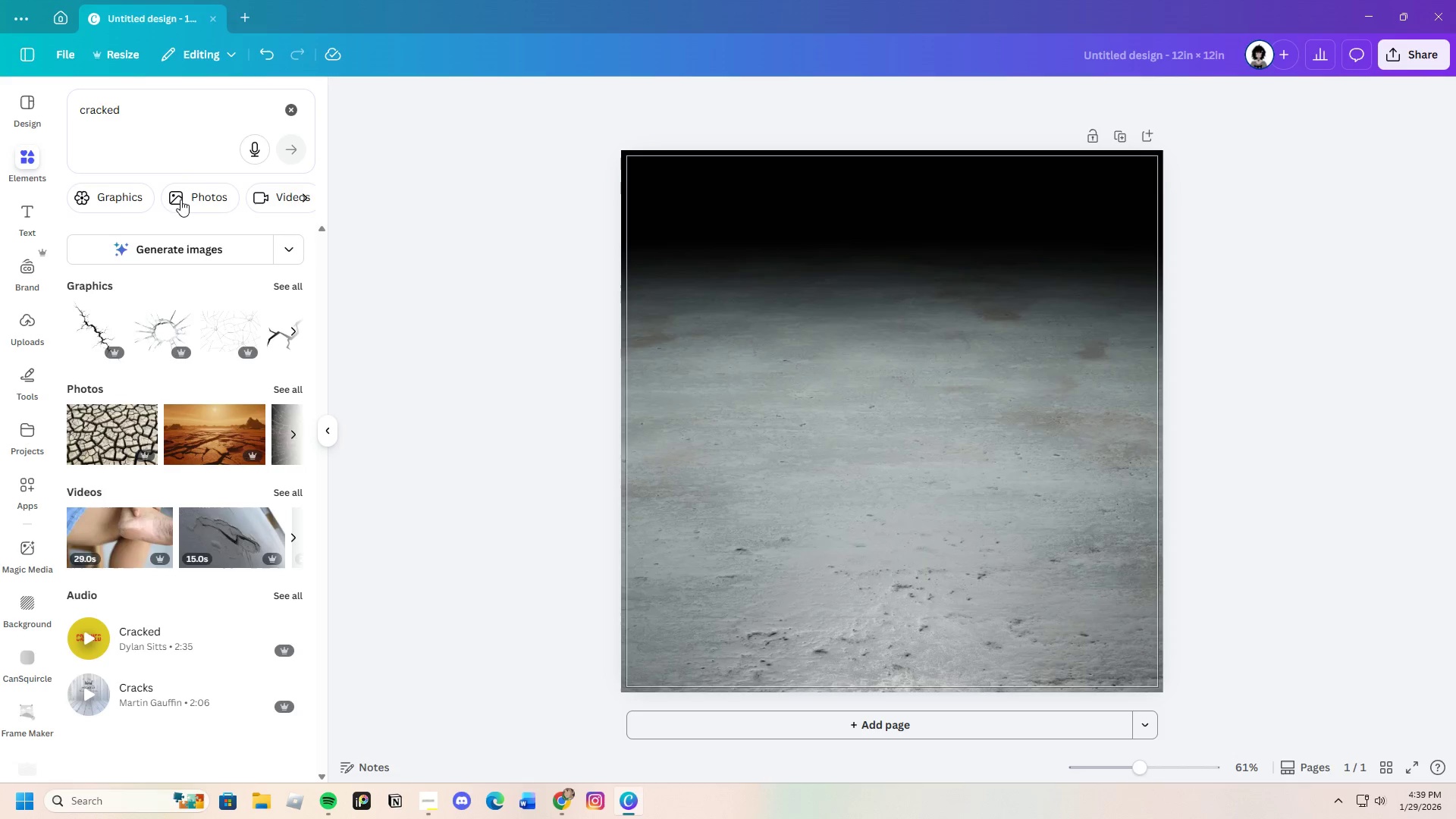 
left_click([117, 195])
 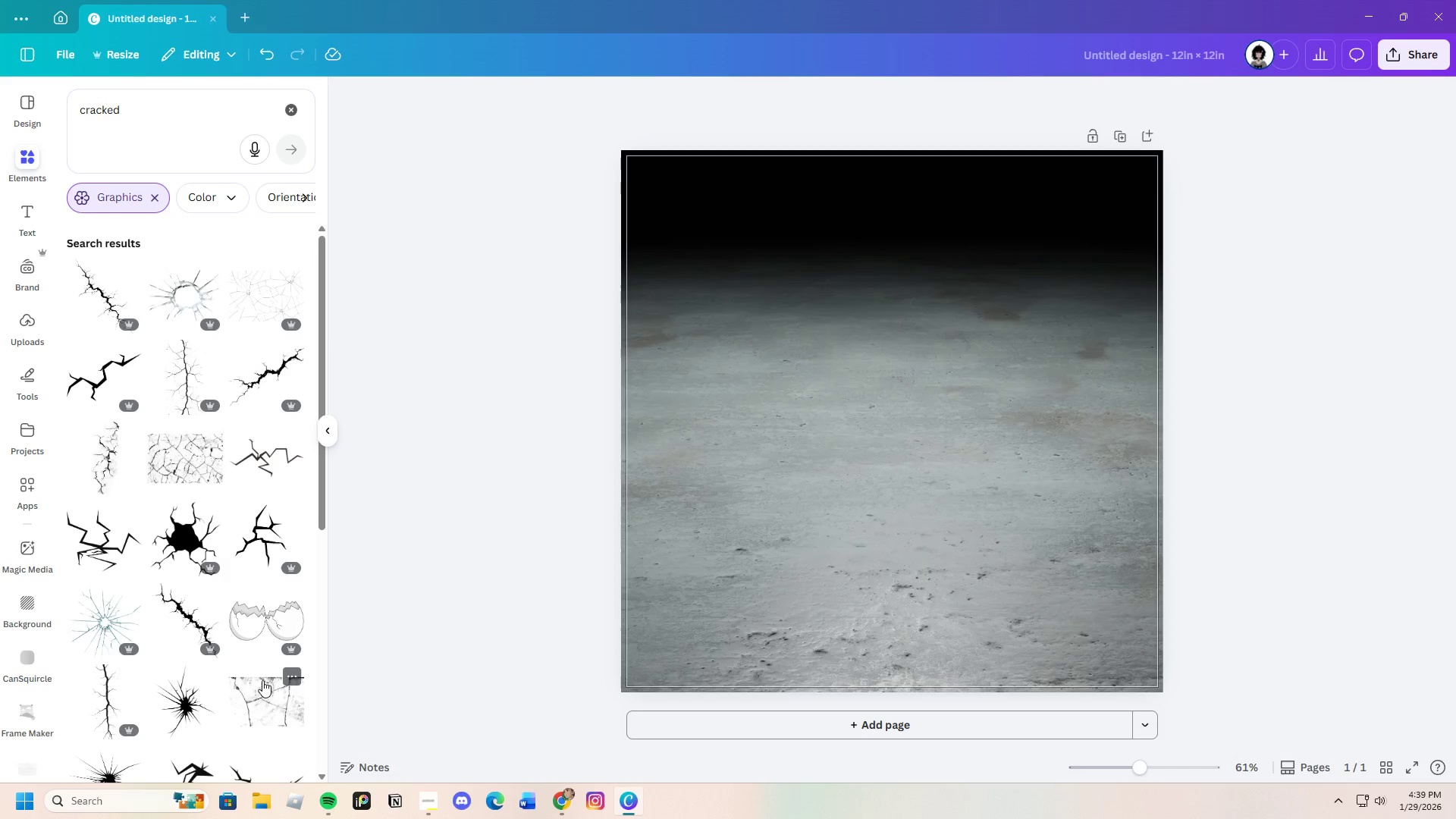 
scroll: coordinate [262, 680], scroll_direction: down, amount: 8.0
 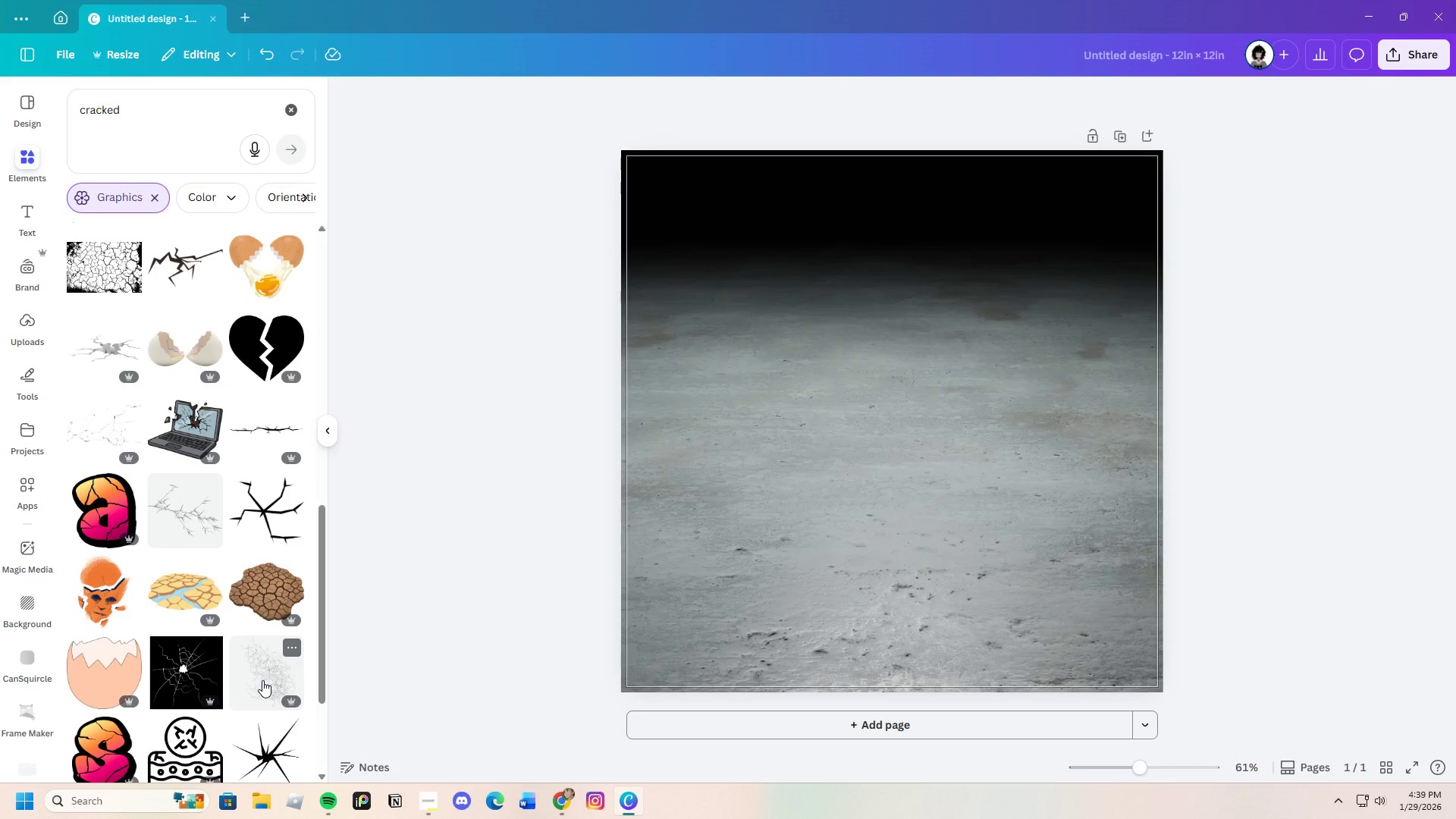 
scroll: coordinate [262, 680], scroll_direction: up, amount: 7.0
 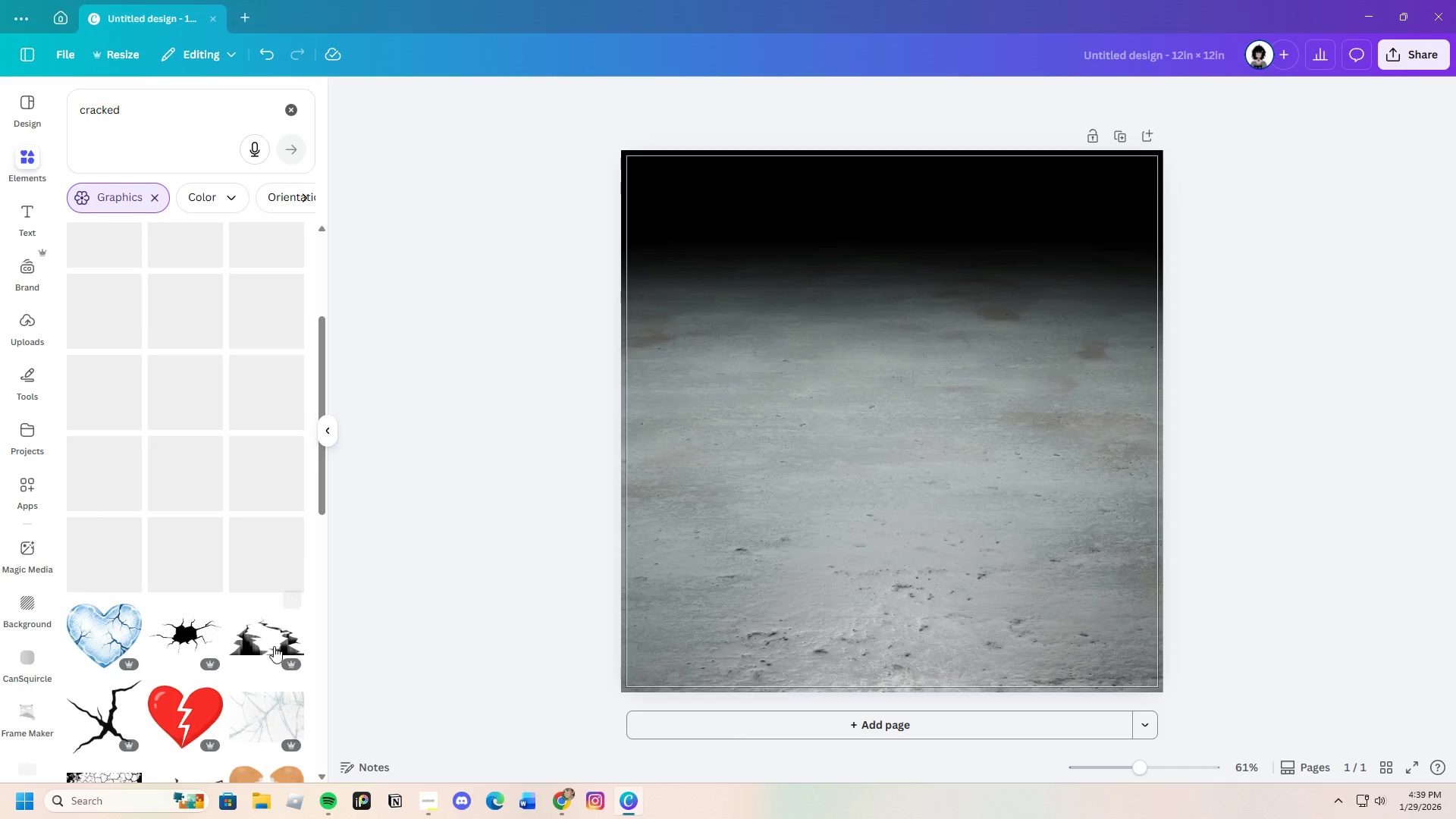 
left_click([256, 646])
 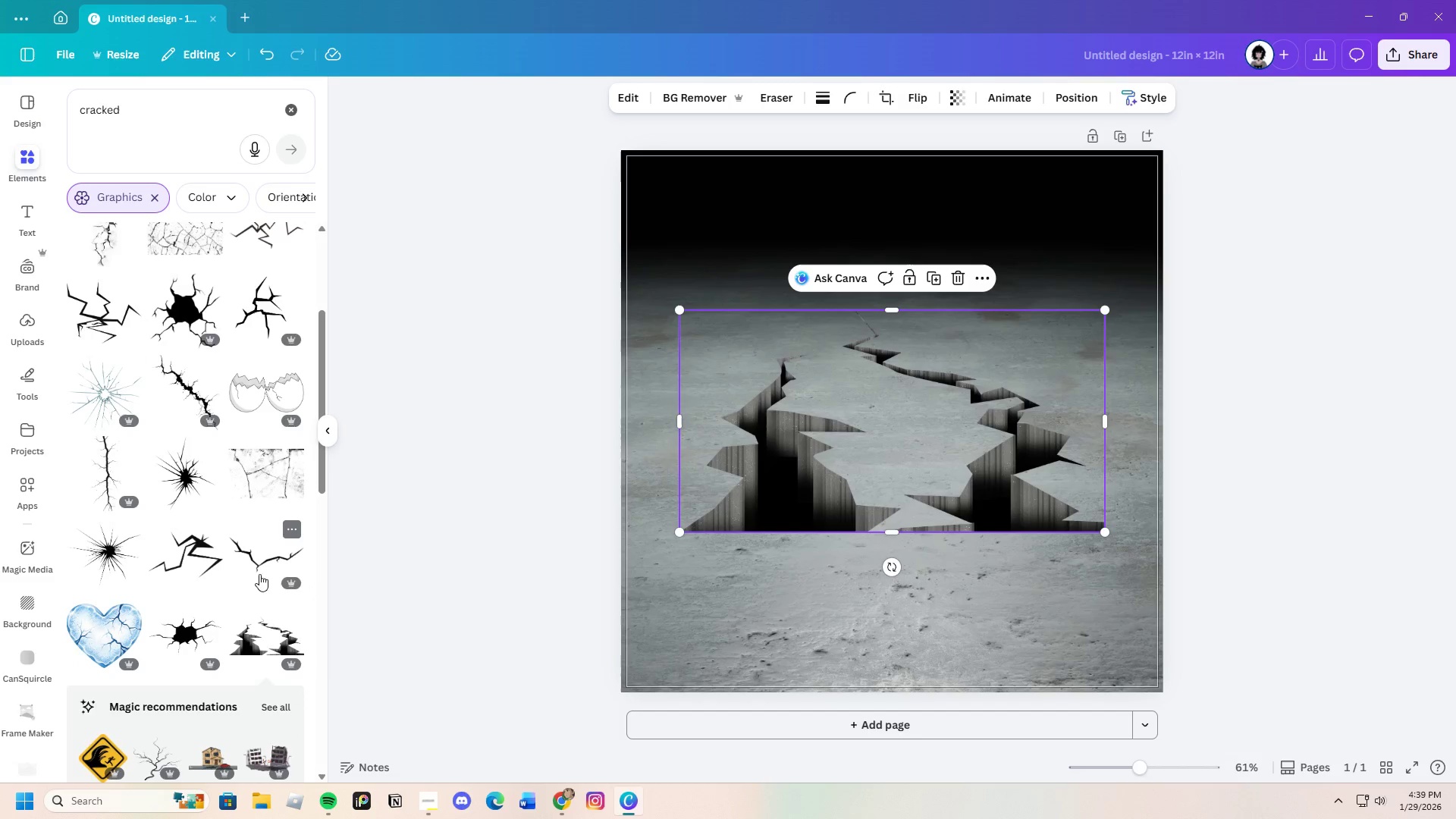 
scroll: coordinate [237, 711], scroll_direction: down, amount: 2.0
 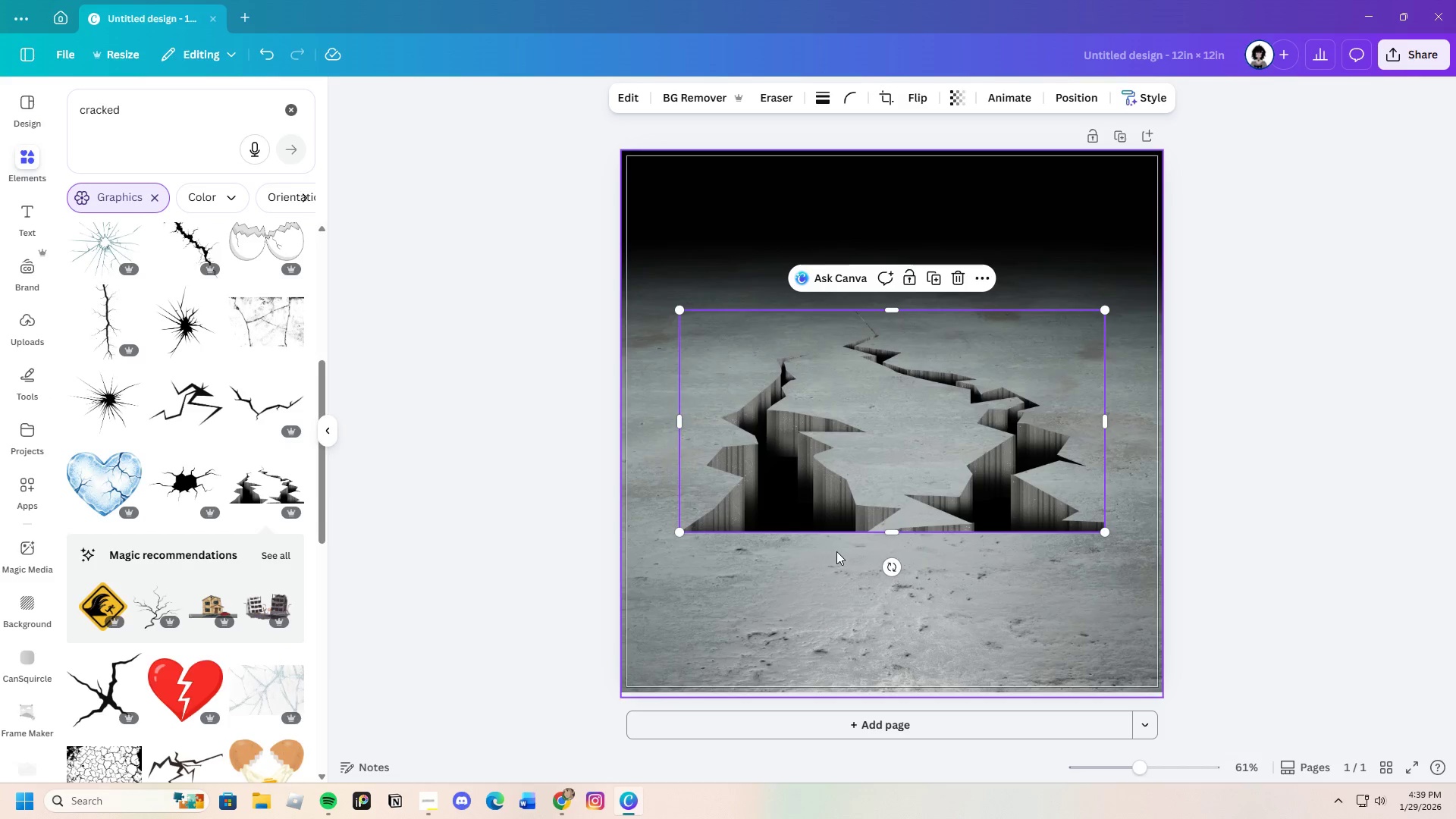 
left_click_drag(start_coordinate=[894, 450], to_coordinate=[876, 609])
 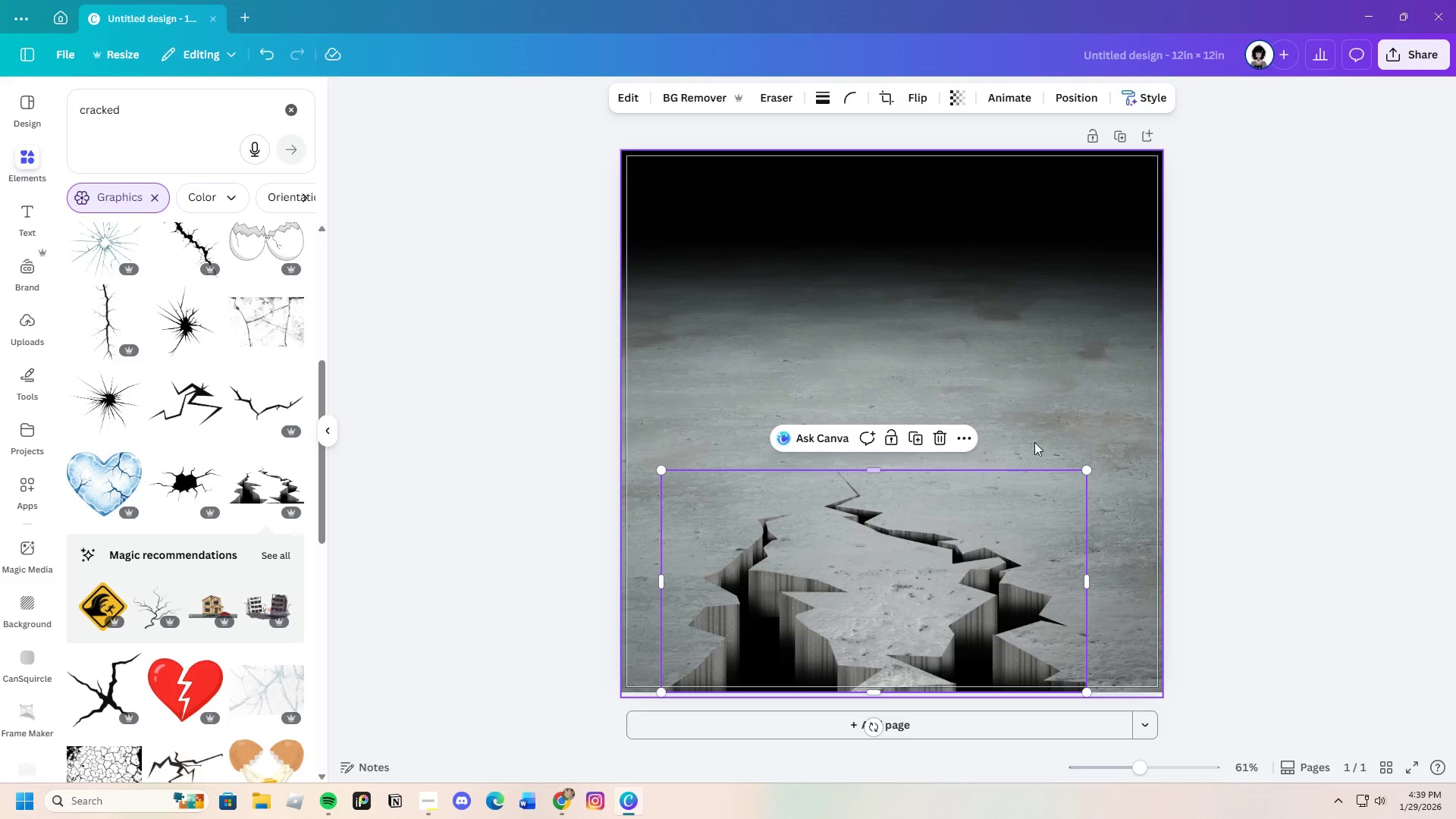 
left_click([1035, 441])
 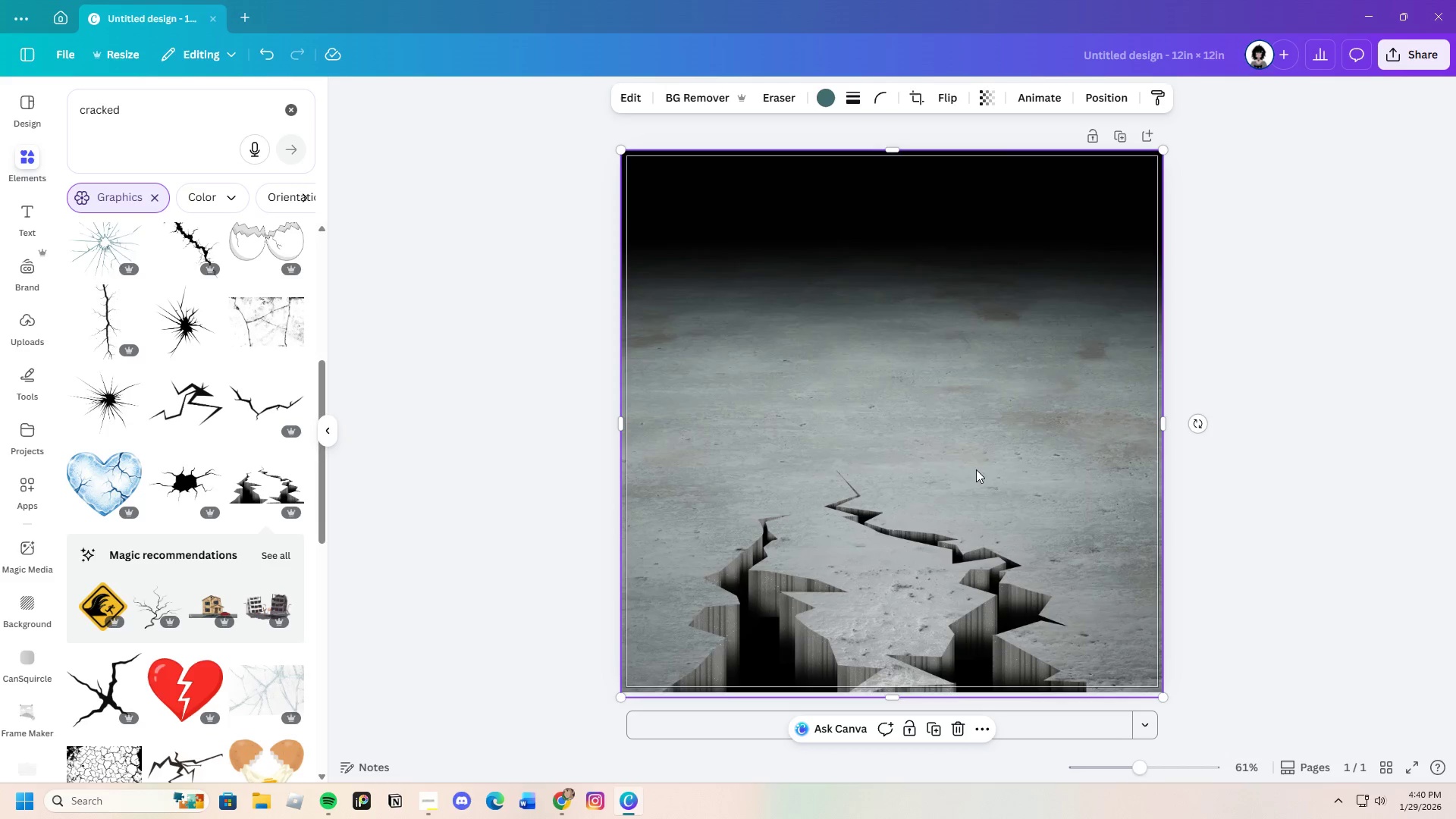 
left_click_drag(start_coordinate=[828, 601], to_coordinate=[841, 599])
 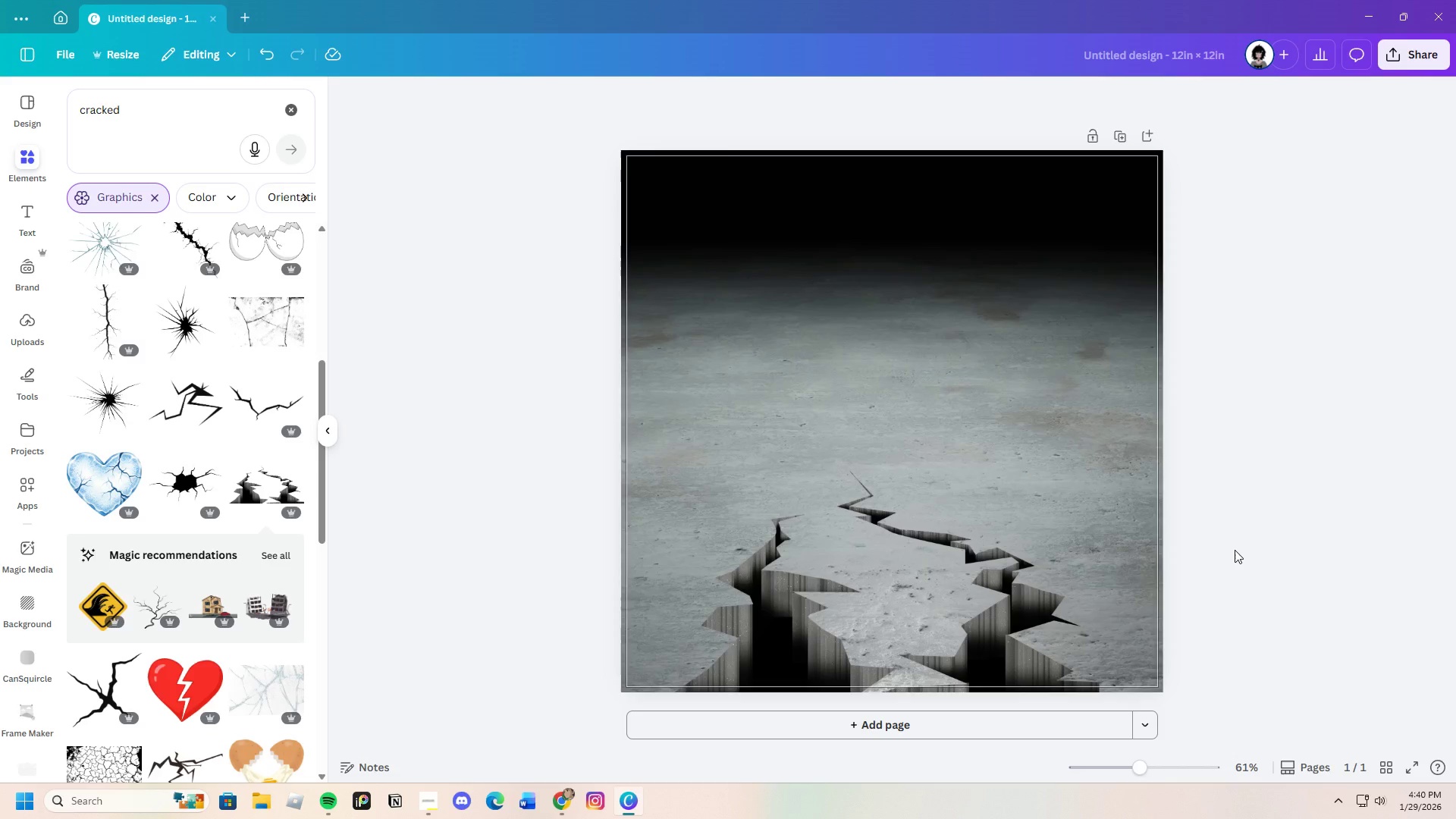 
left_click([954, 575])
 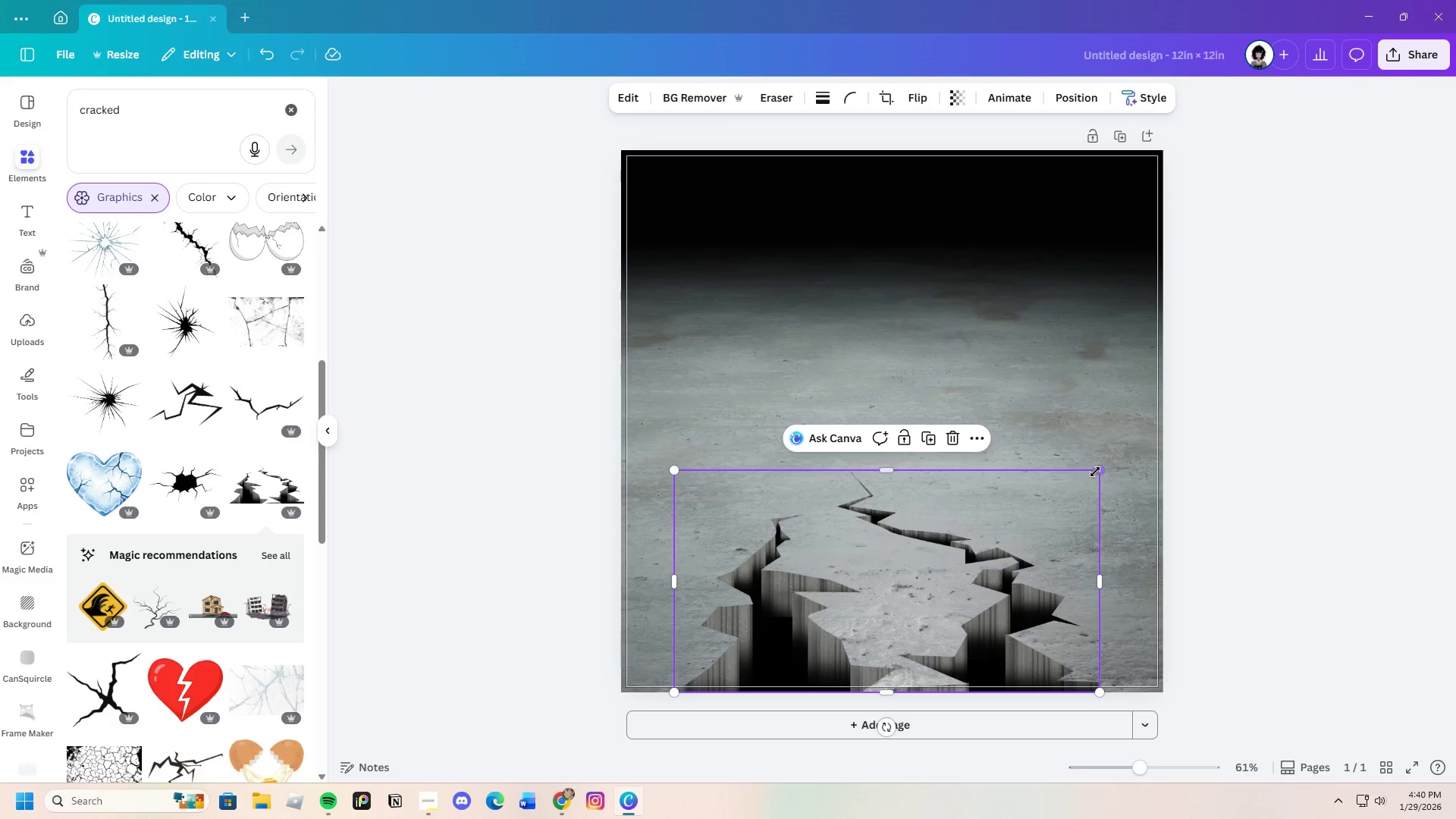 
left_click_drag(start_coordinate=[1095, 472], to_coordinate=[1156, 375])
 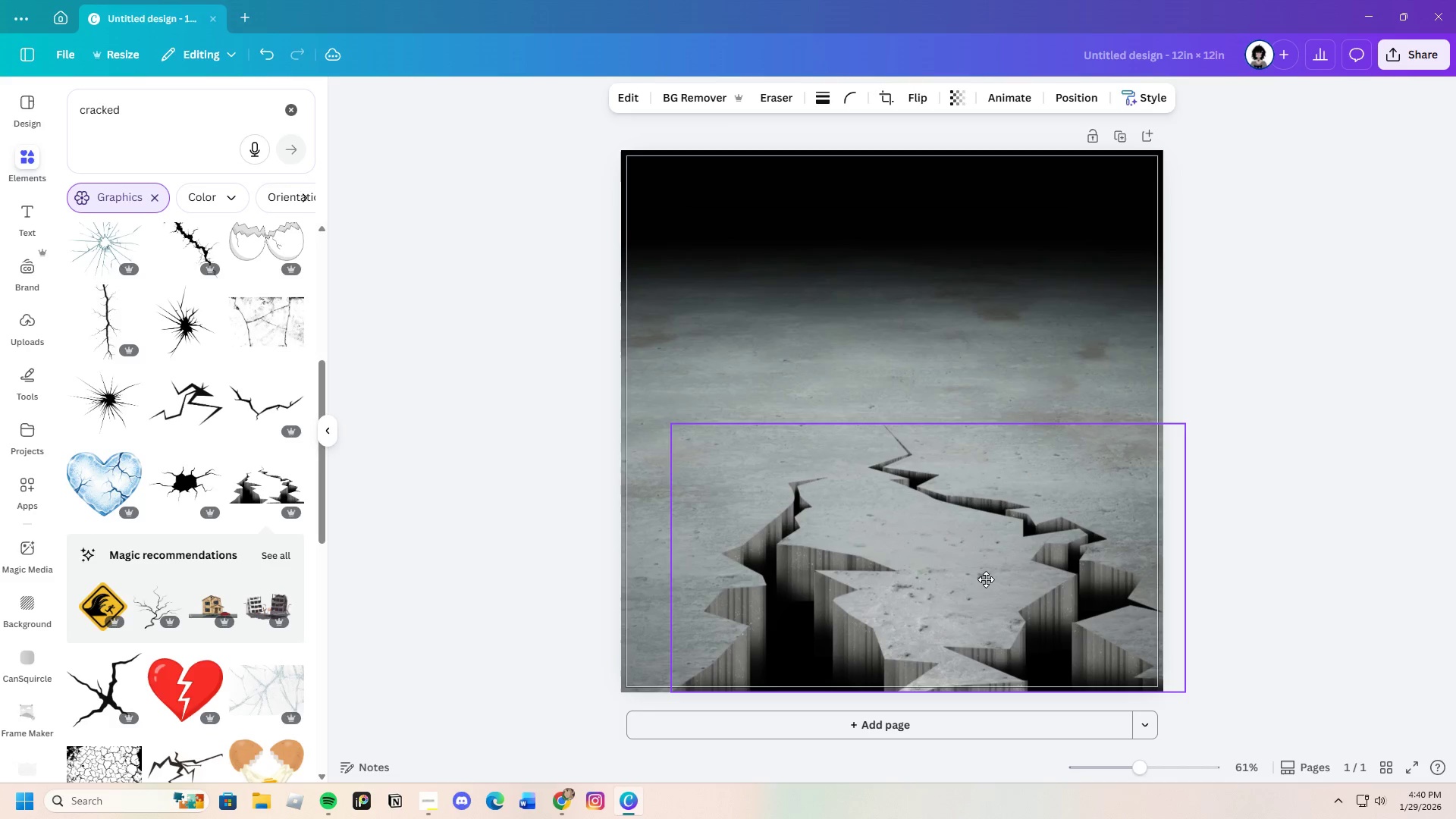 
left_click([1336, 565])
 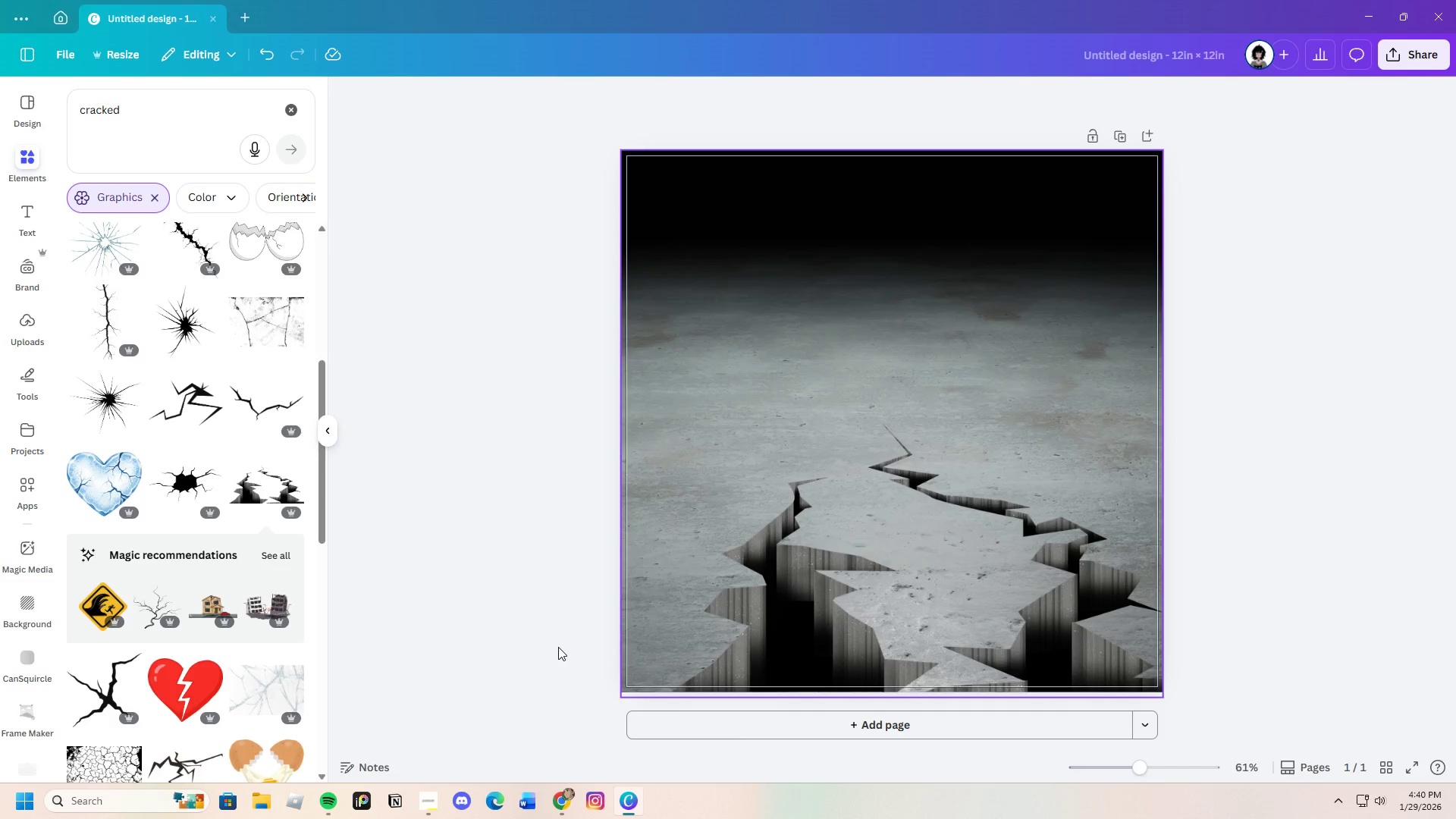 
scroll: coordinate [191, 626], scroll_direction: down, amount: 19.0
 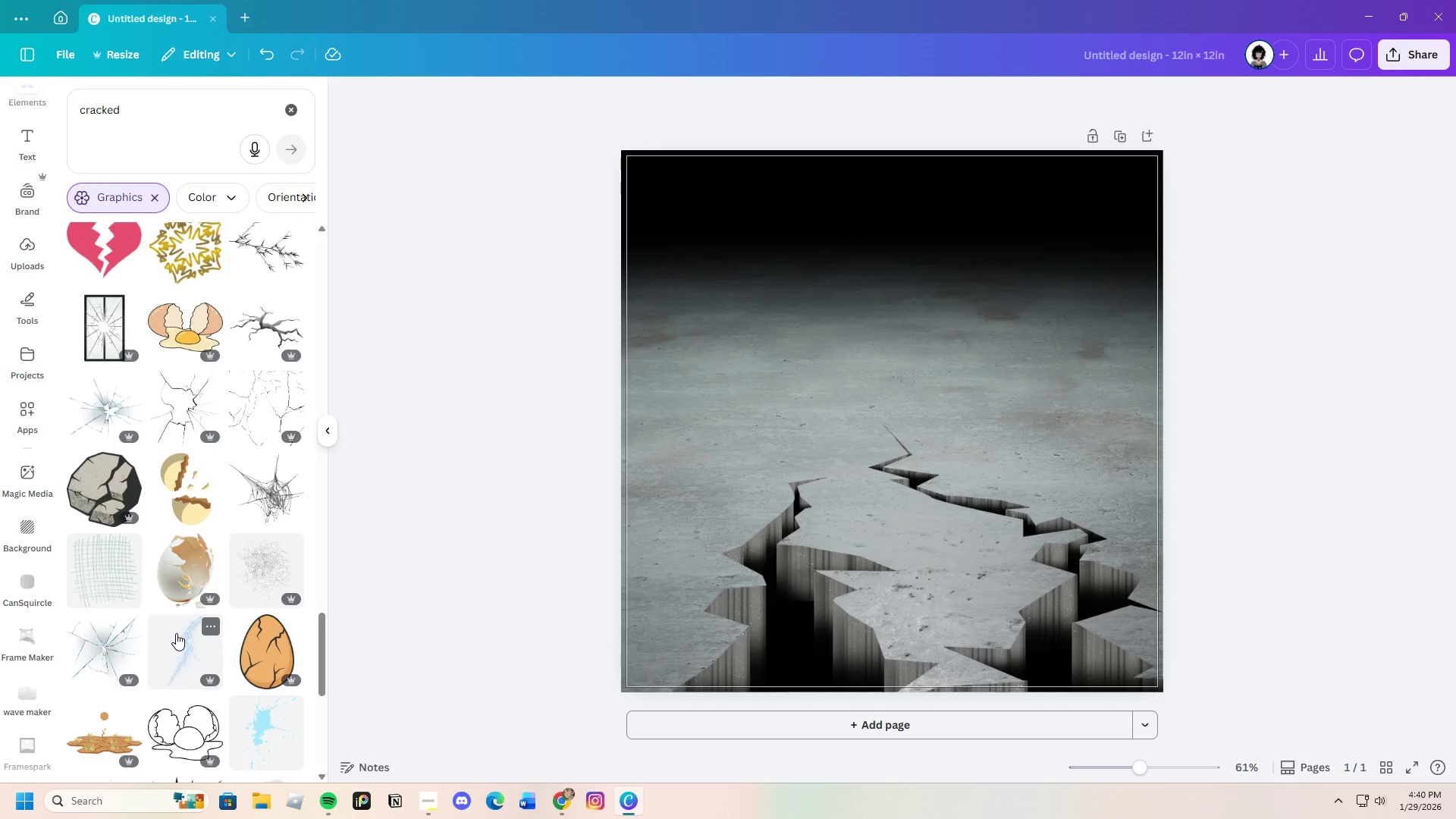 
wait(13.89)
 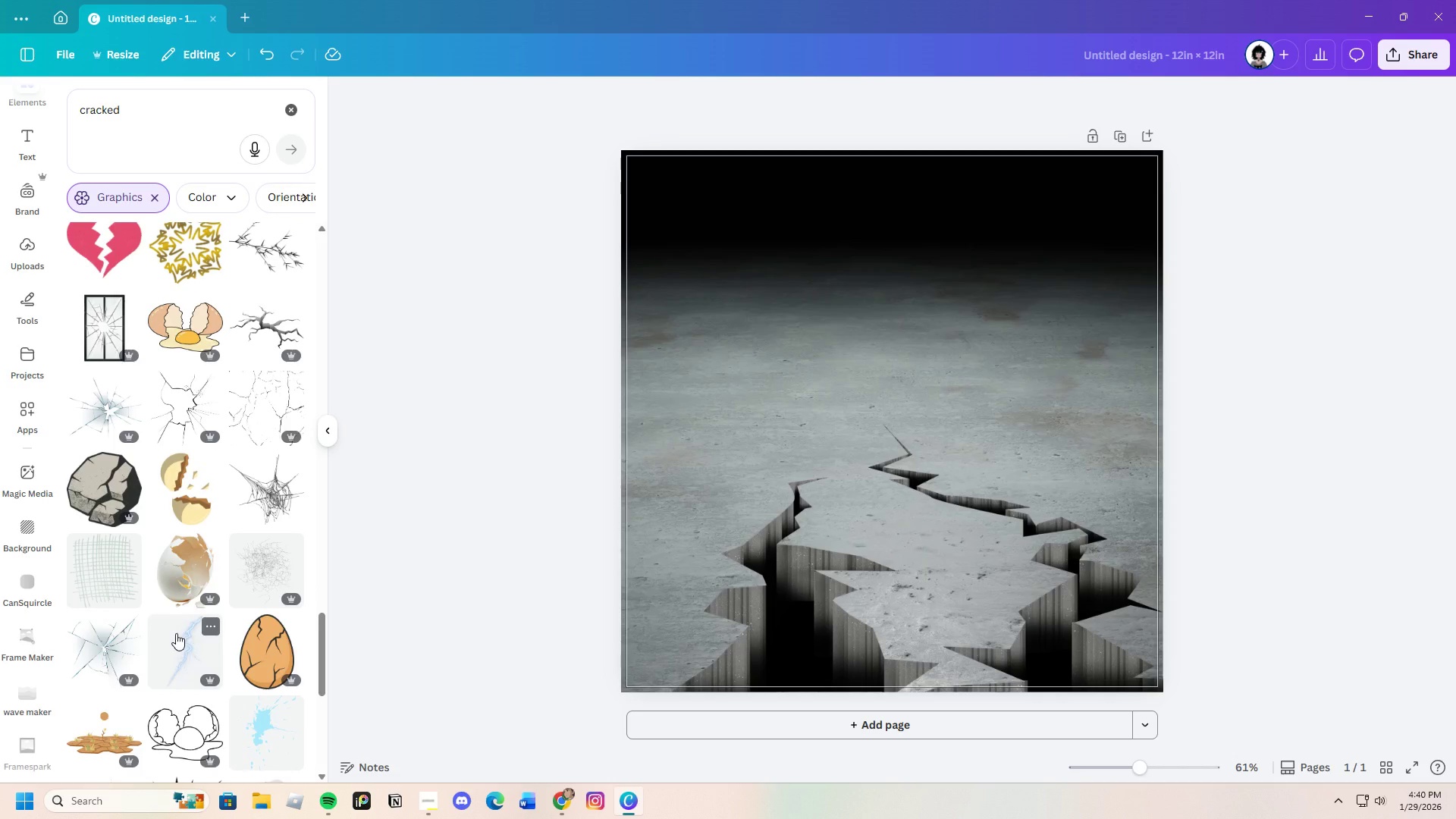 
scroll: coordinate [187, 629], scroll_direction: down, amount: 19.0
 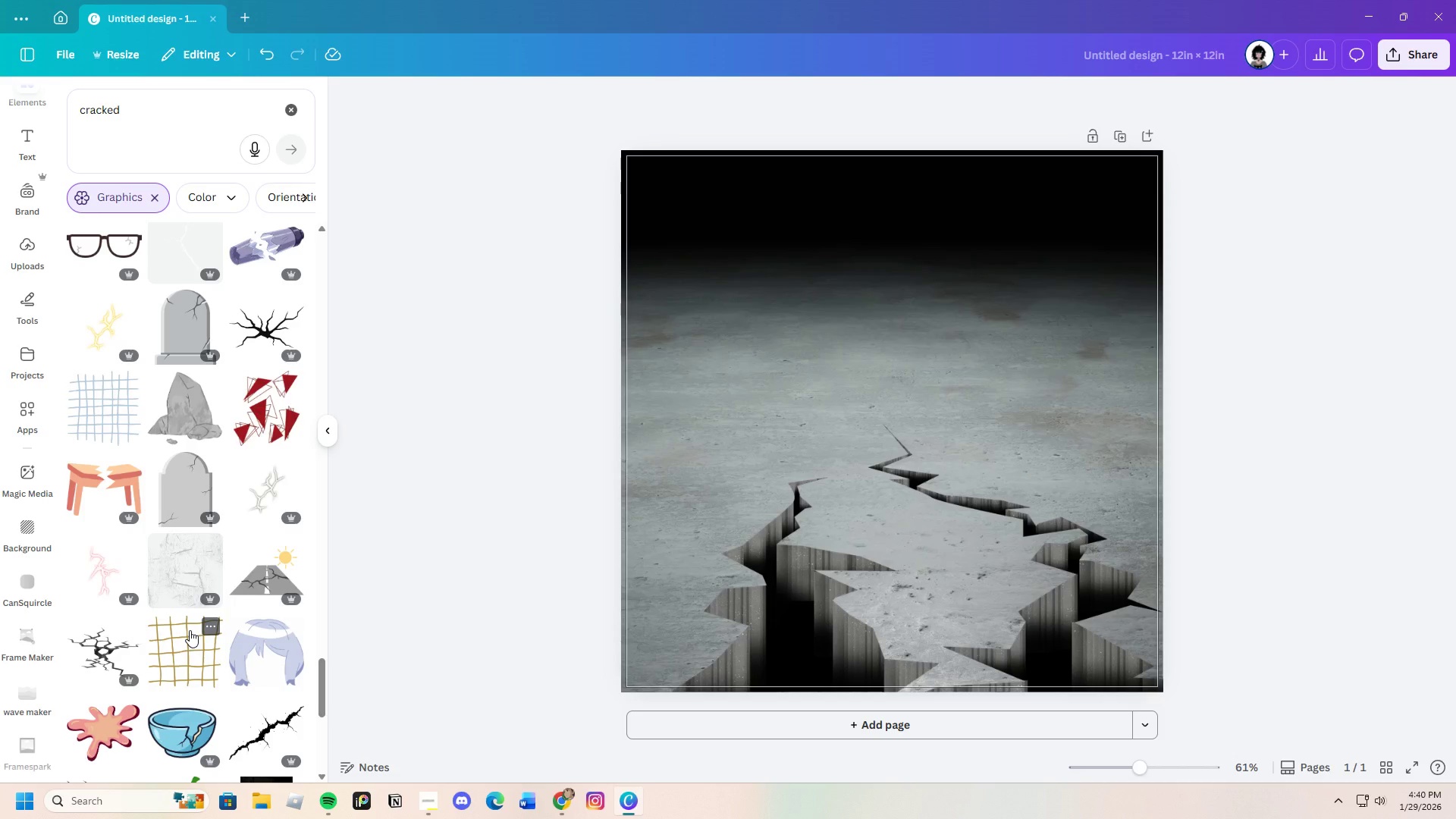 
scroll: coordinate [190, 630], scroll_direction: up, amount: 4.0
 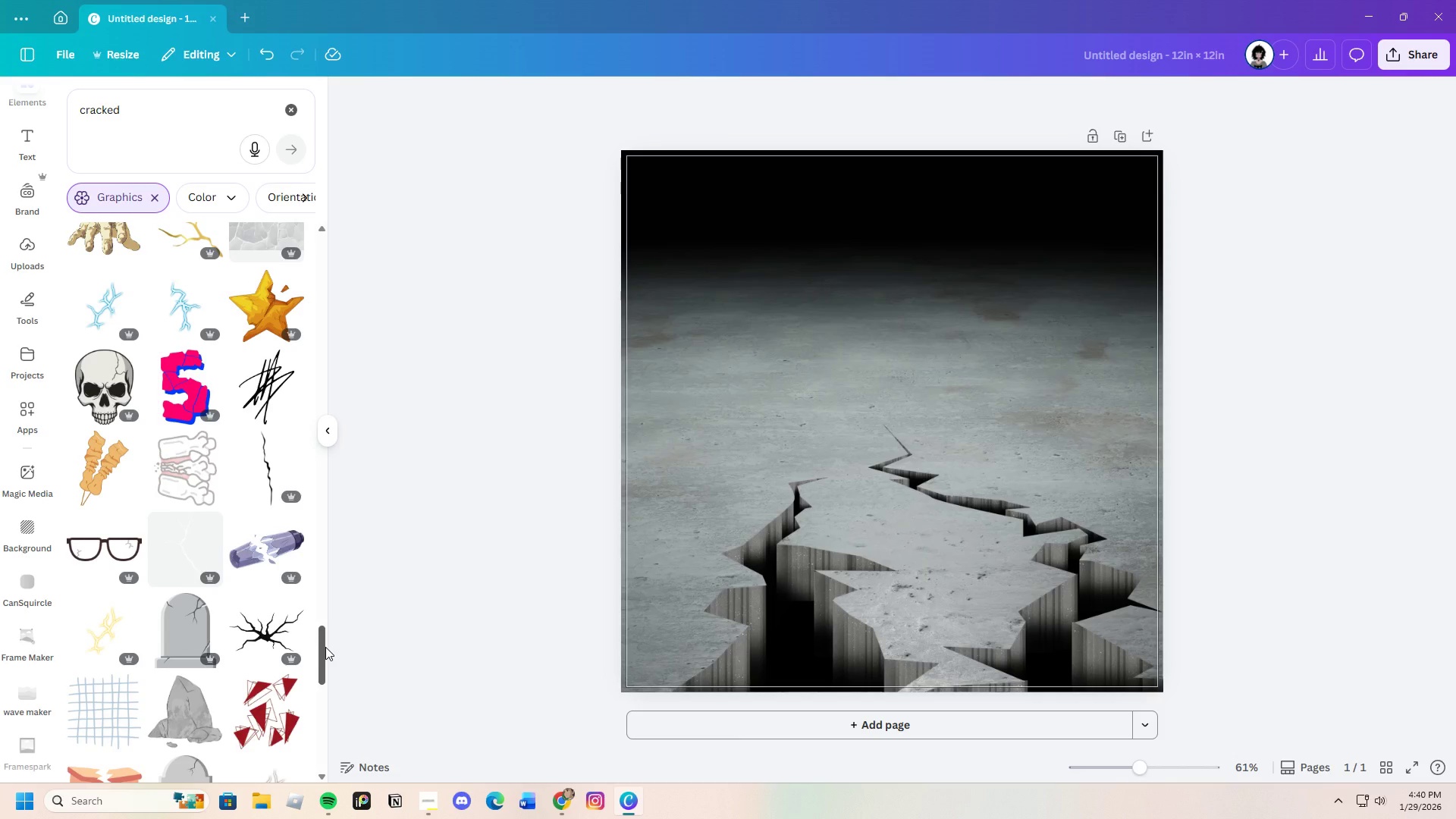 
left_click_drag(start_coordinate=[325, 647], to_coordinate=[390, 174])
 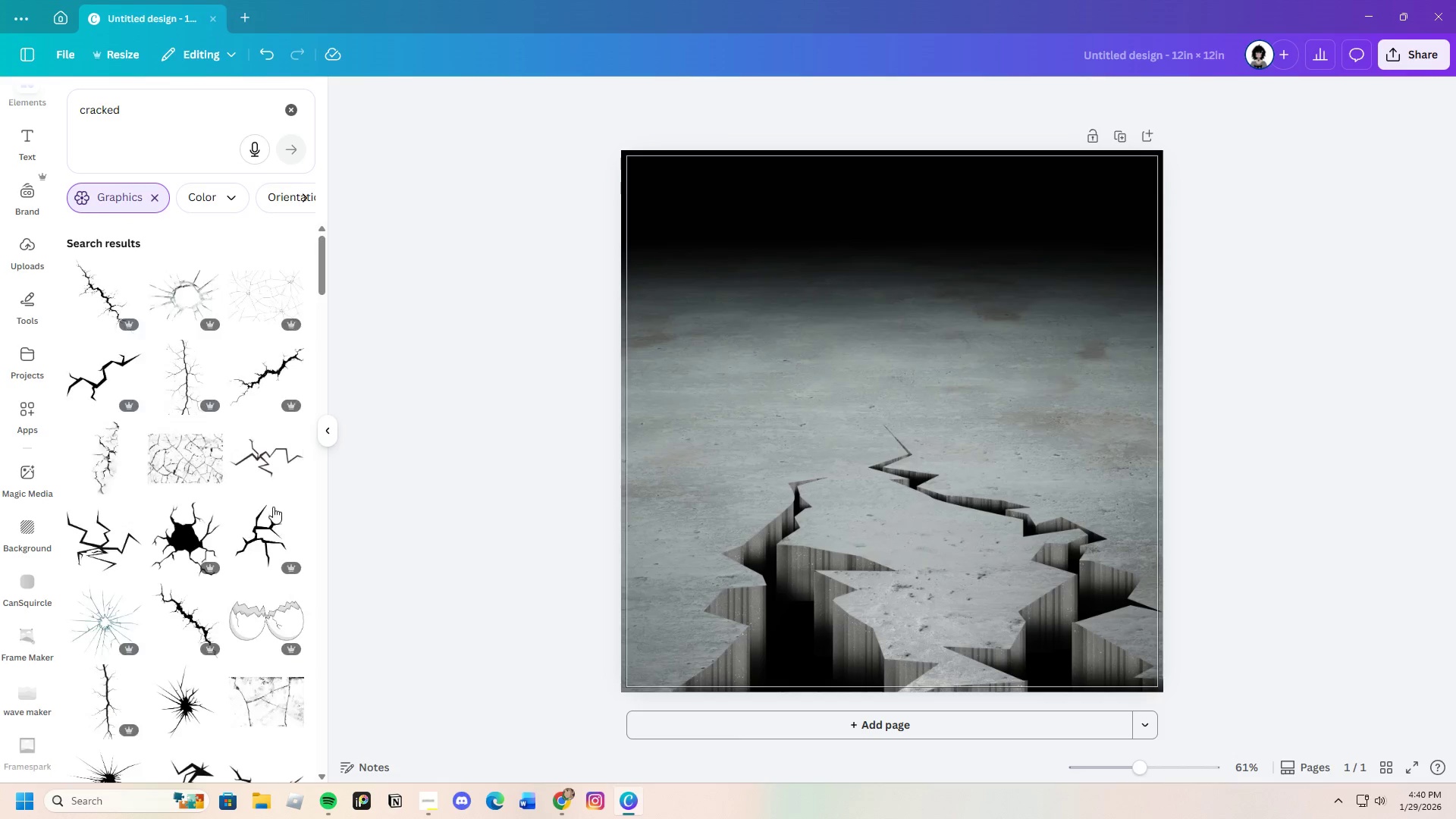 
mouse_move([255, 548])
 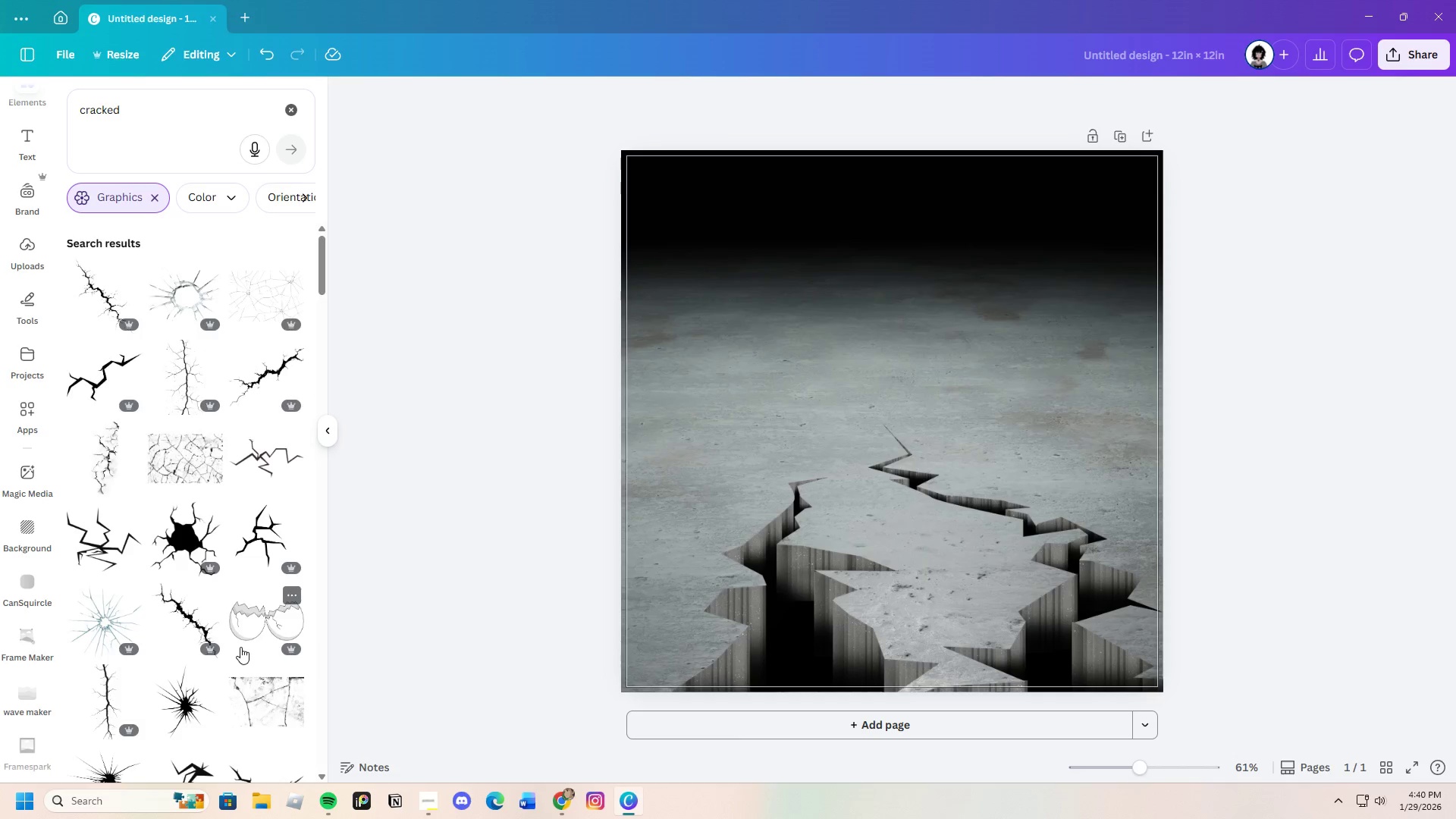 
scroll: coordinate [240, 647], scroll_direction: down, amount: 4.0
 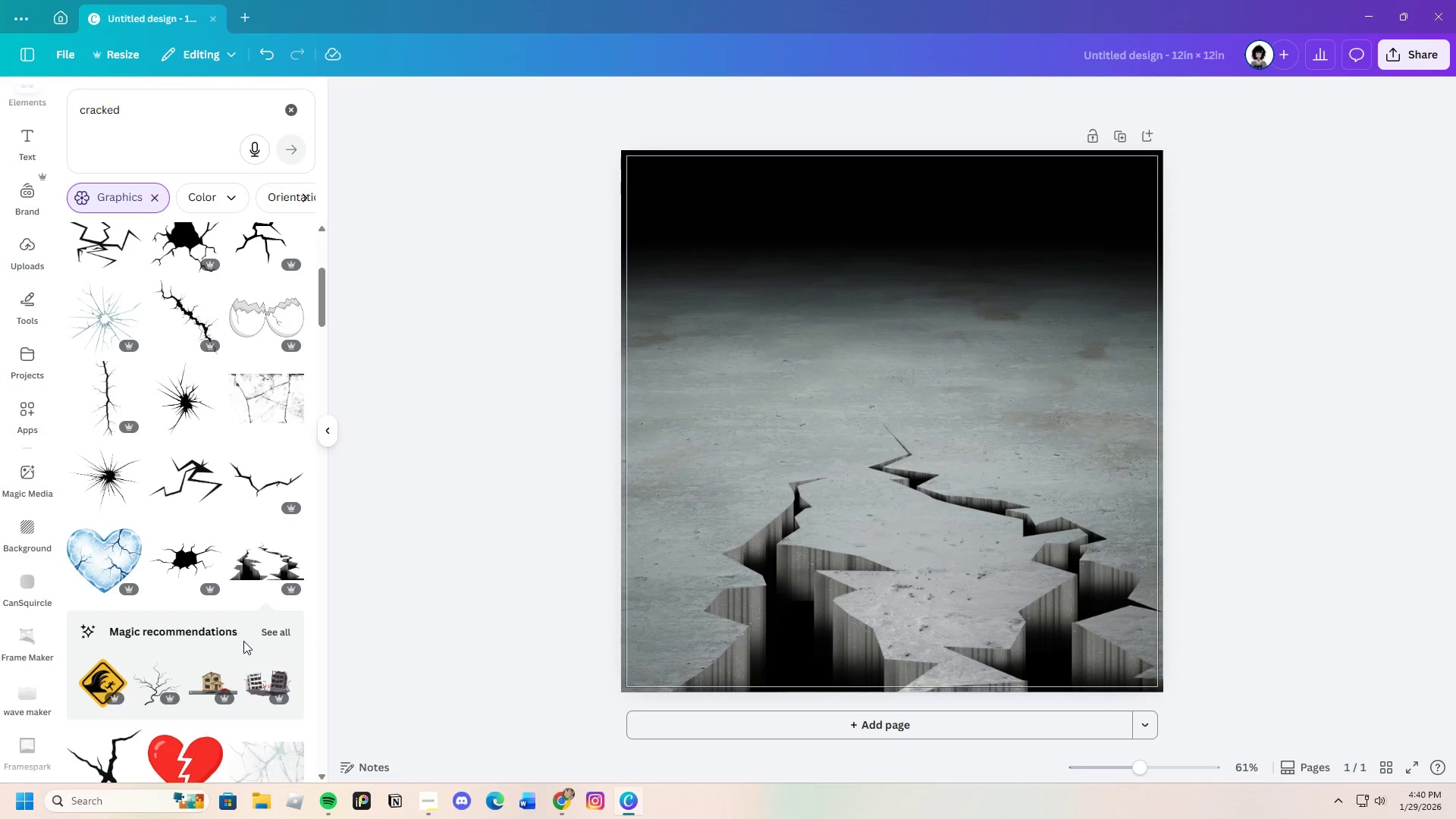 
scroll: coordinate [236, 630], scroll_direction: up, amount: 2.0
 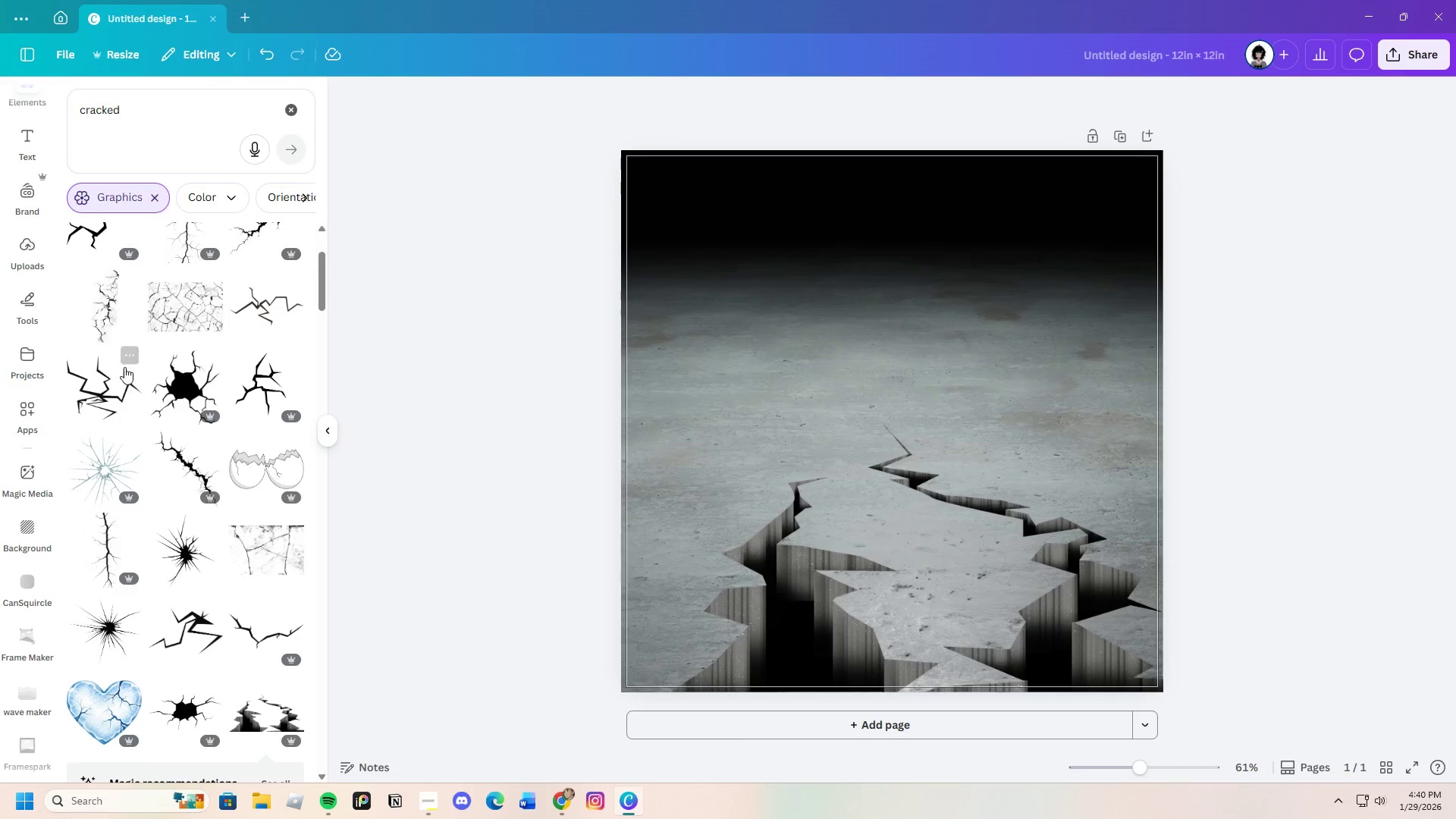 
left_click([99, 325])
 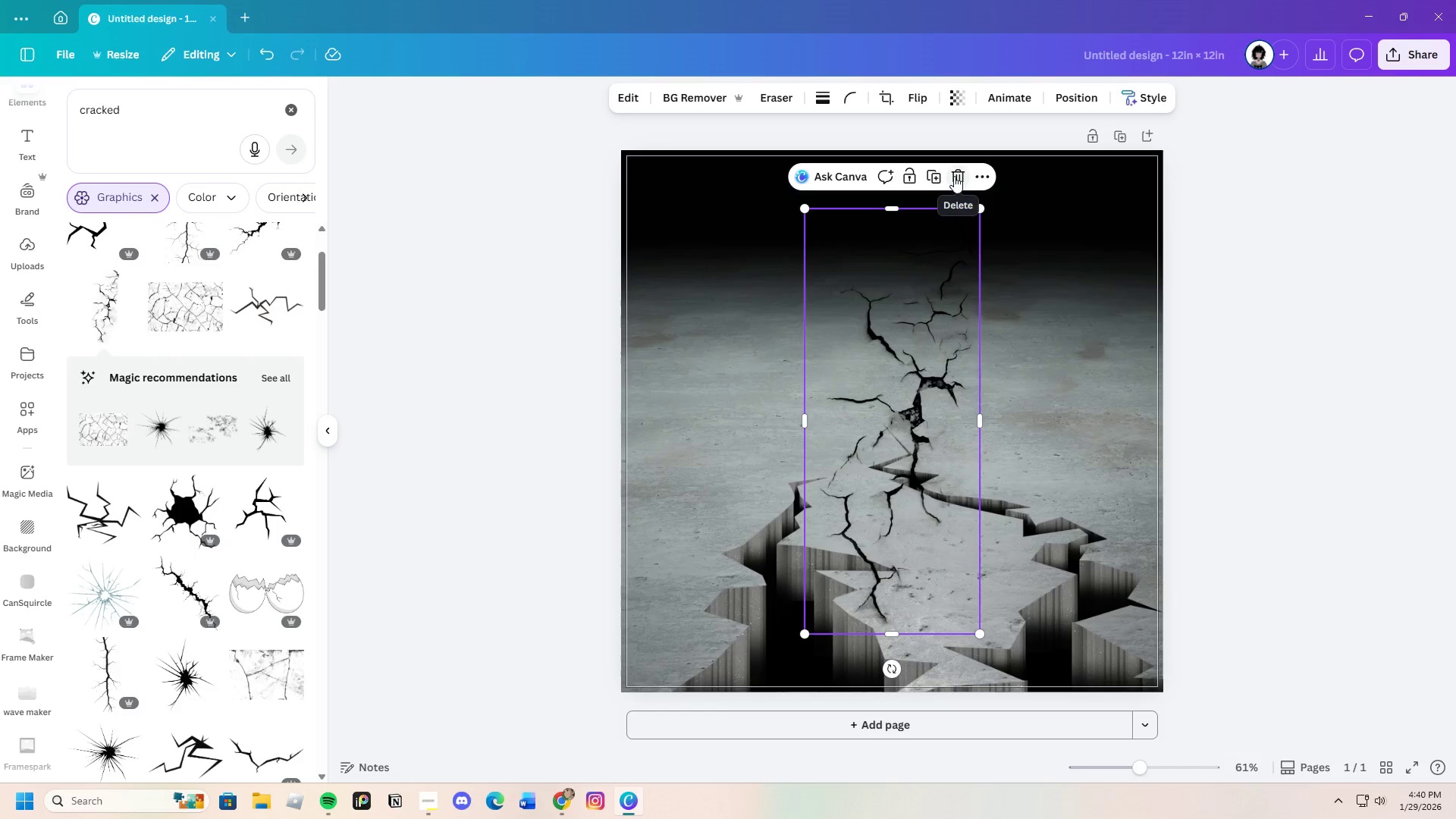 
scroll: coordinate [187, 604], scroll_direction: down, amount: 15.0
 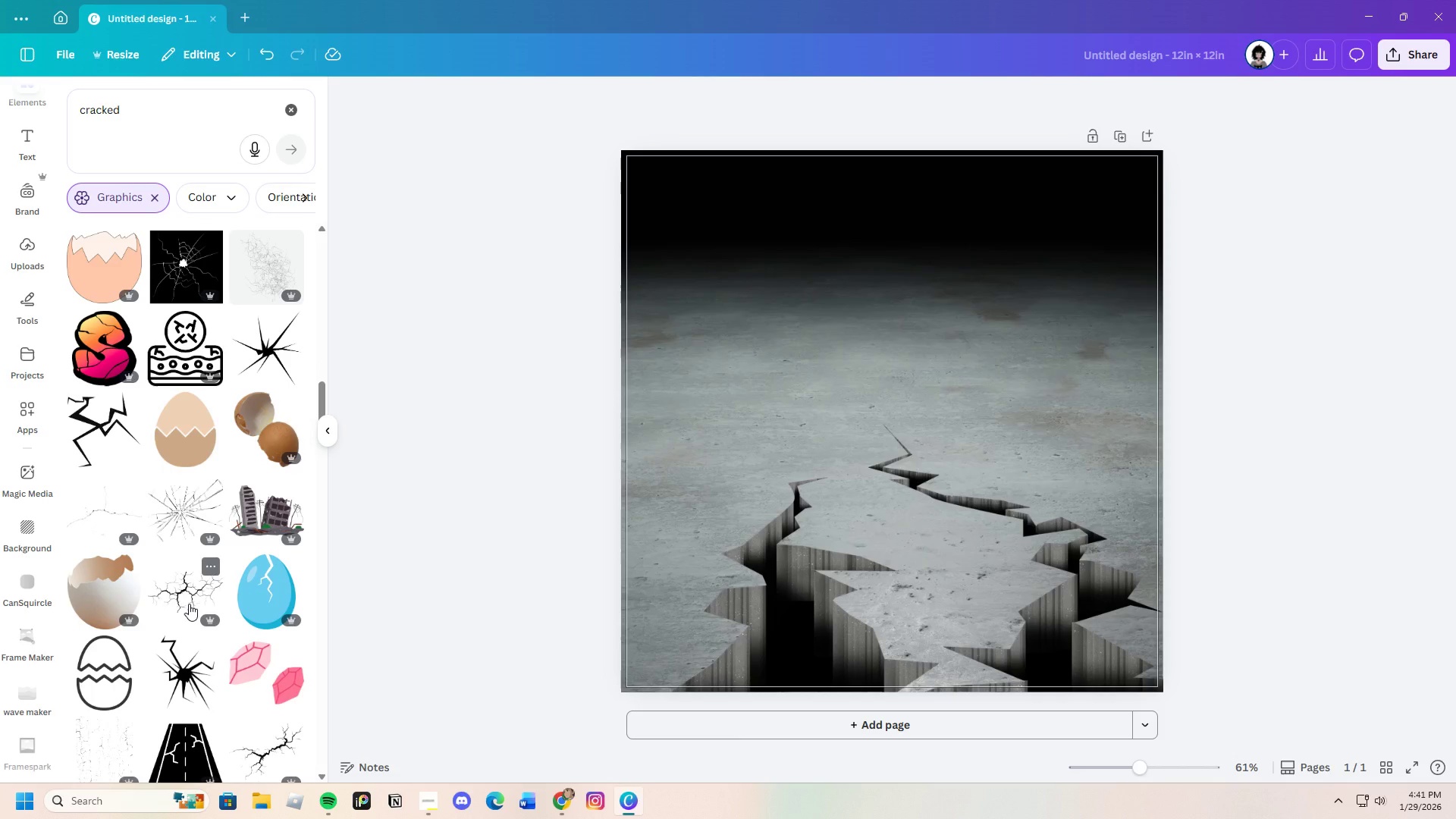 
scroll: coordinate [212, 609], scroll_direction: none, amount: 0.0
 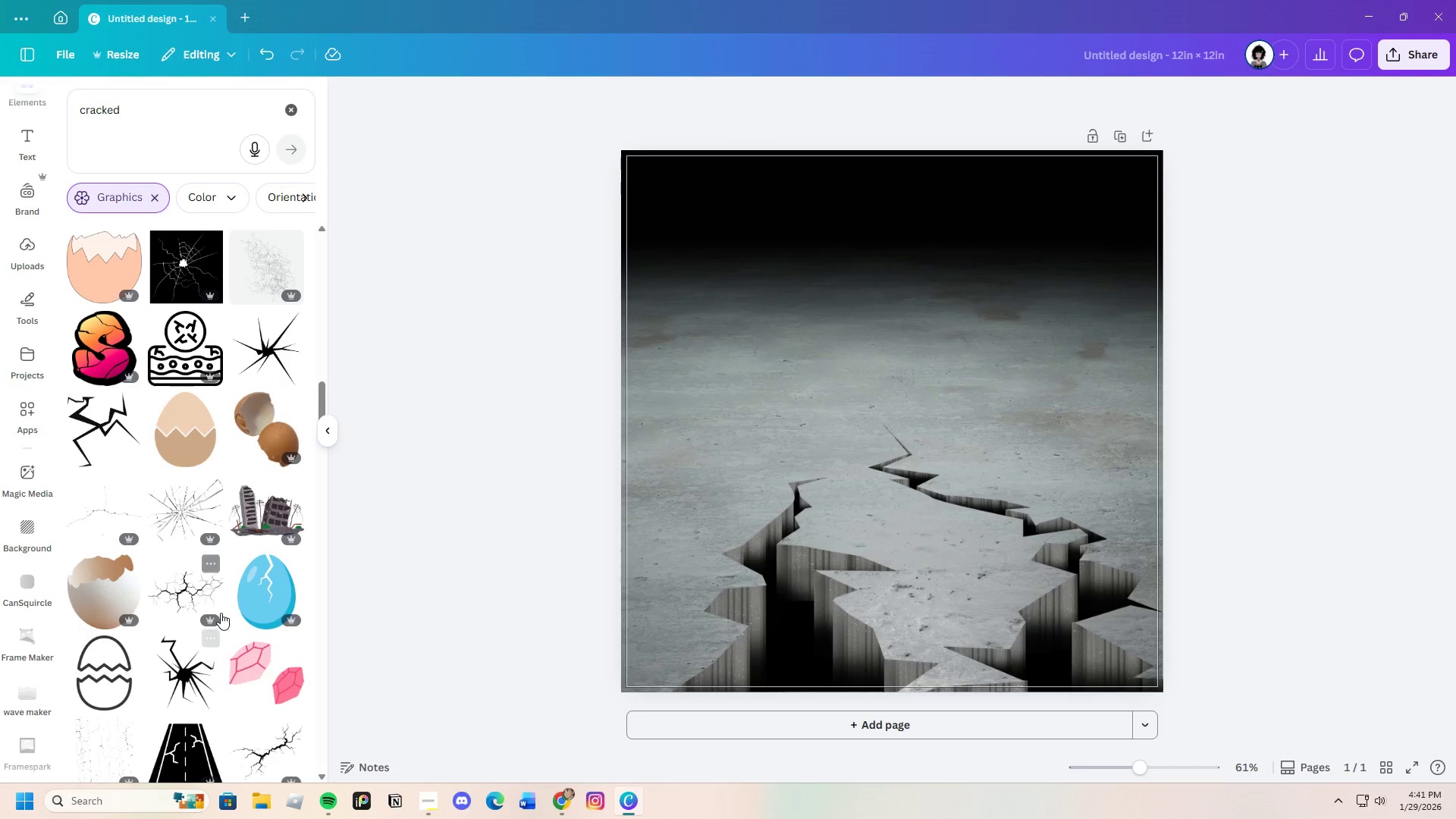 
scroll: coordinate [216, 610], scroll_direction: up, amount: 4.0
 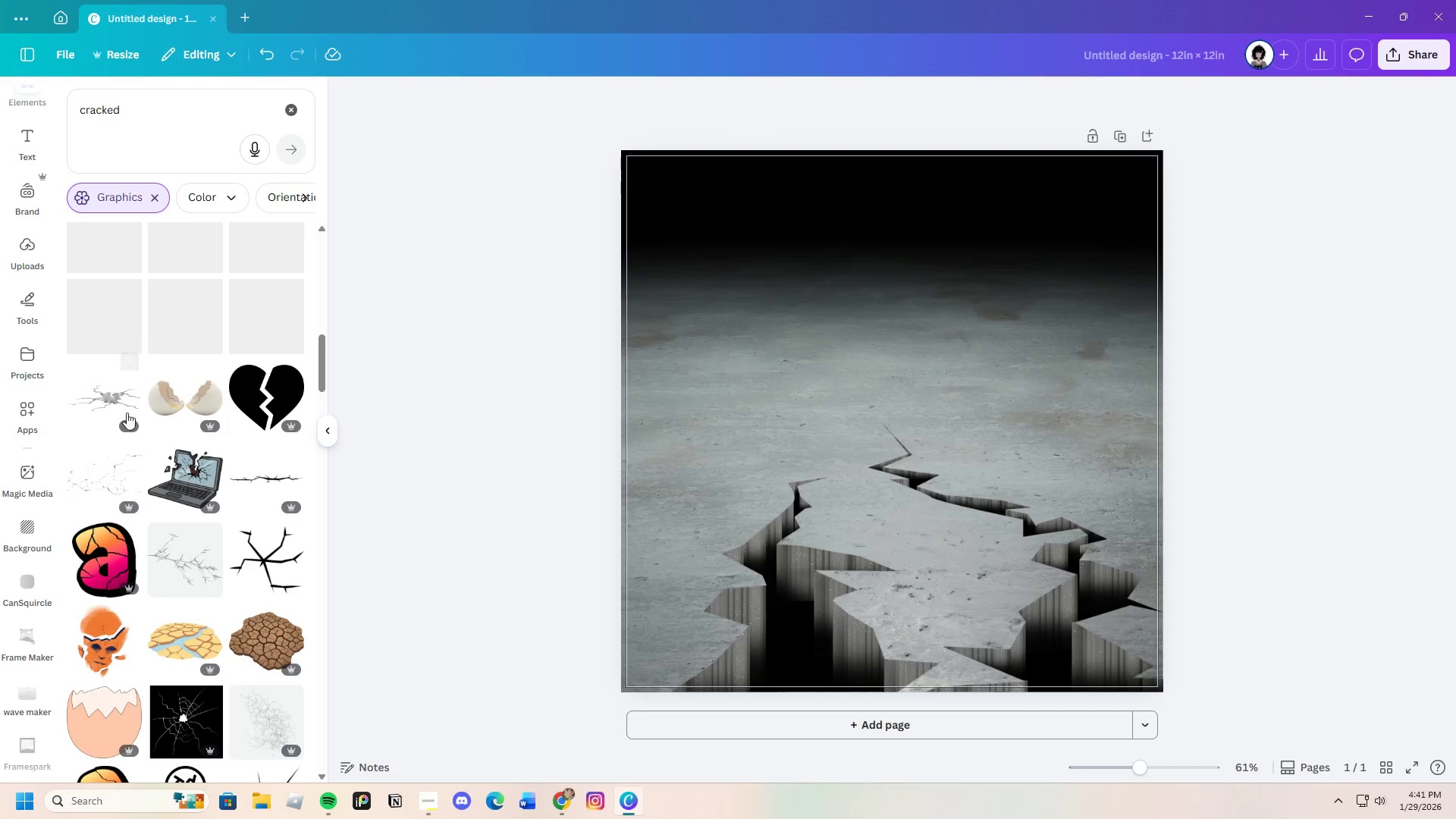 
left_click([105, 393])
 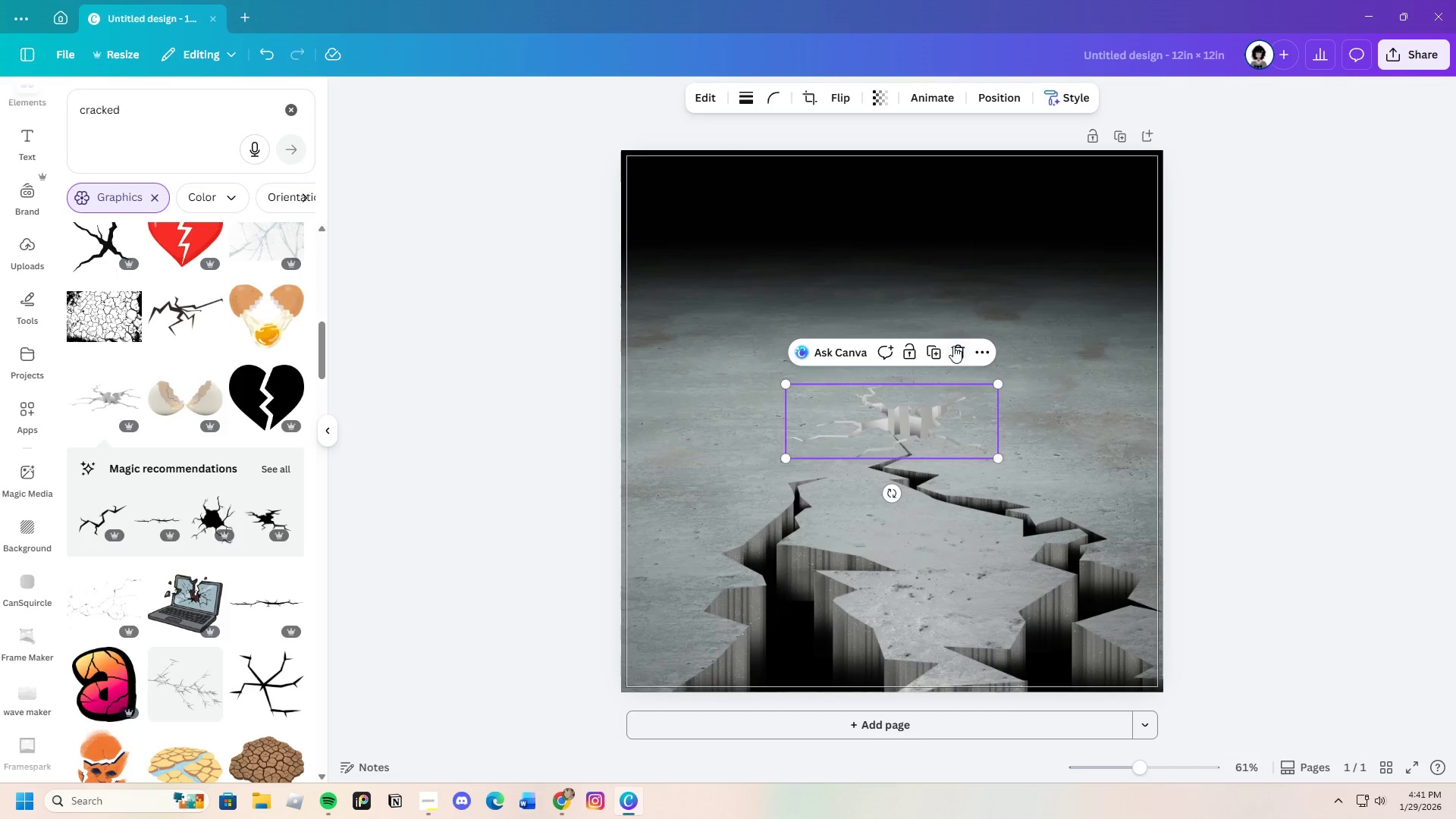 
left_click([962, 350])
 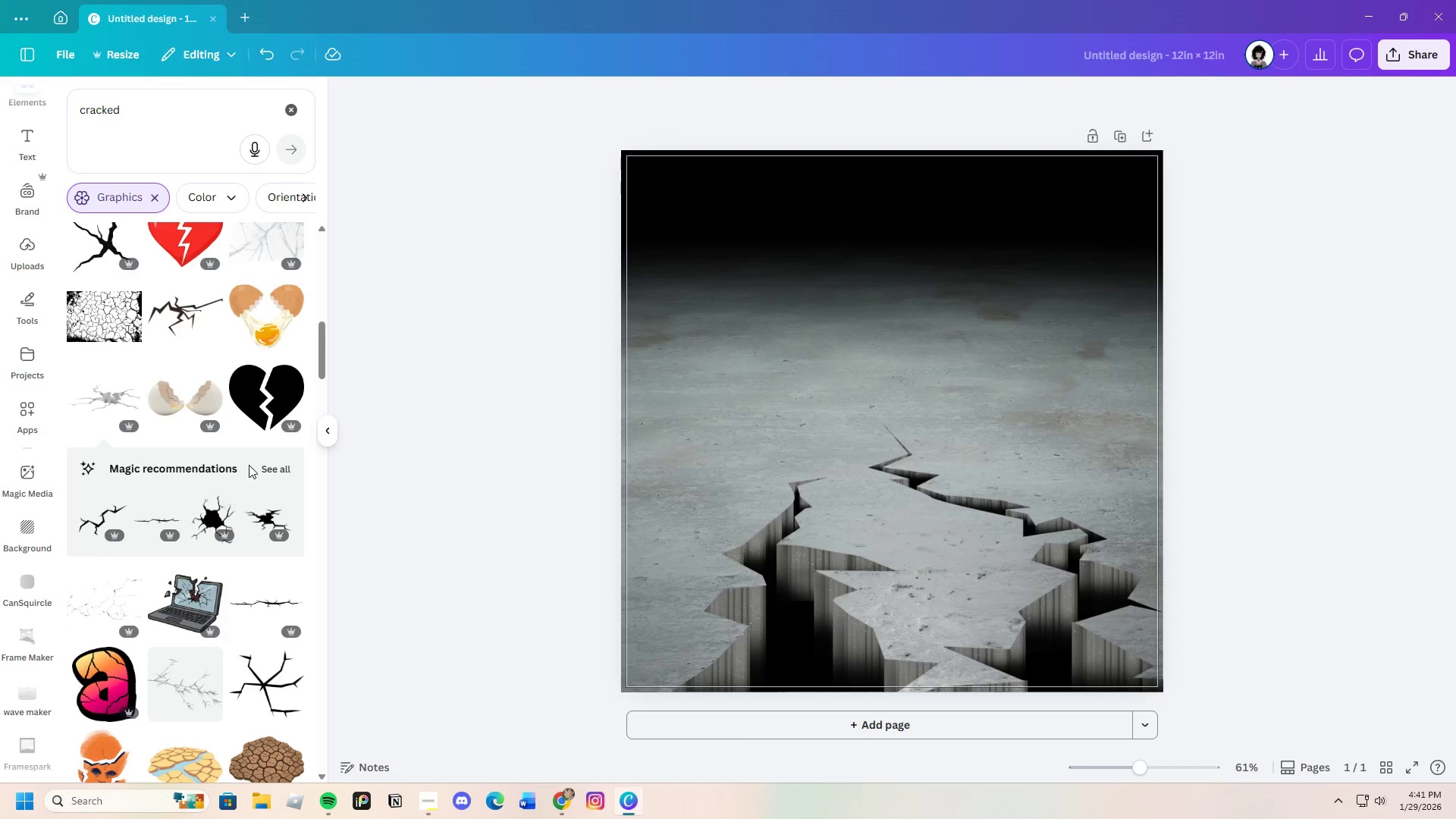 
left_click([278, 460])
 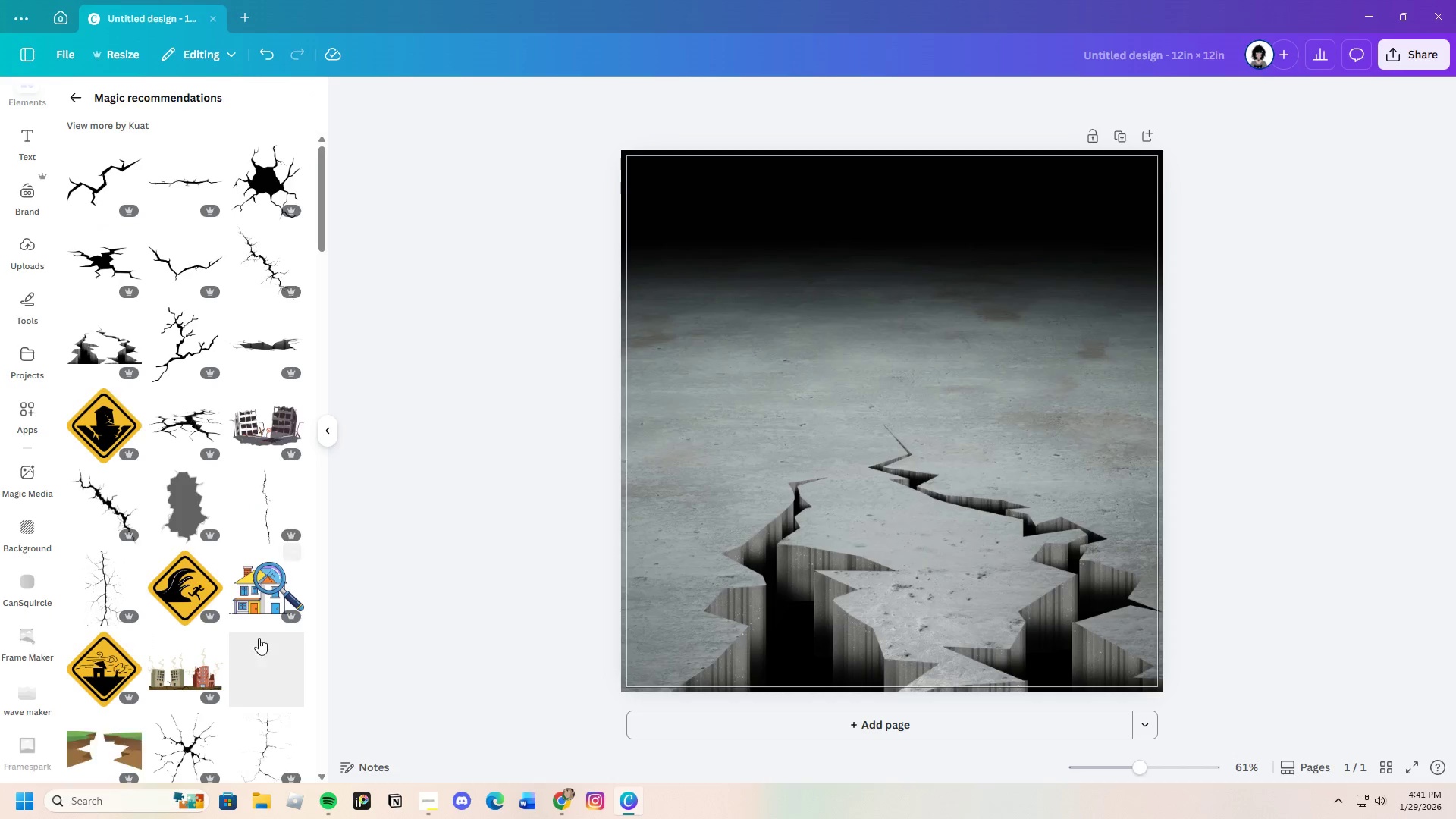 
scroll: coordinate [259, 640], scroll_direction: down, amount: 3.0
 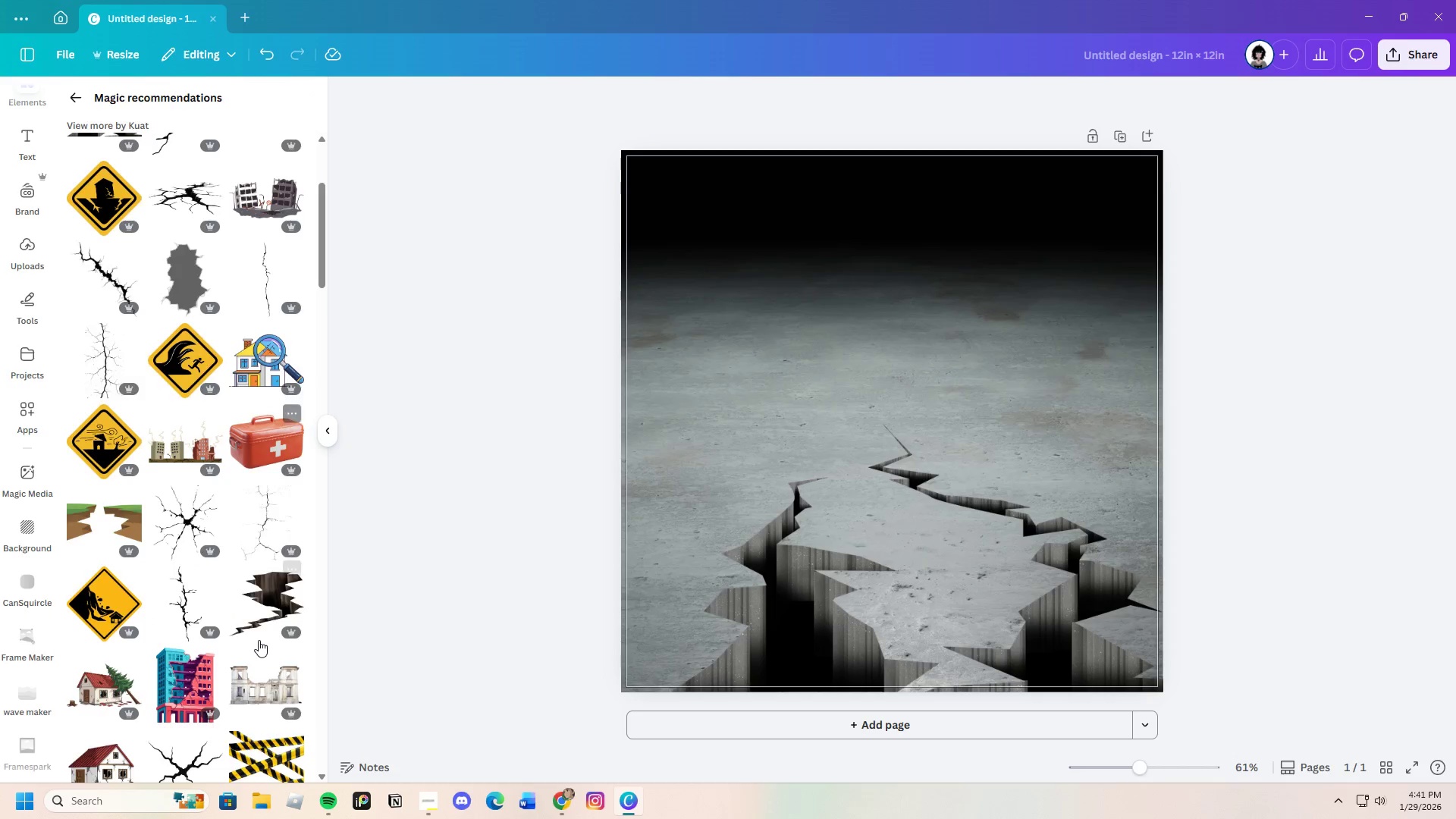 
scroll: coordinate [259, 640], scroll_direction: up, amount: 2.0
 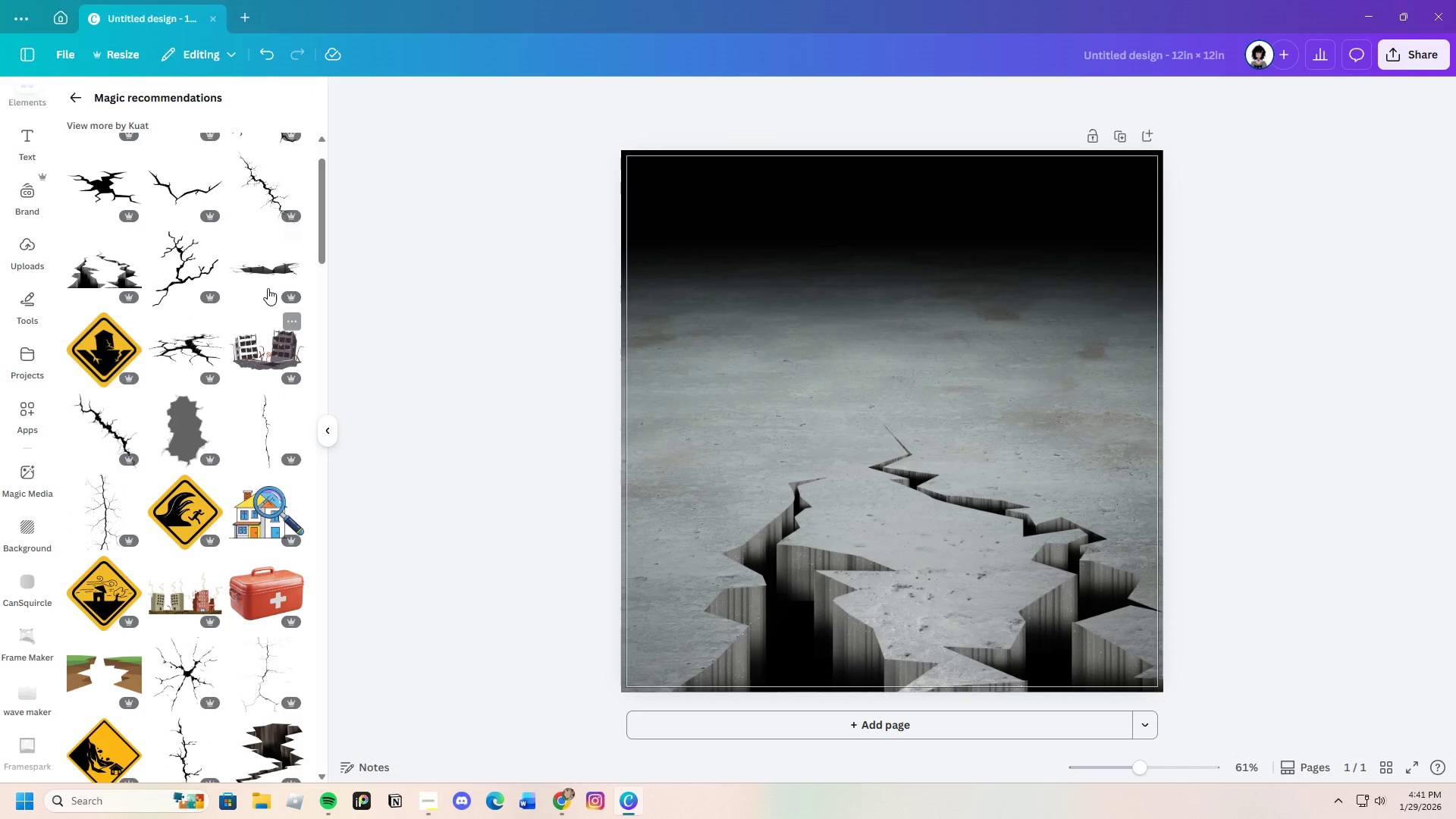 
left_click([248, 264])
 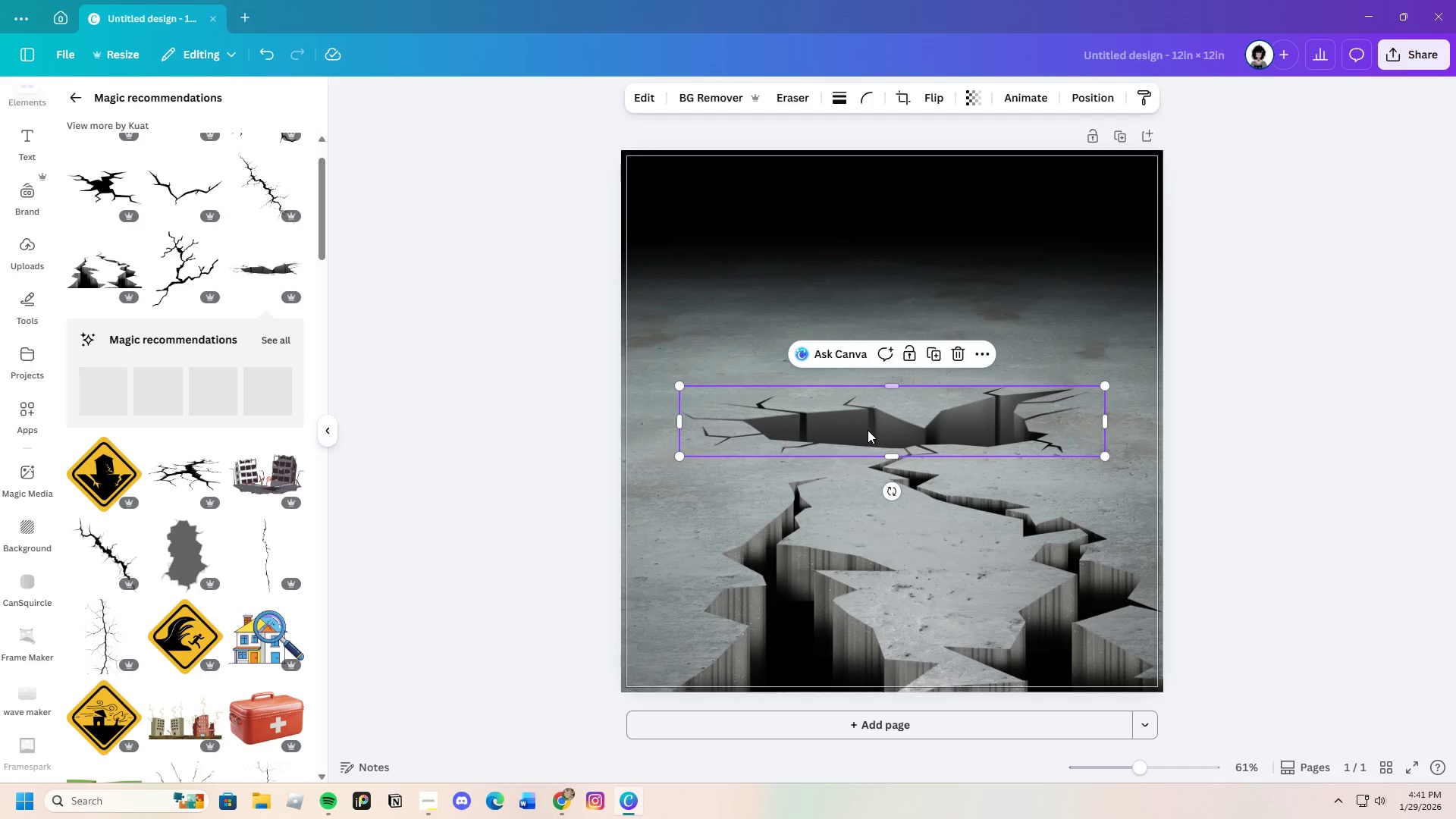 
left_click_drag(start_coordinate=[869, 430], to_coordinate=[869, 422])
 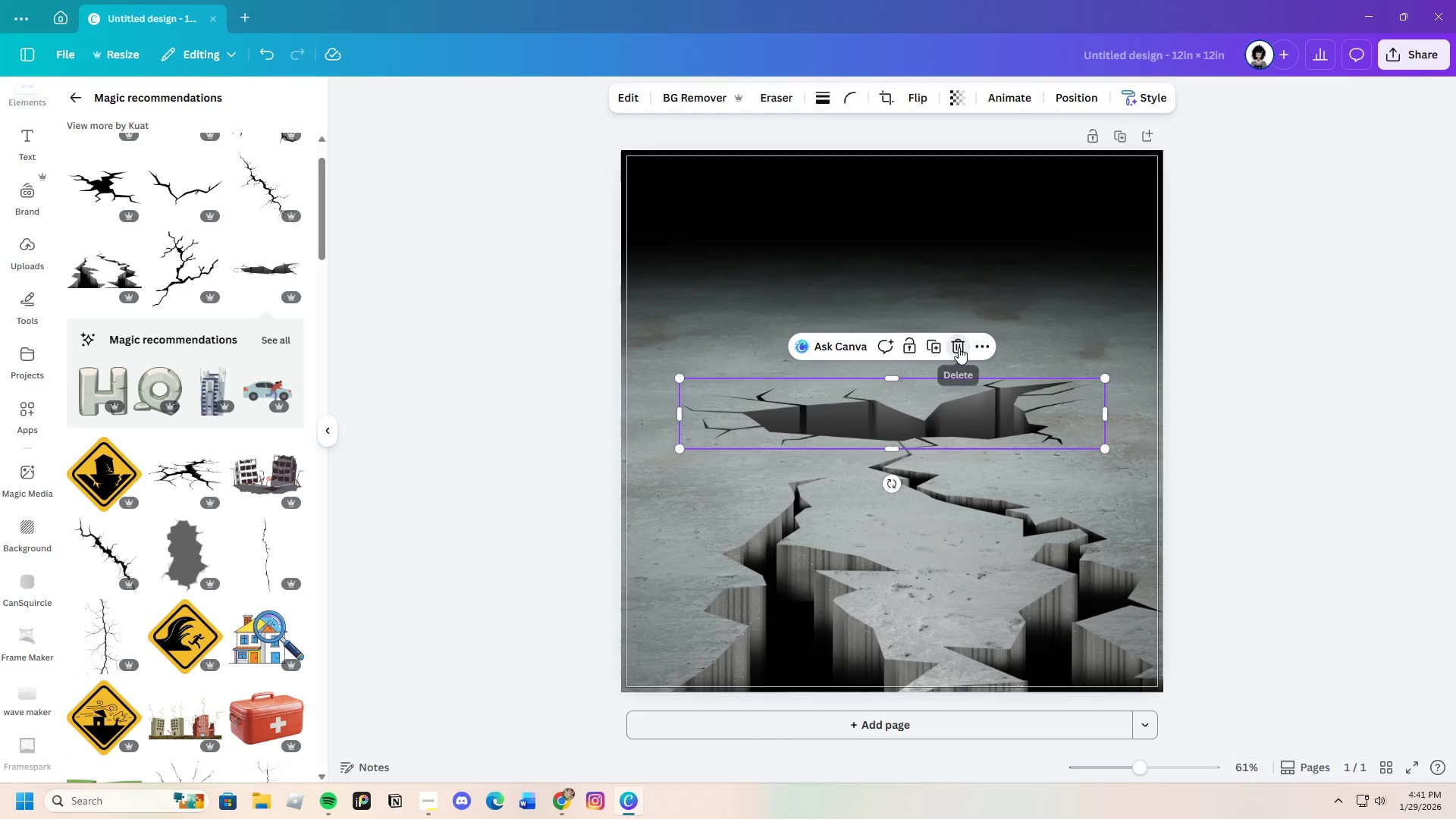 
scroll: coordinate [149, 517], scroll_direction: down, amount: 5.0
 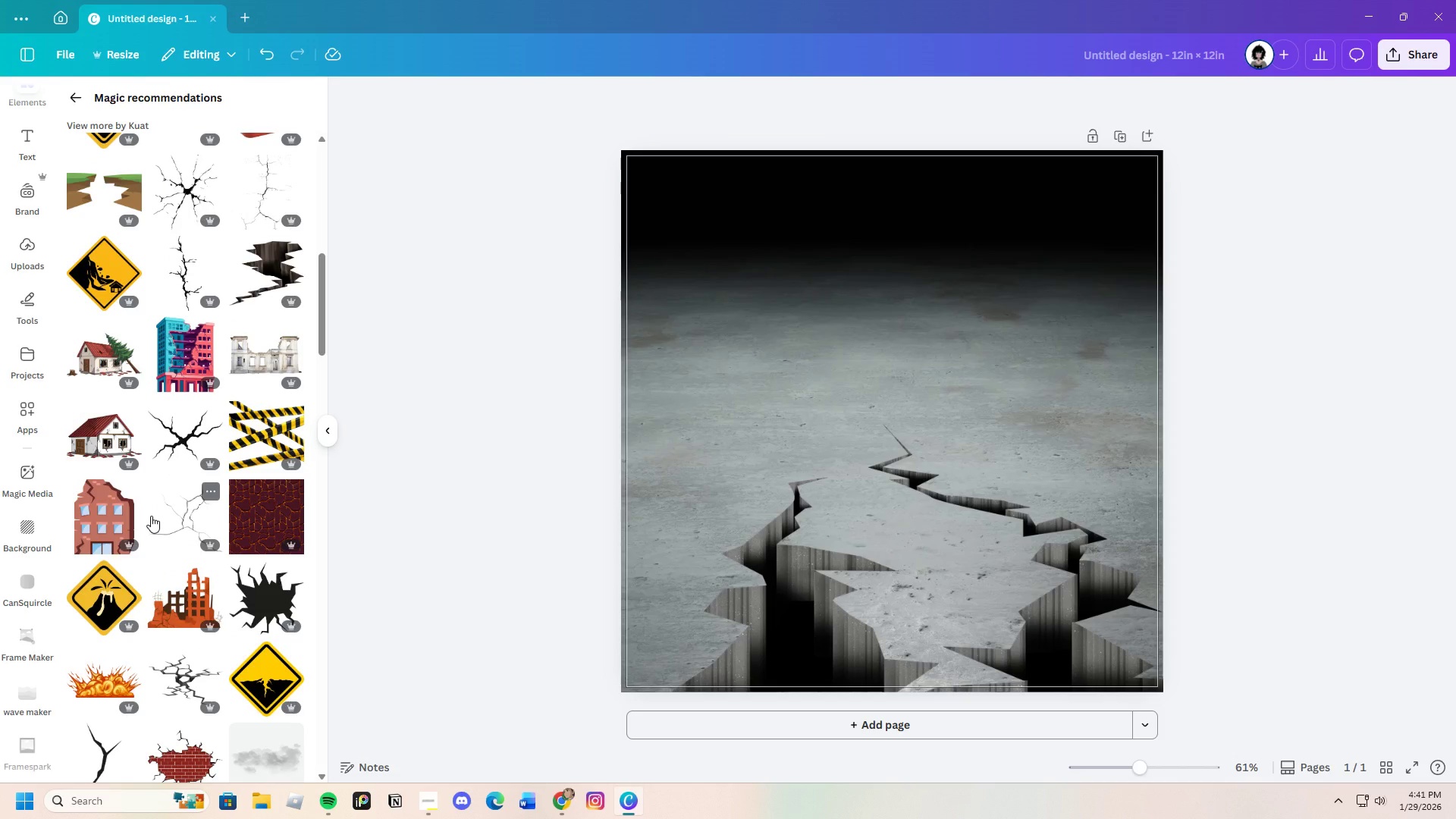 
left_click([910, 596])
 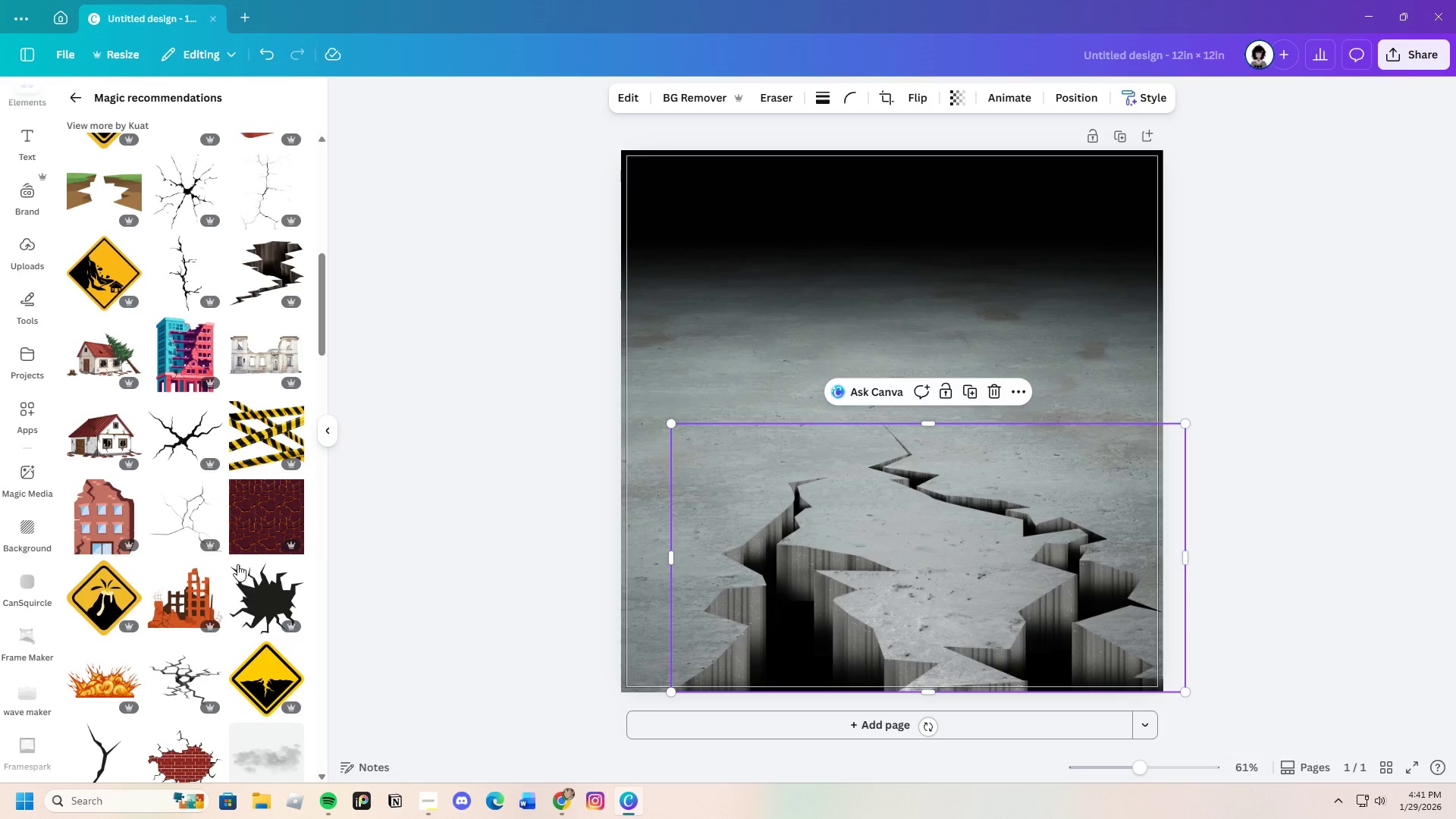 
scroll: coordinate [202, 582], scroll_direction: down, amount: 16.0
 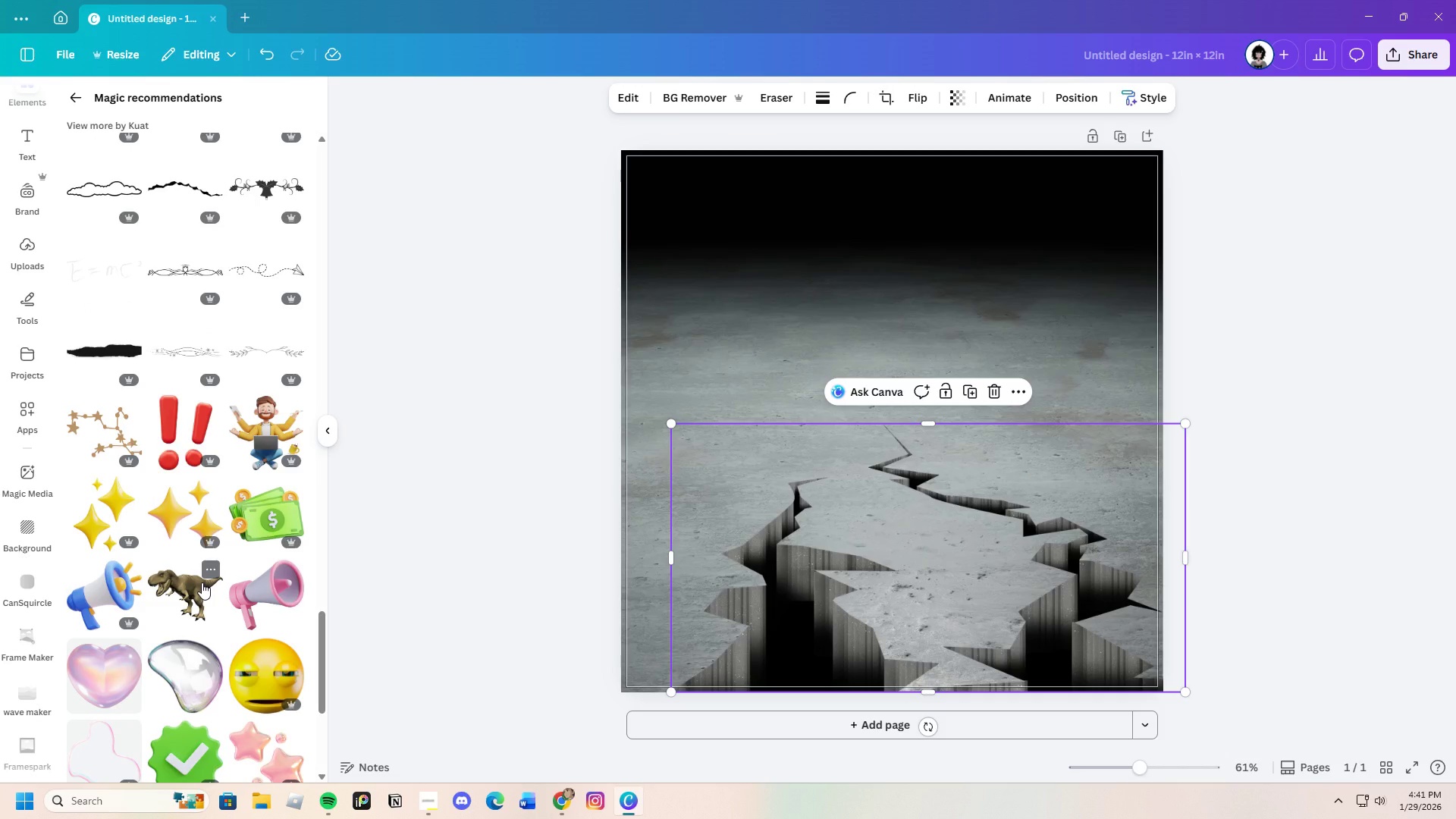 
left_click([306, 570])
 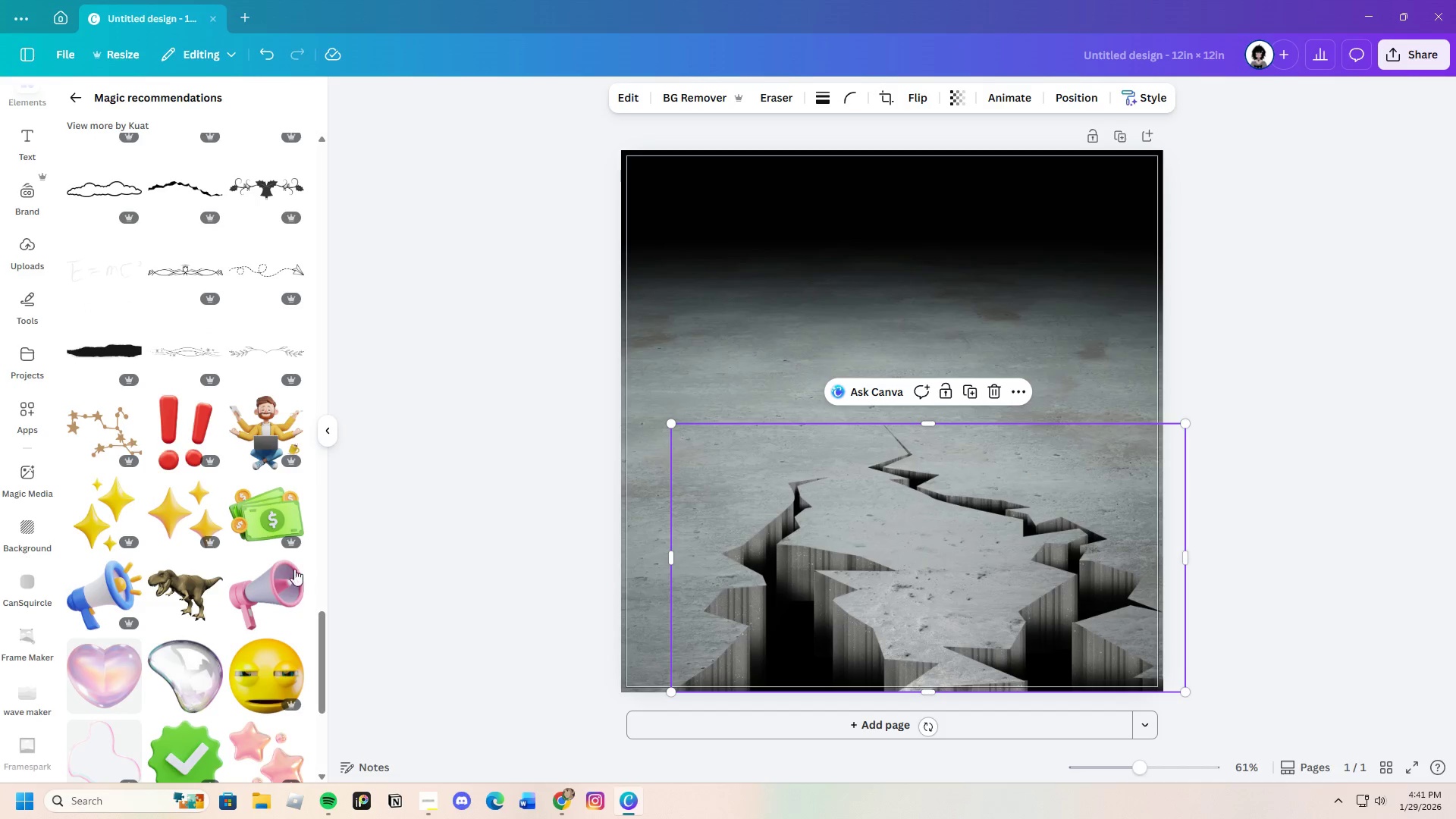 
scroll: coordinate [212, 562], scroll_direction: down, amount: 13.0
 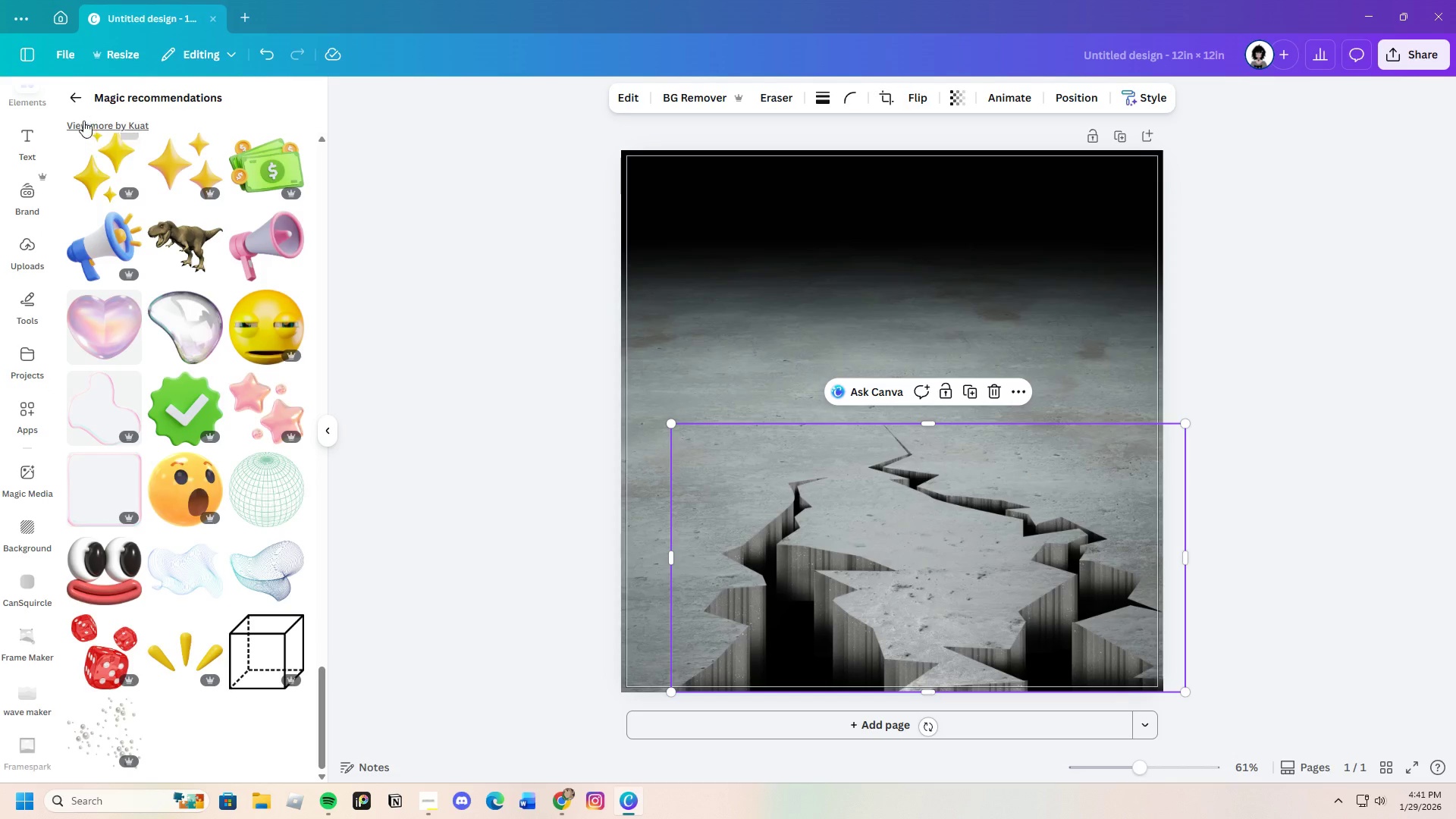 
left_click([81, 96])
 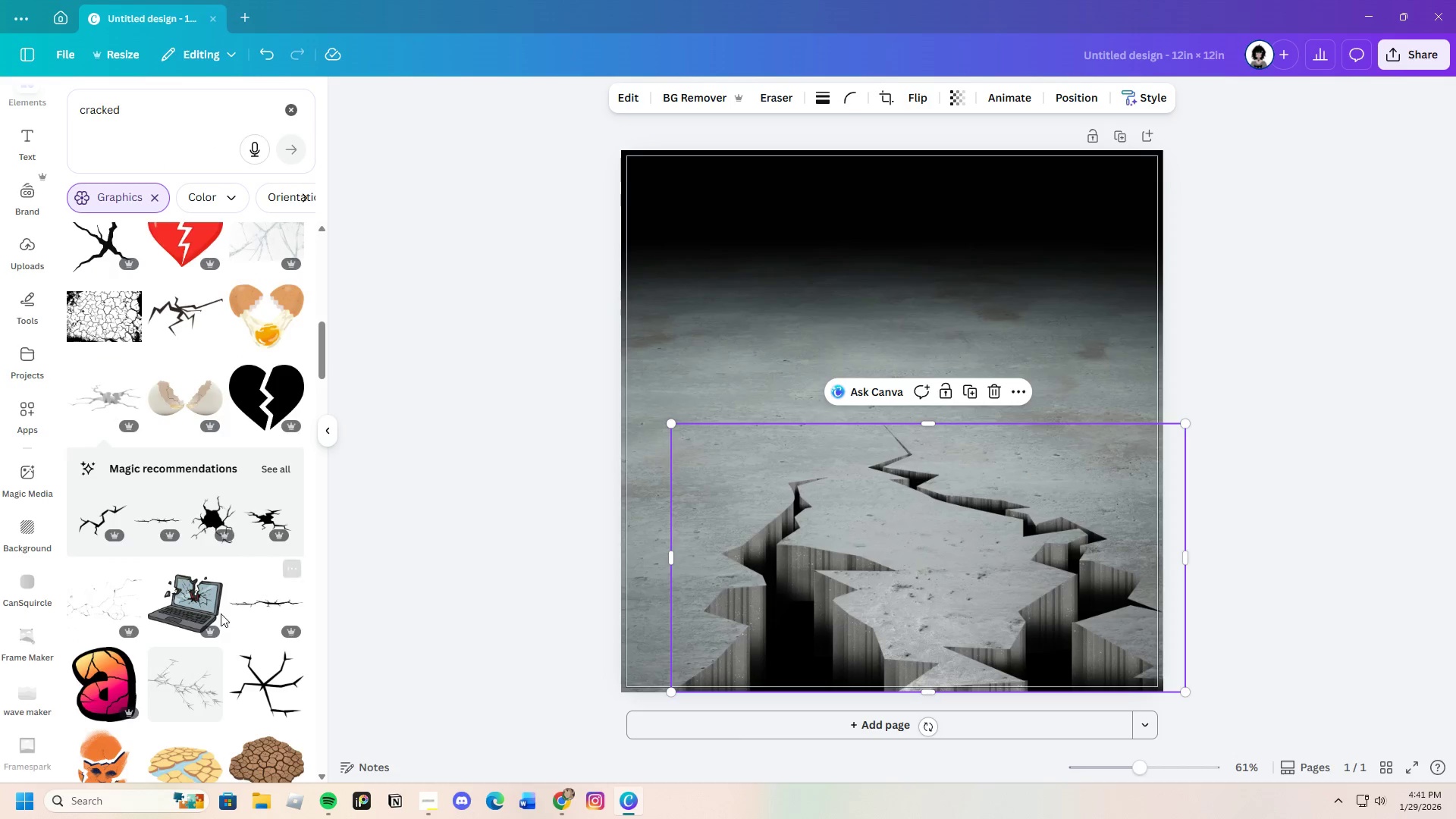 
scroll: coordinate [224, 619], scroll_direction: down, amount: 18.0
 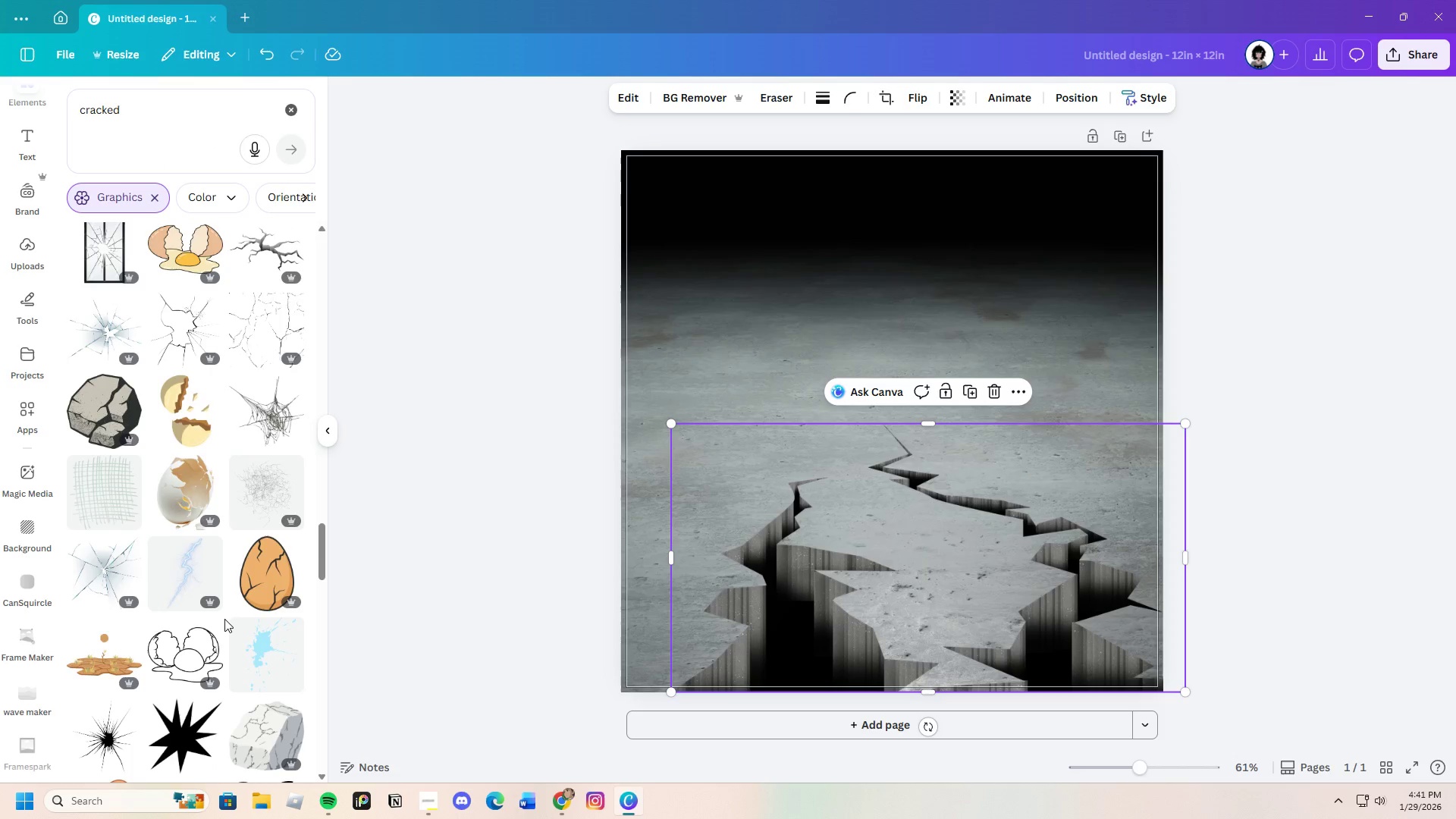 
scroll: coordinate [210, 671], scroll_direction: down, amount: 12.0
 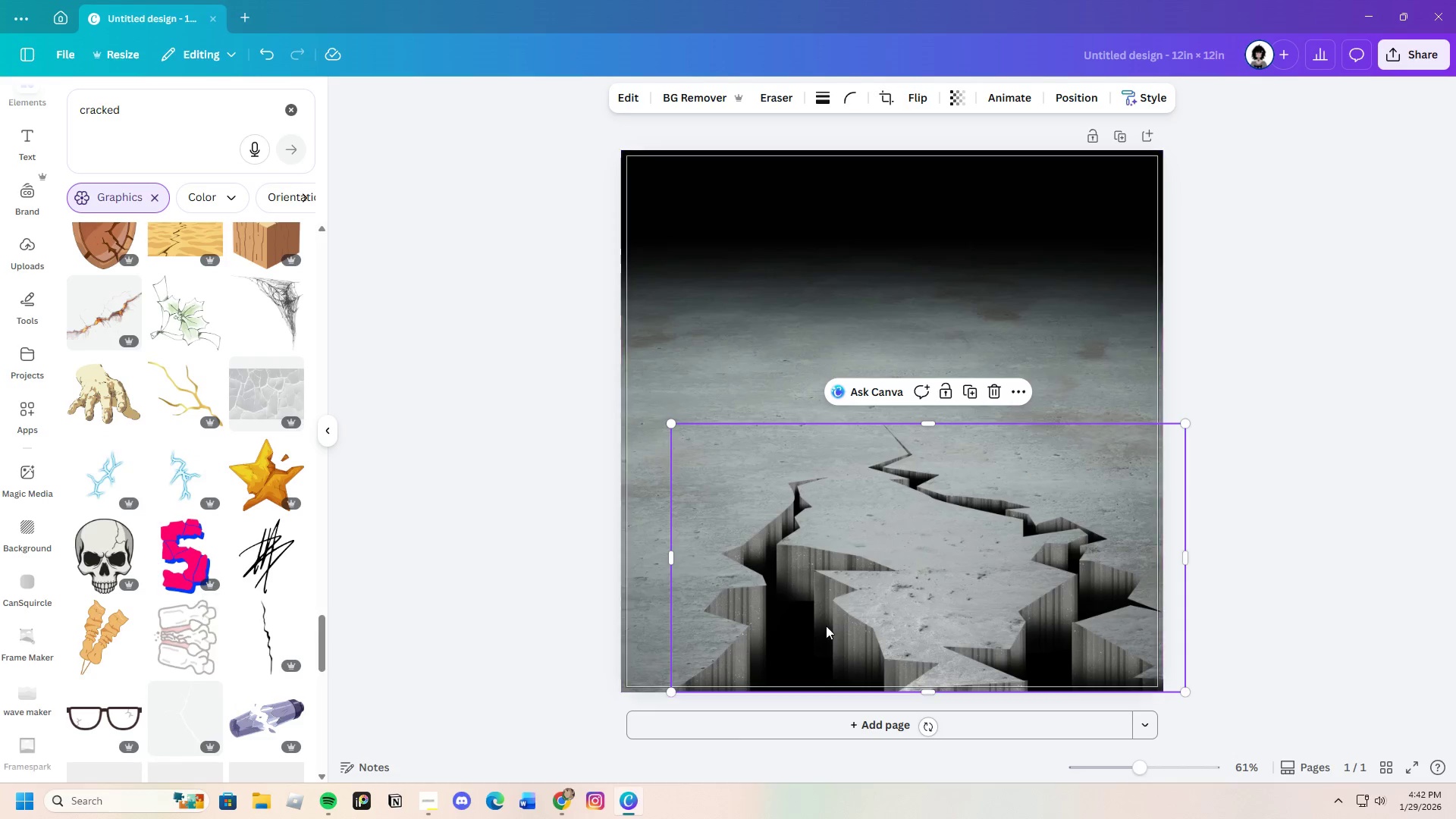 
left_click([925, 584])
 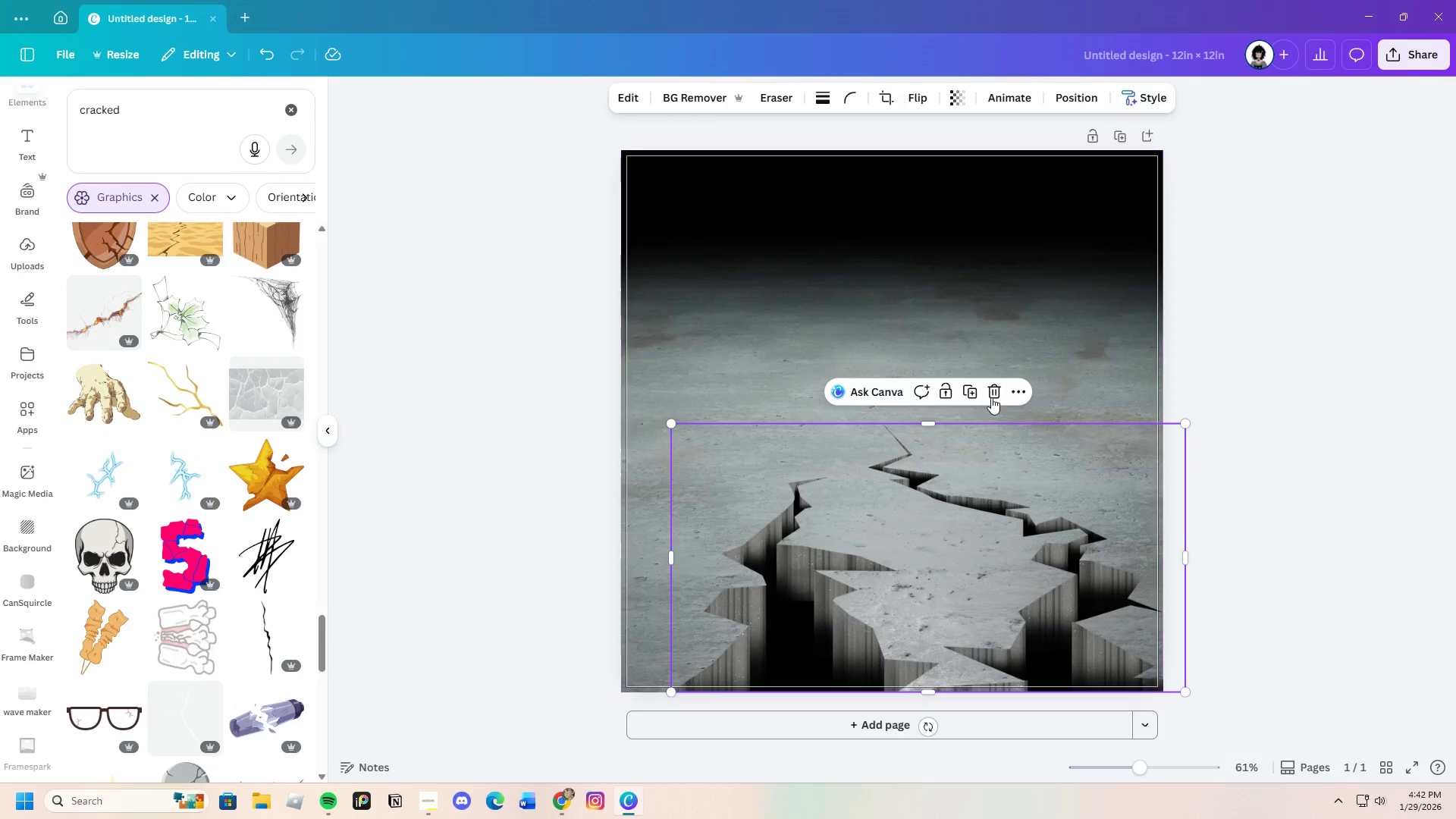 
left_click([993, 396])
 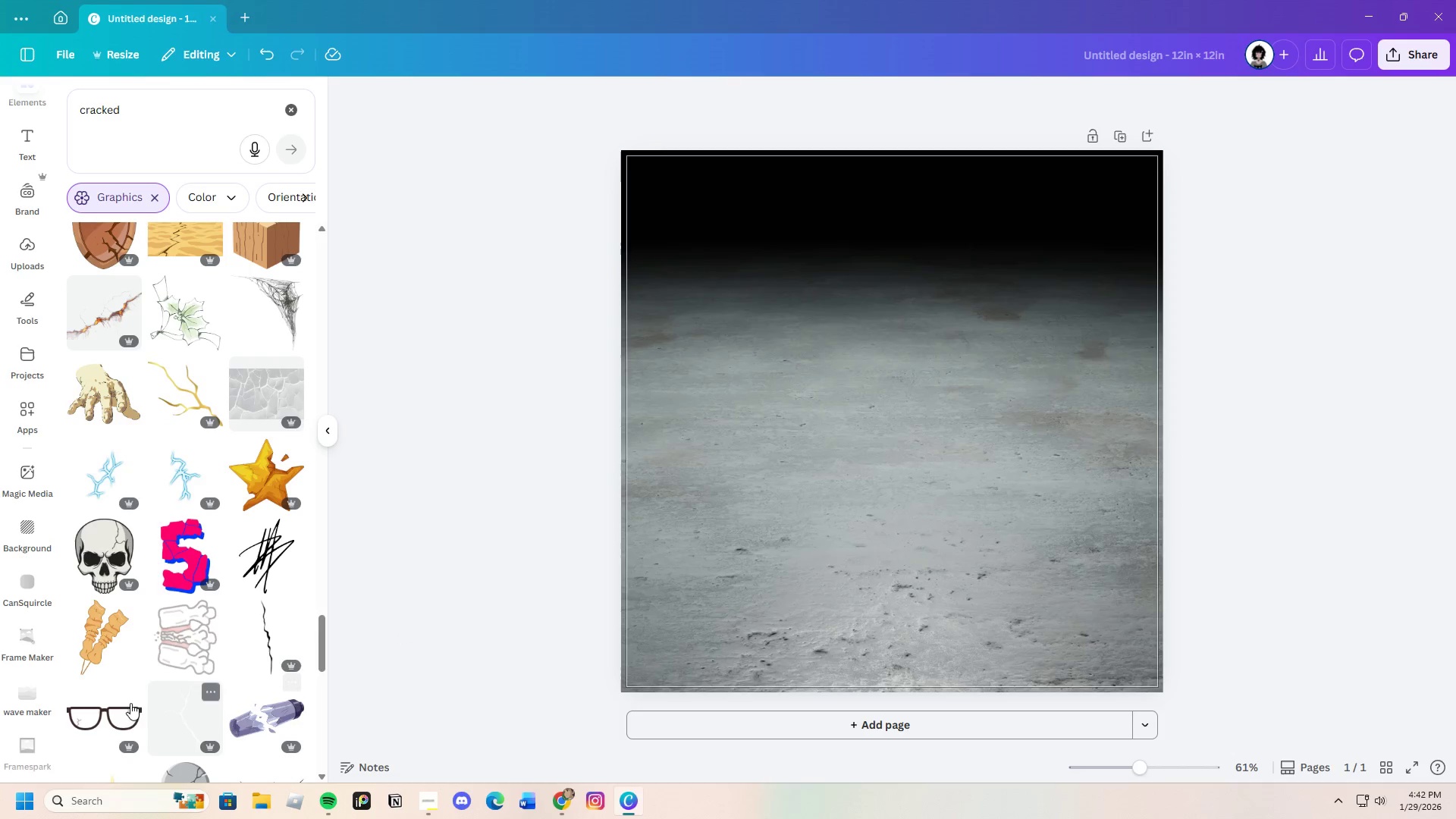 
scroll: coordinate [187, 680], scroll_direction: down, amount: 23.0
 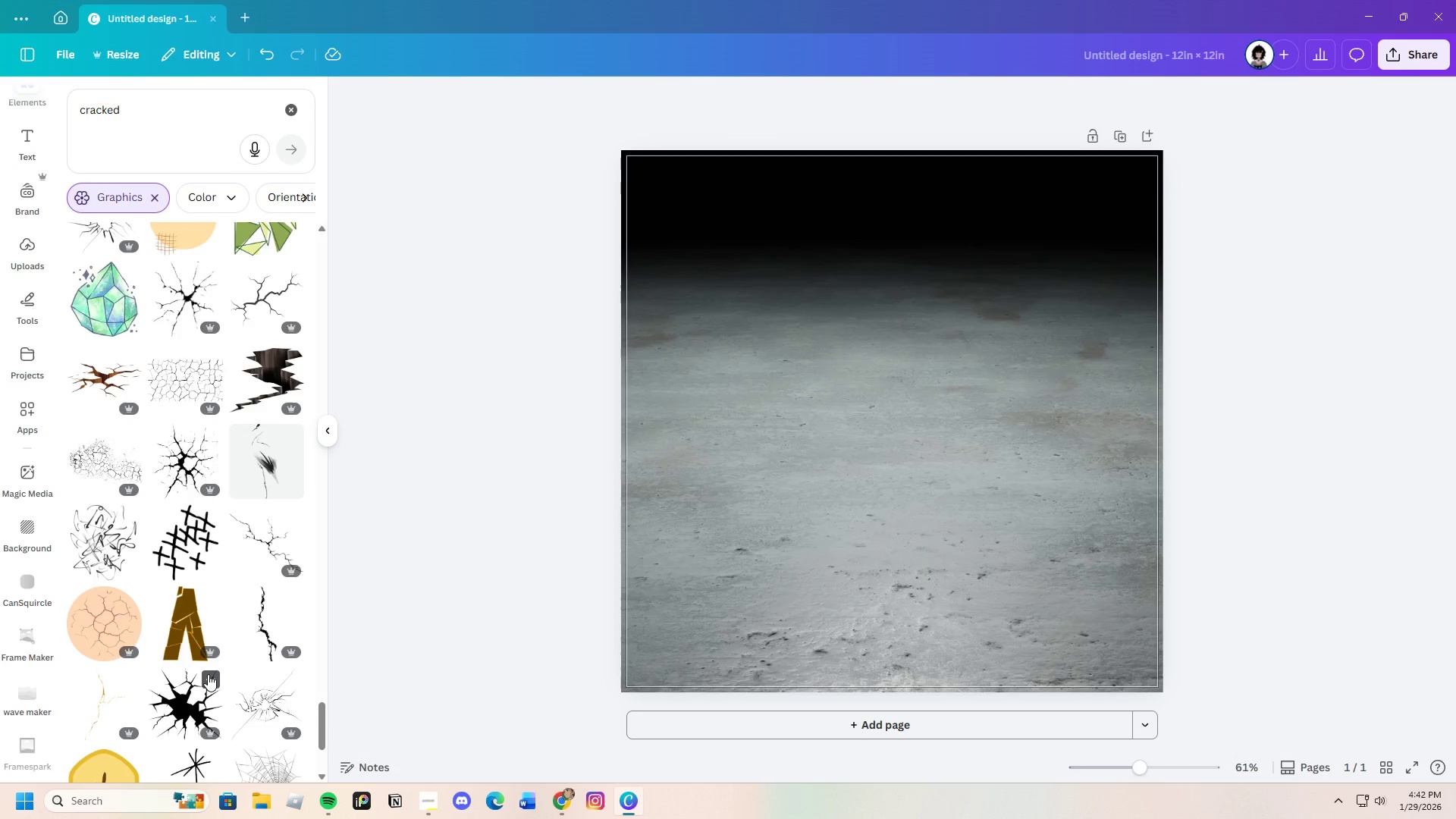 
scroll: coordinate [216, 678], scroll_direction: down, amount: 2.0
 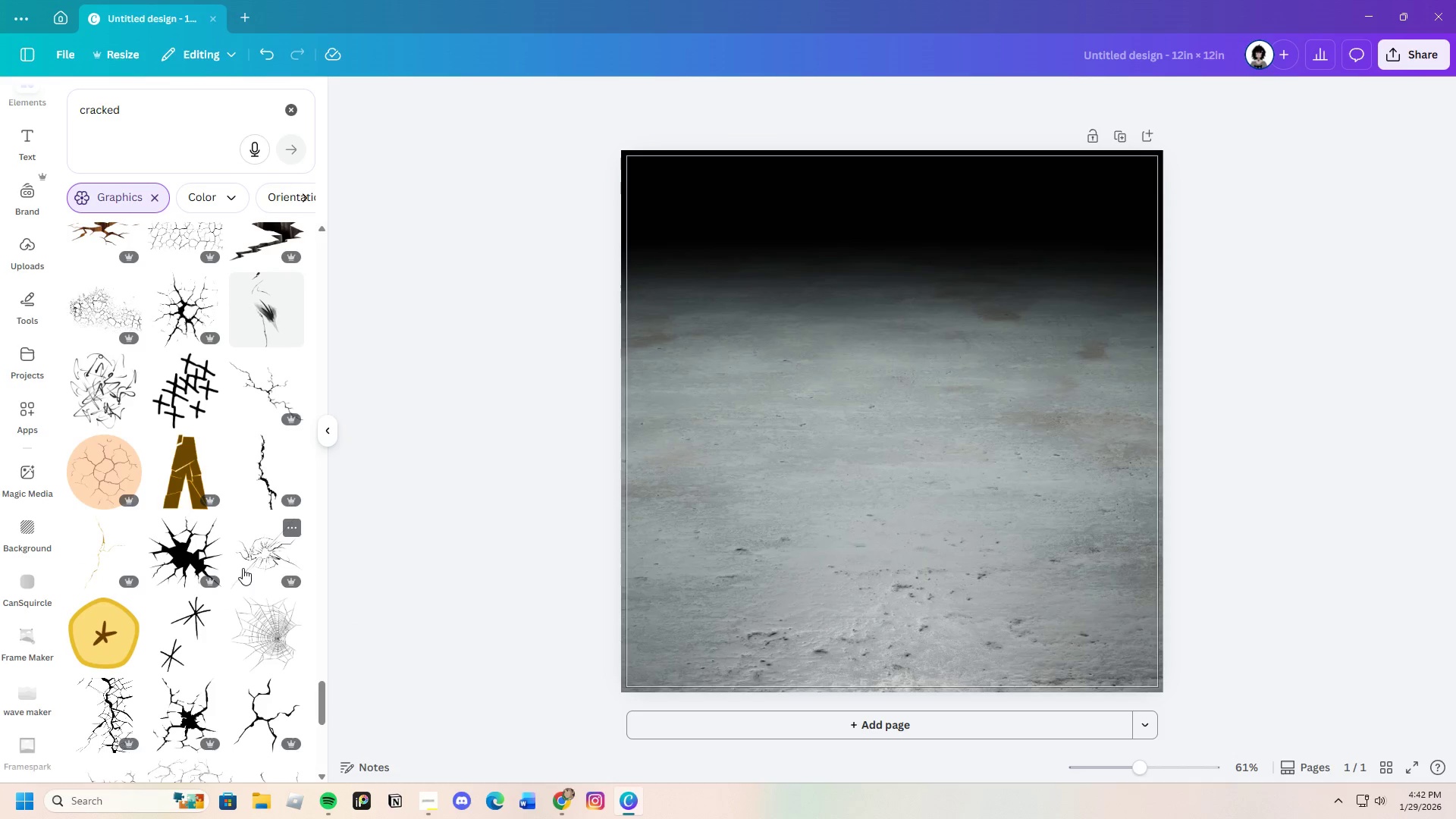 
mouse_move([287, 610])
 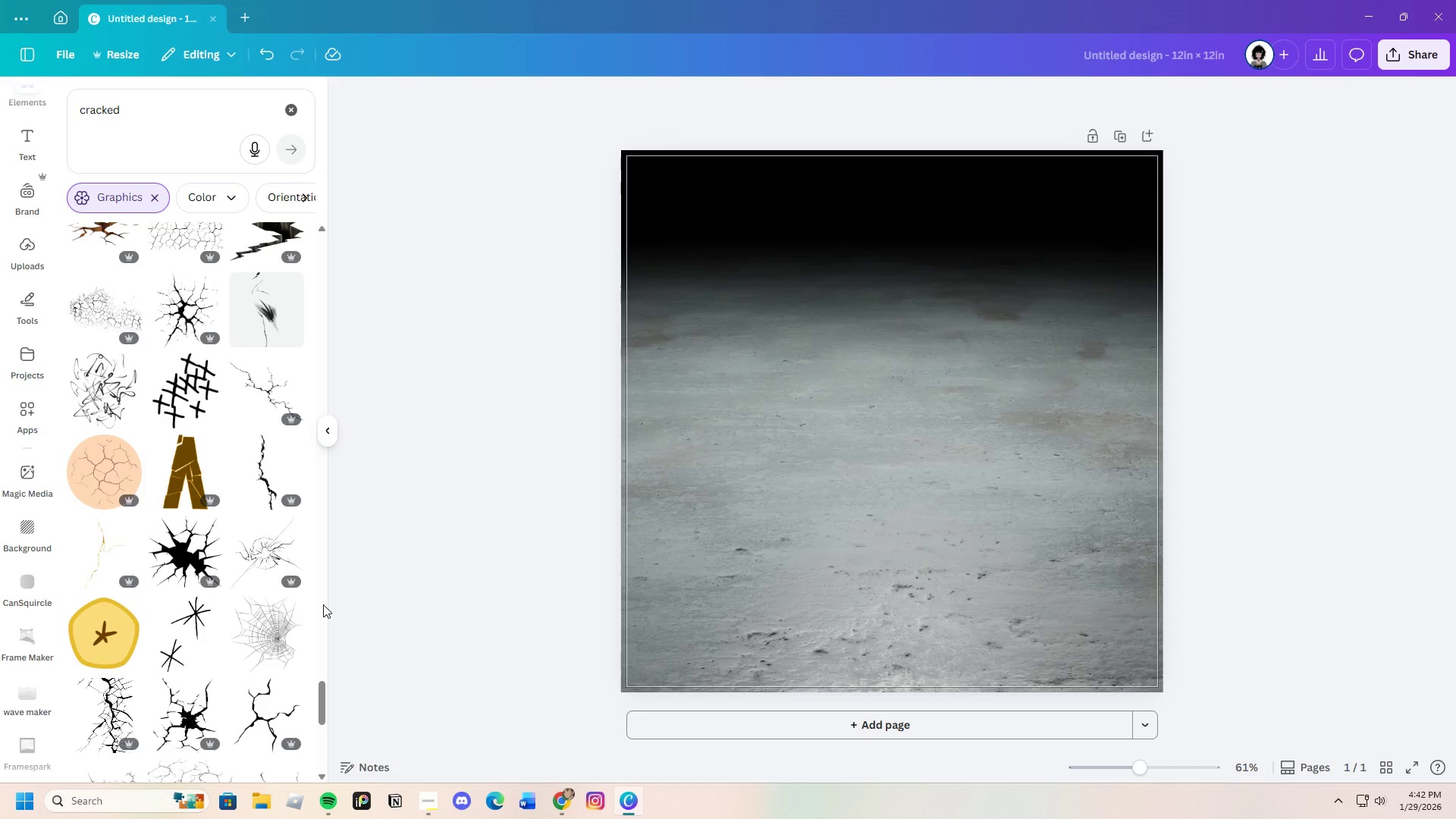 
wait(23.51)
 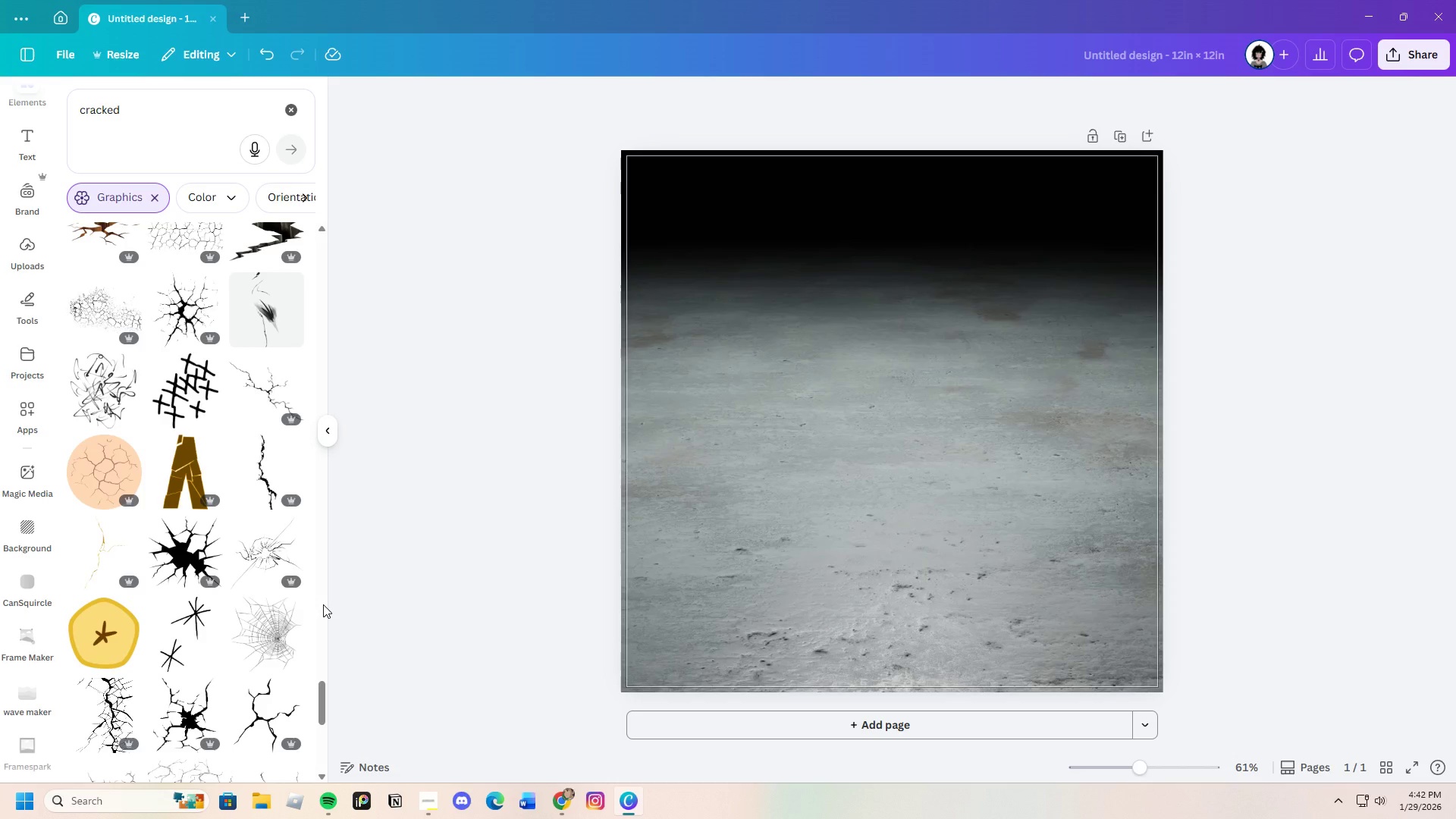 
scroll: coordinate [212, 570], scroll_direction: down, amount: 27.0
 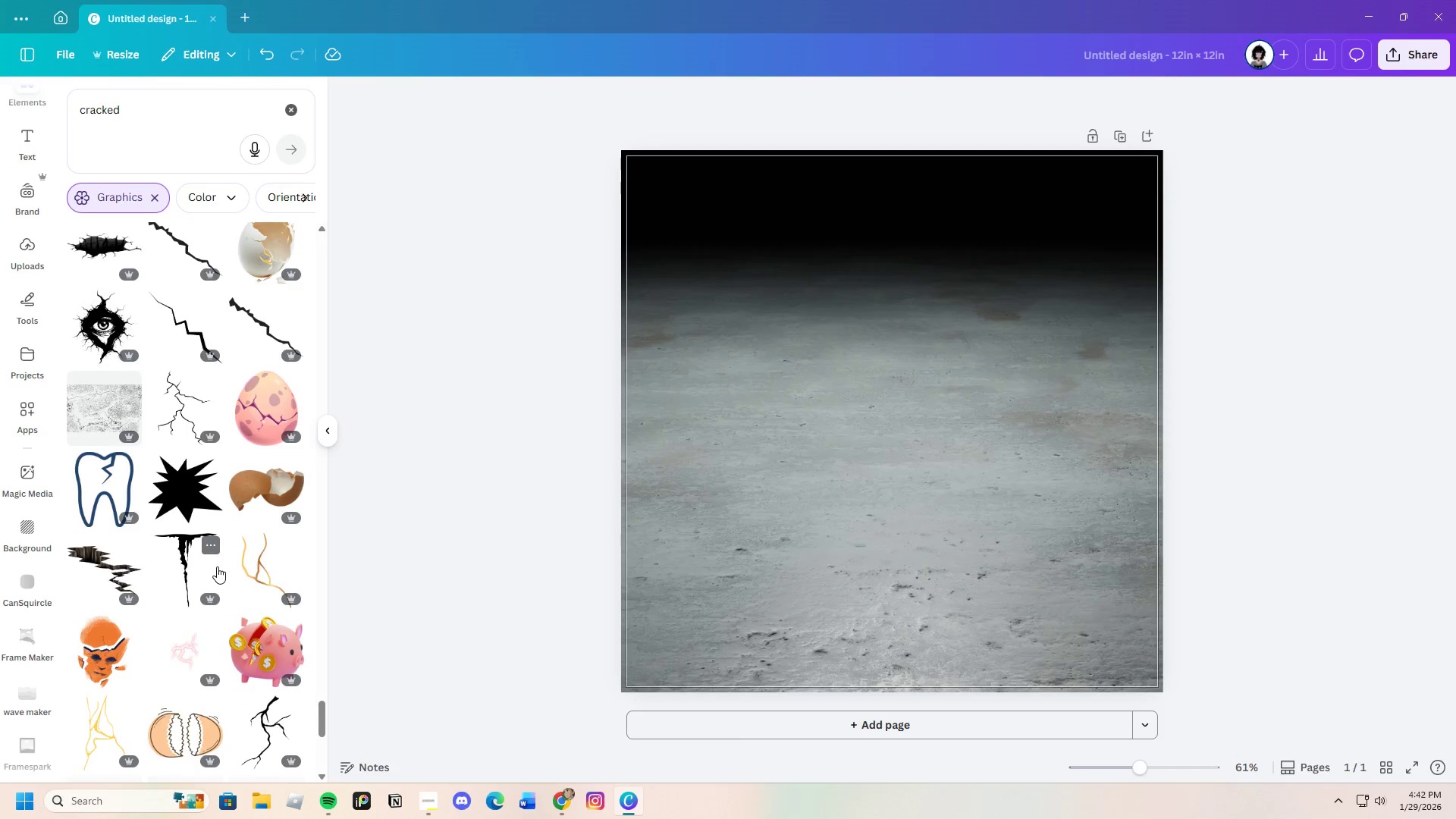 
scroll: coordinate [228, 557], scroll_direction: down, amount: 33.0
 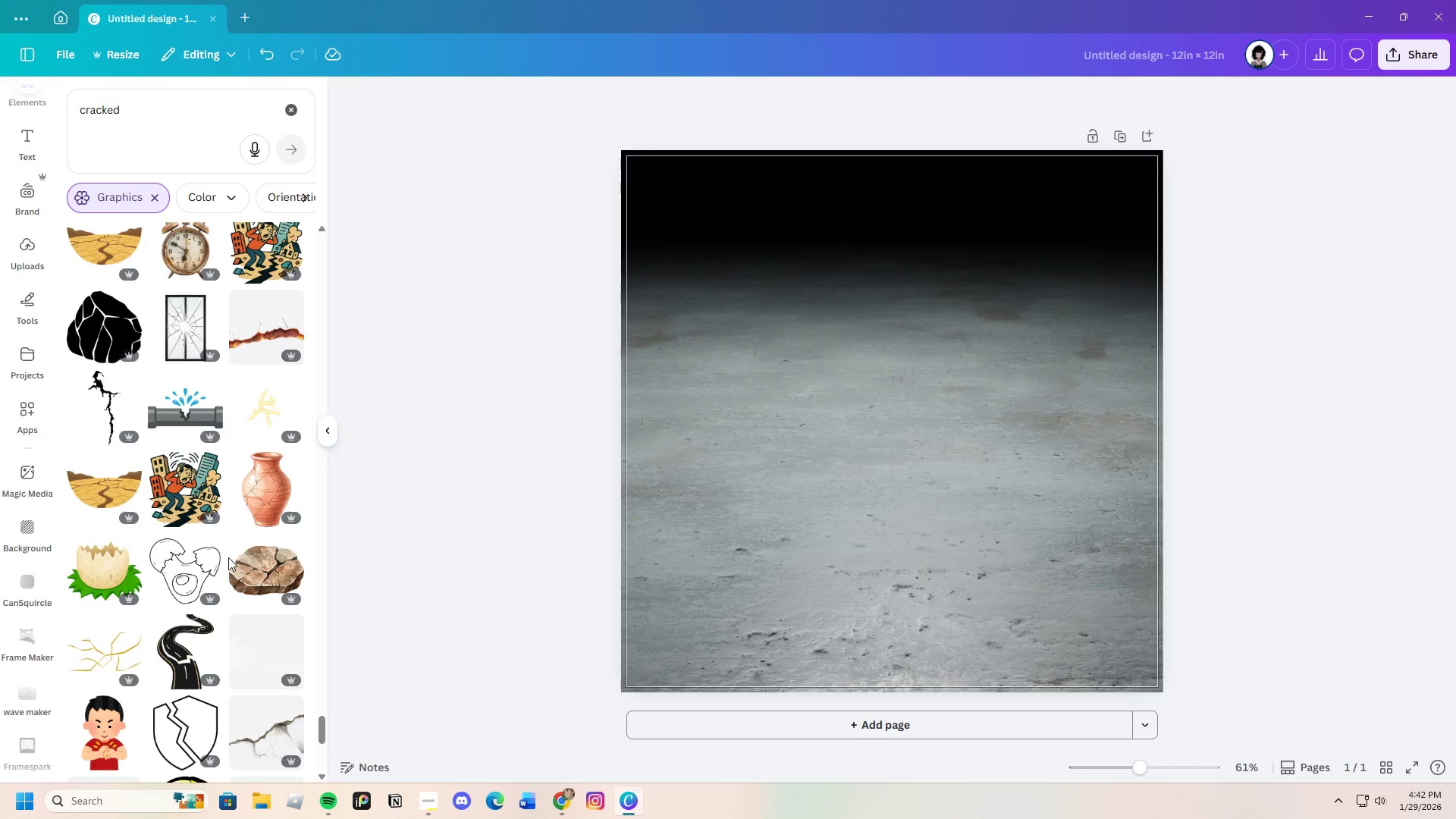 
scroll: coordinate [243, 566], scroll_direction: down, amount: 8.0
 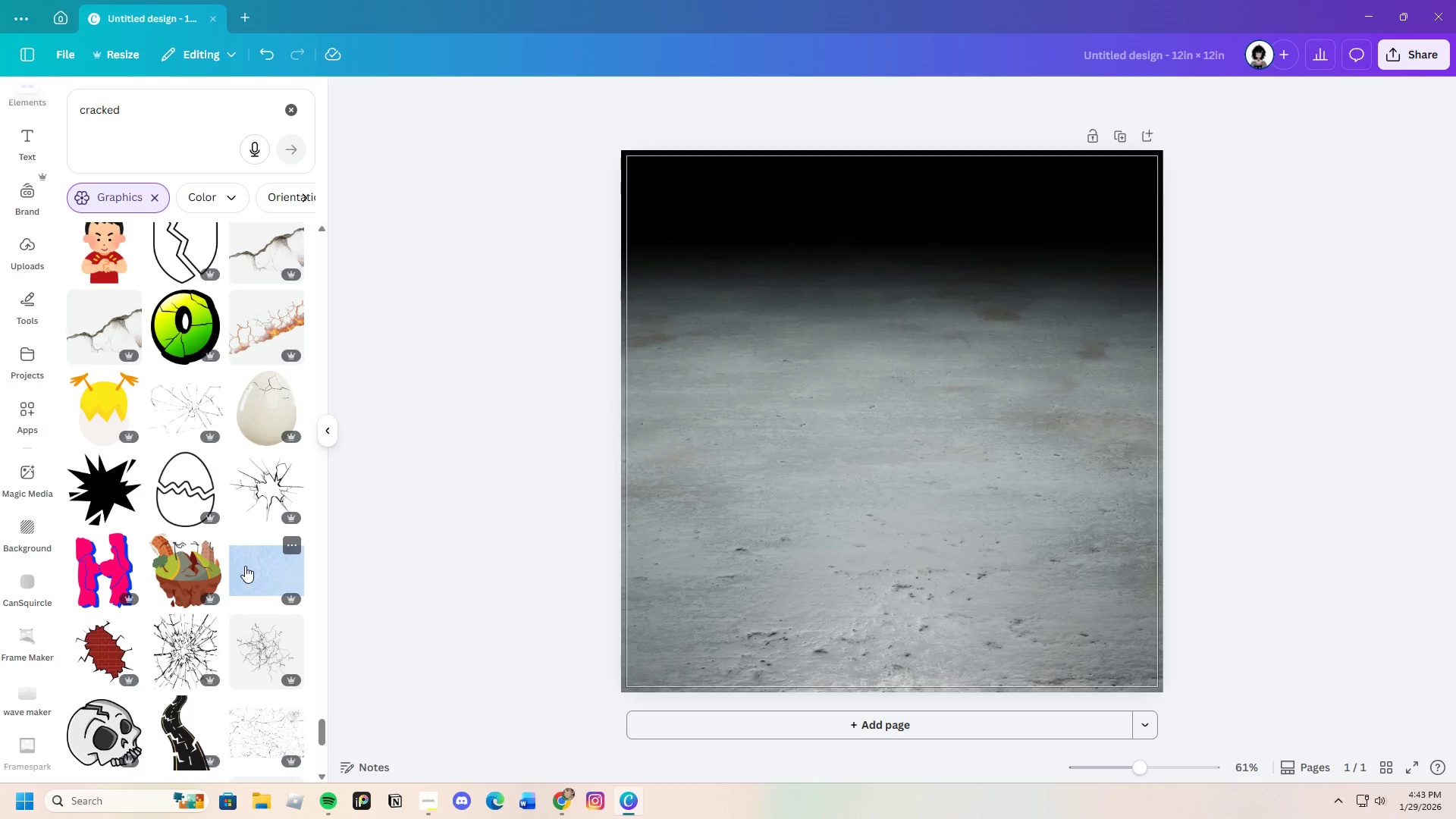 
wait(5.66)
 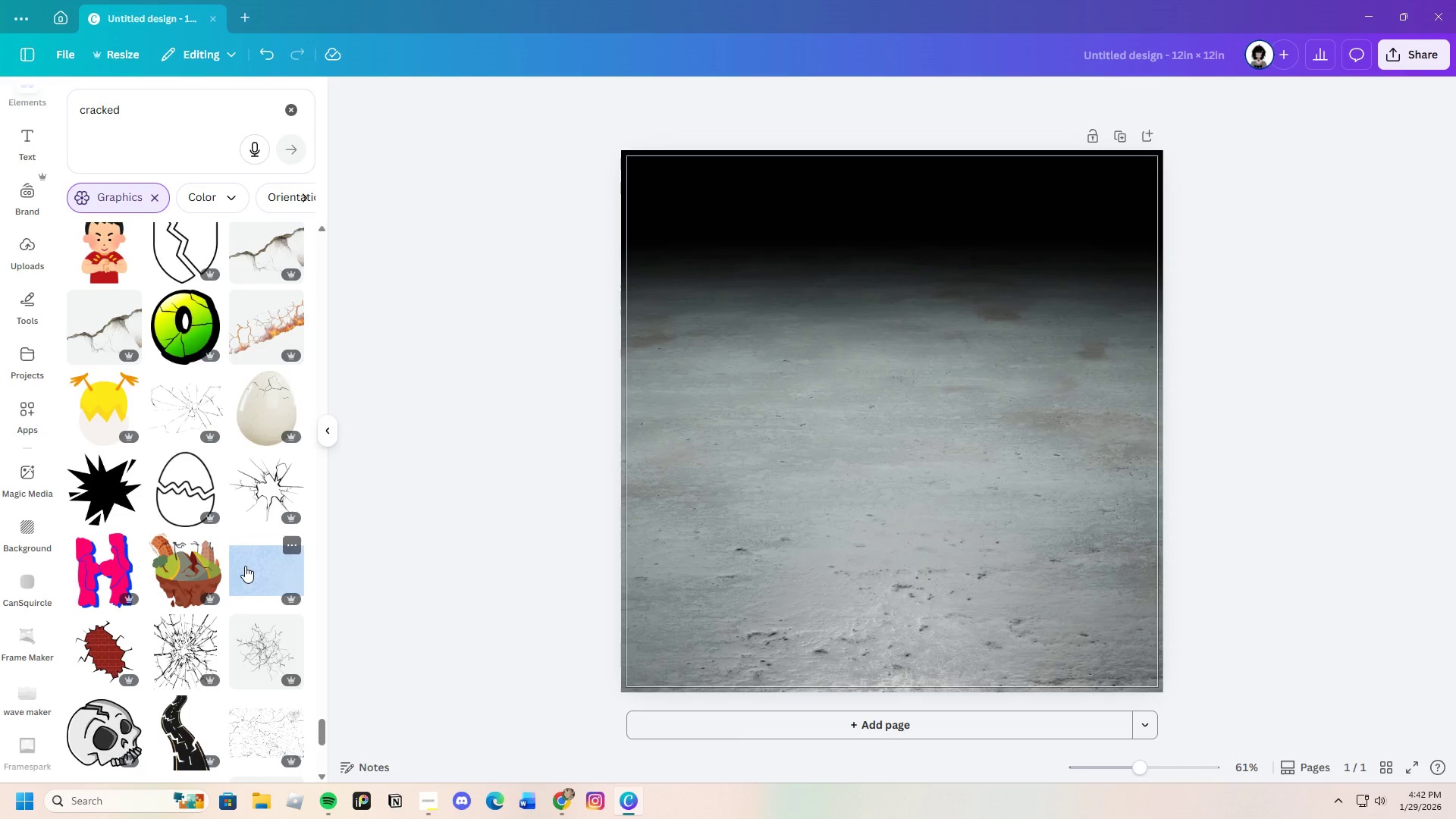 
scroll: coordinate [233, 551], scroll_direction: down, amount: 4.0
 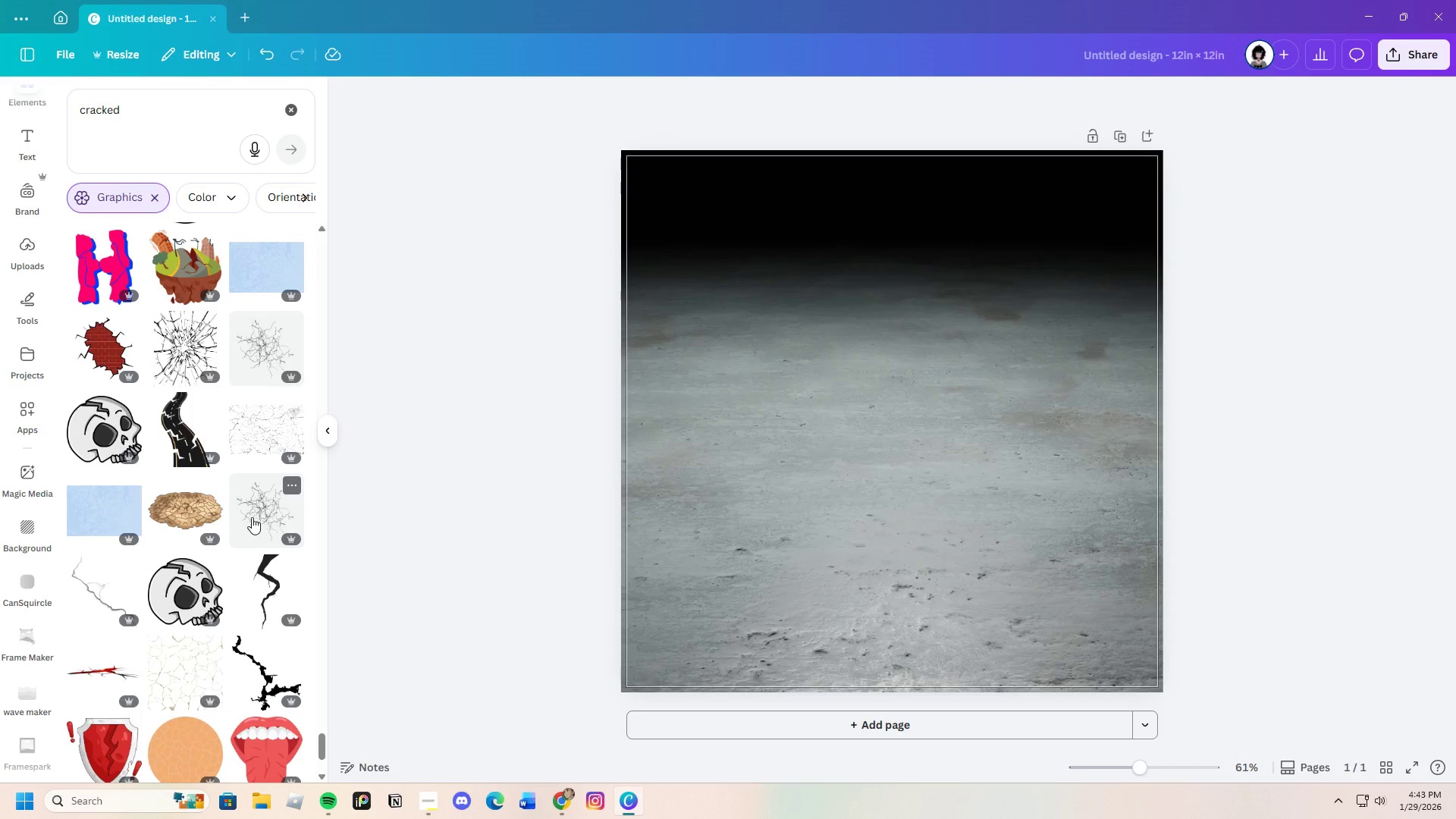 
wait(6.69)
 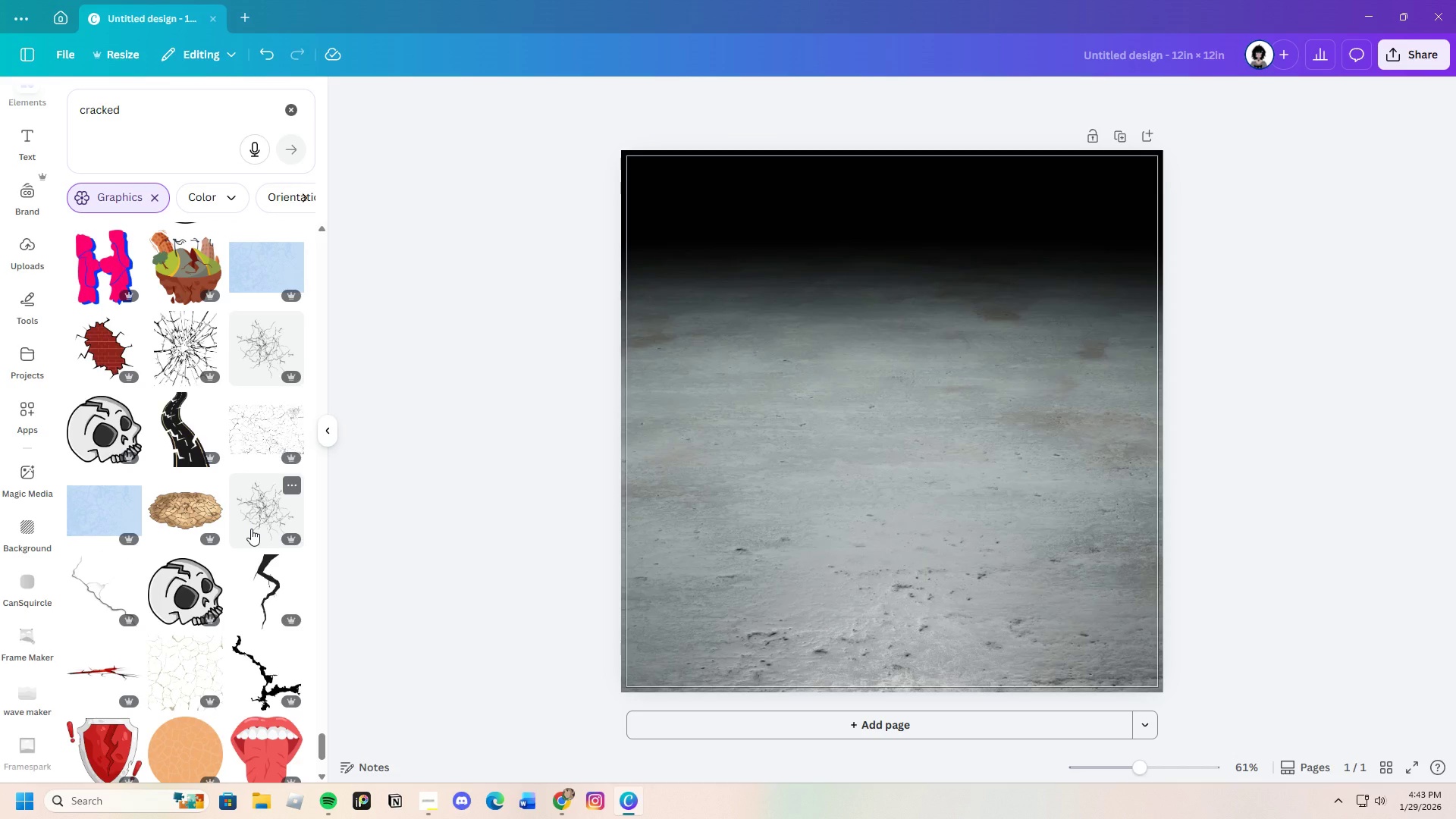 
scroll: coordinate [203, 550], scroll_direction: down, amount: 27.0
 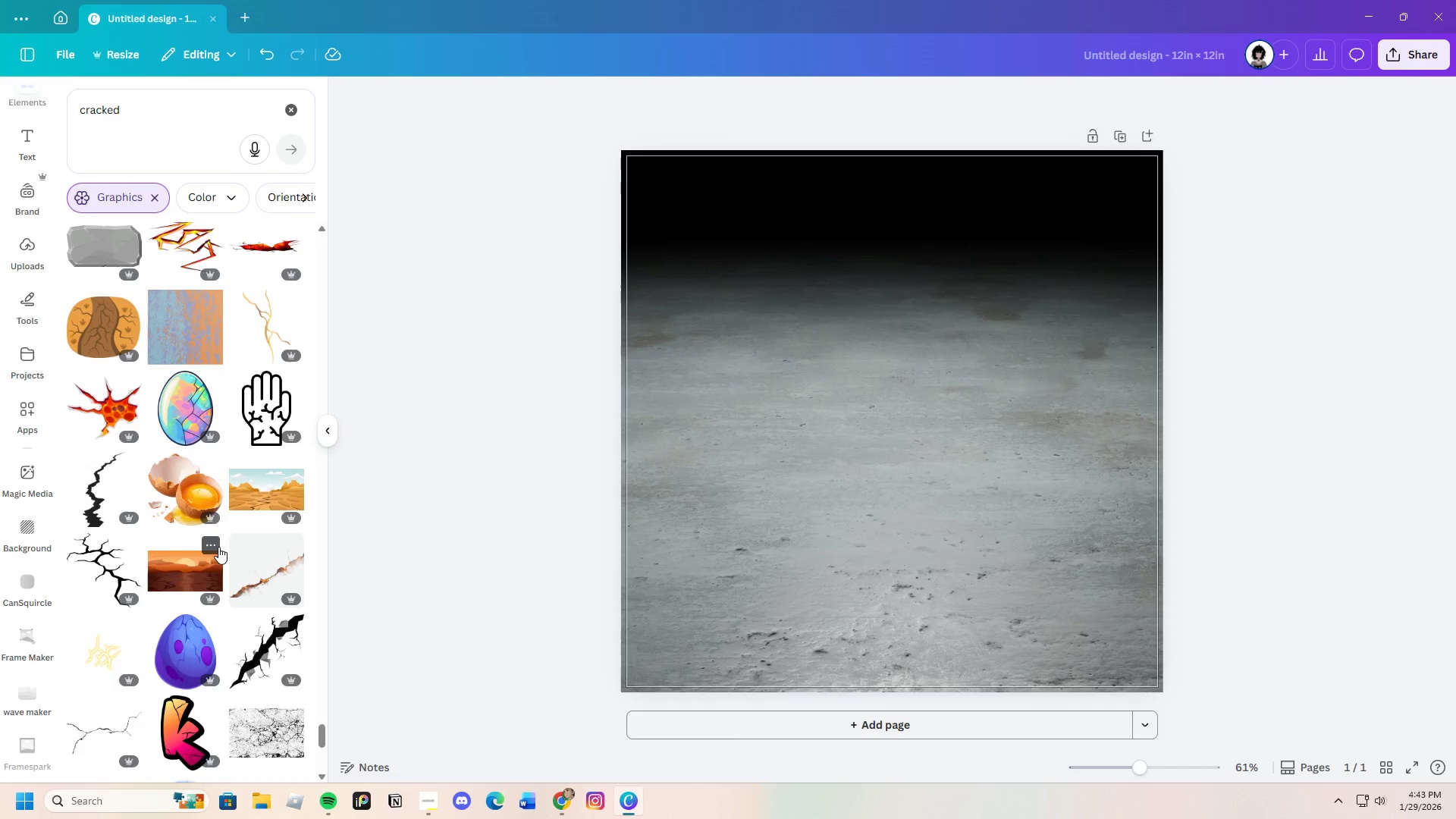 
scroll: coordinate [229, 538], scroll_direction: down, amount: 8.0
 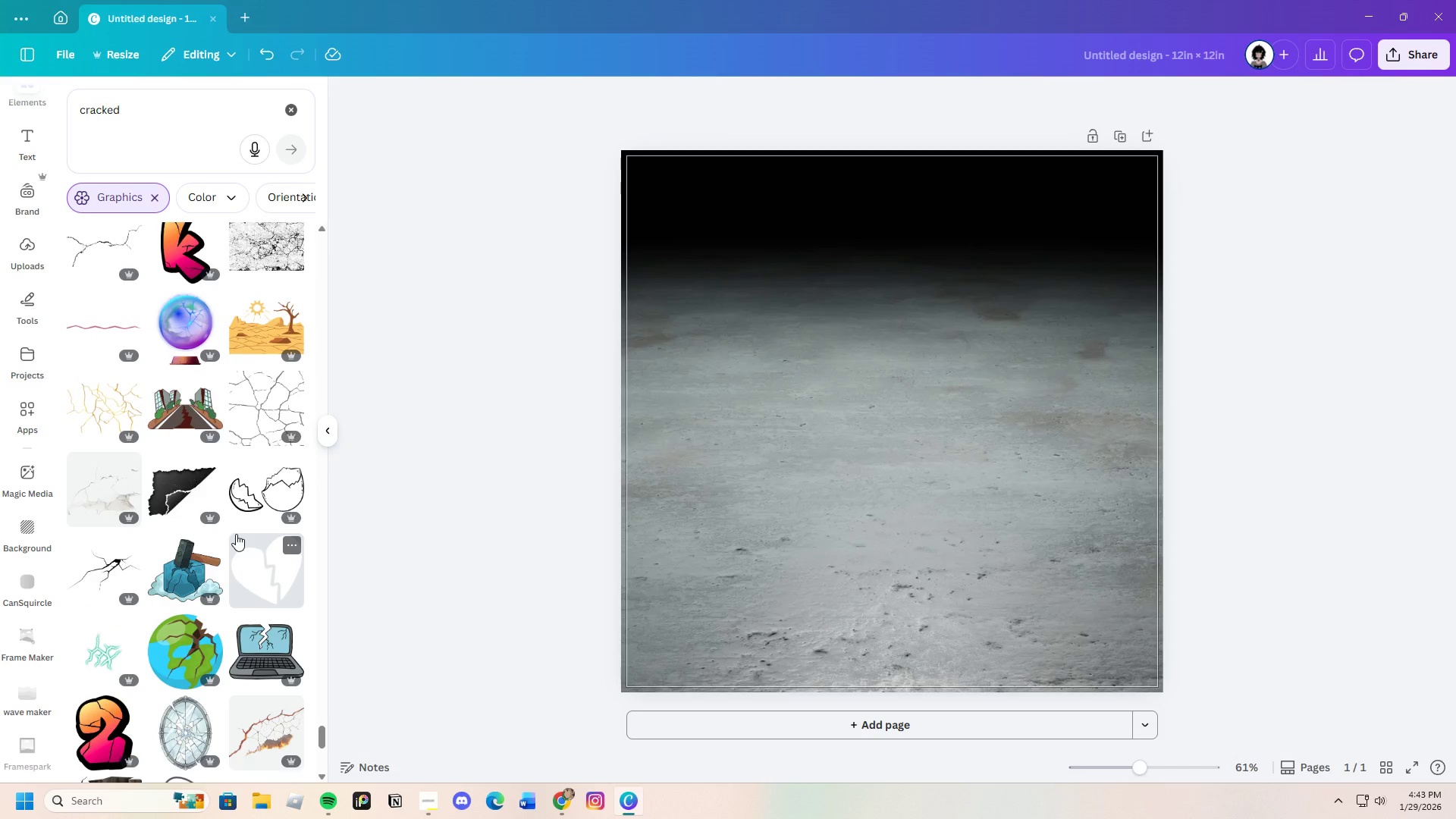 
mouse_move([253, 526])
 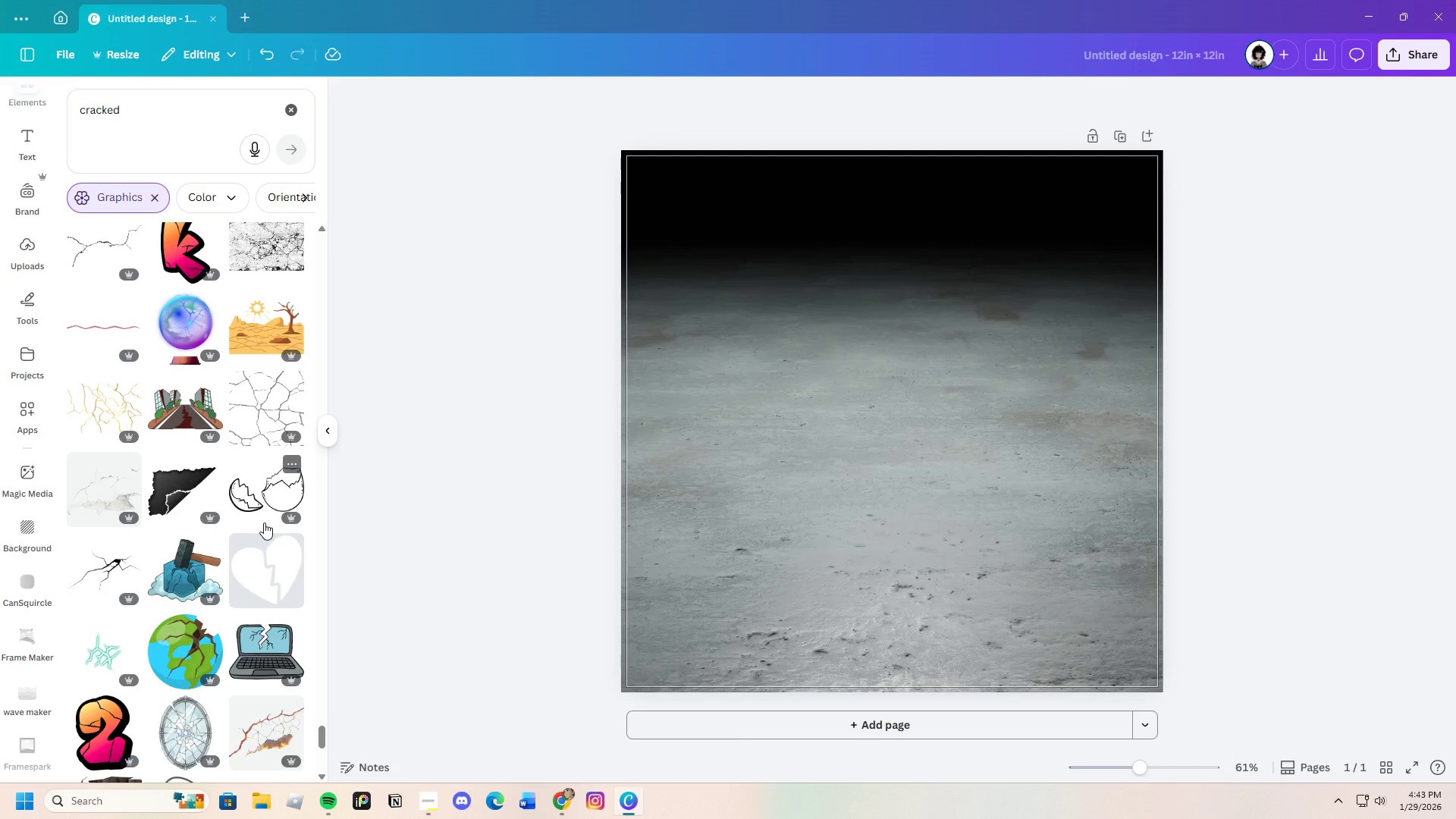 
wait(17.83)
 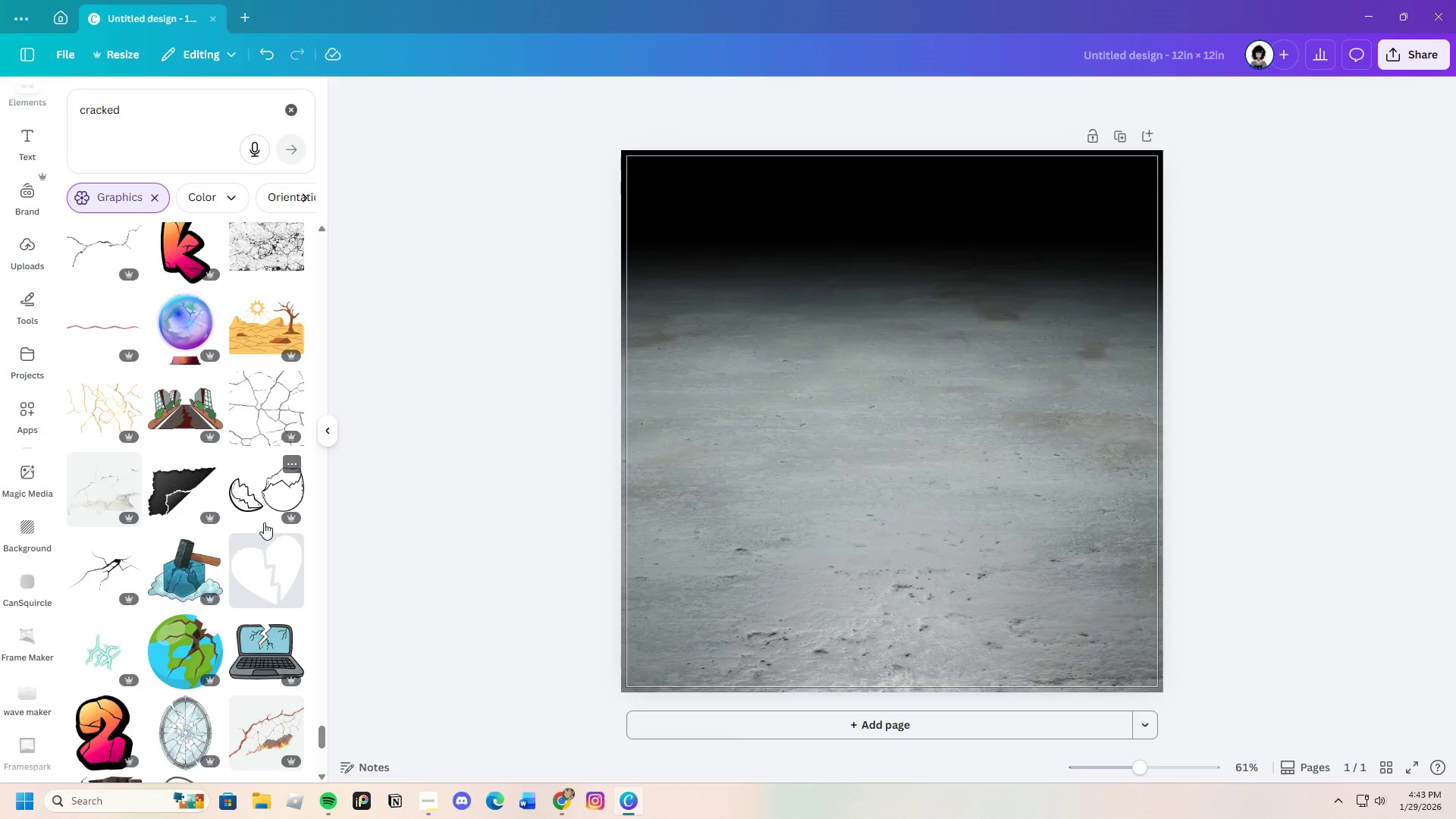 
scroll: coordinate [268, 518], scroll_direction: down, amount: 8.0
 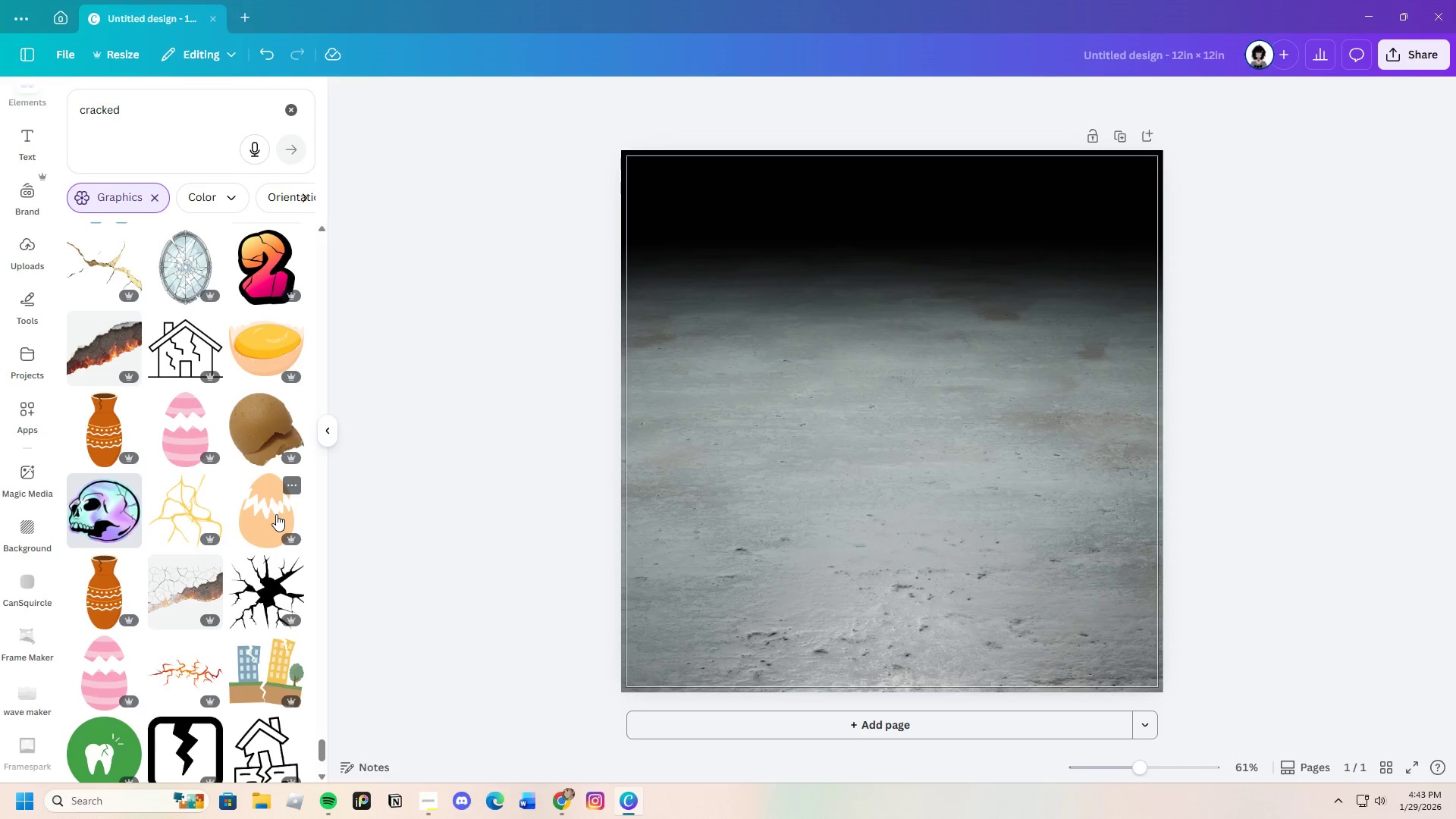 
wait(6.61)
 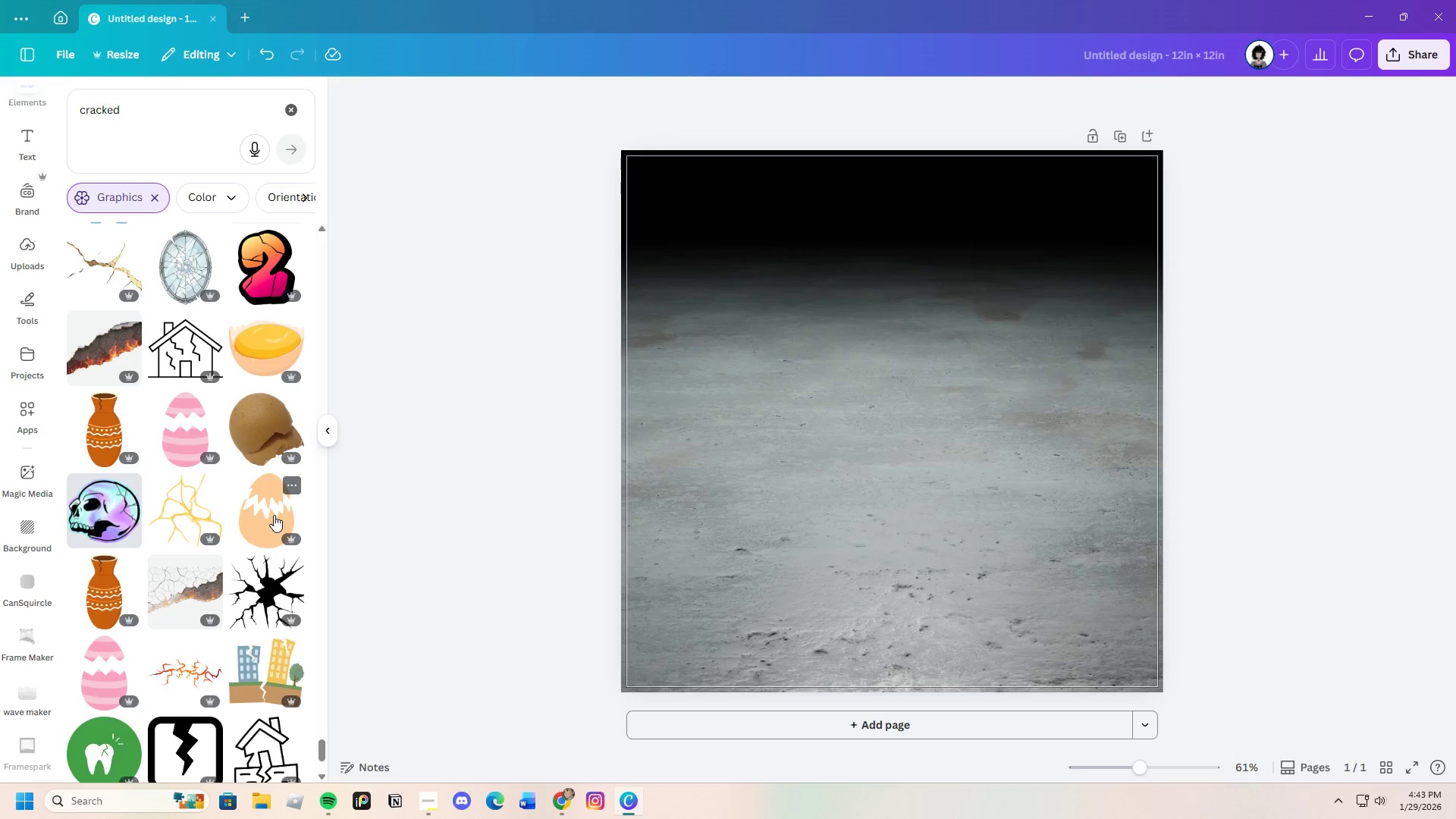 
scroll: coordinate [278, 544], scroll_direction: down, amount: 19.0
 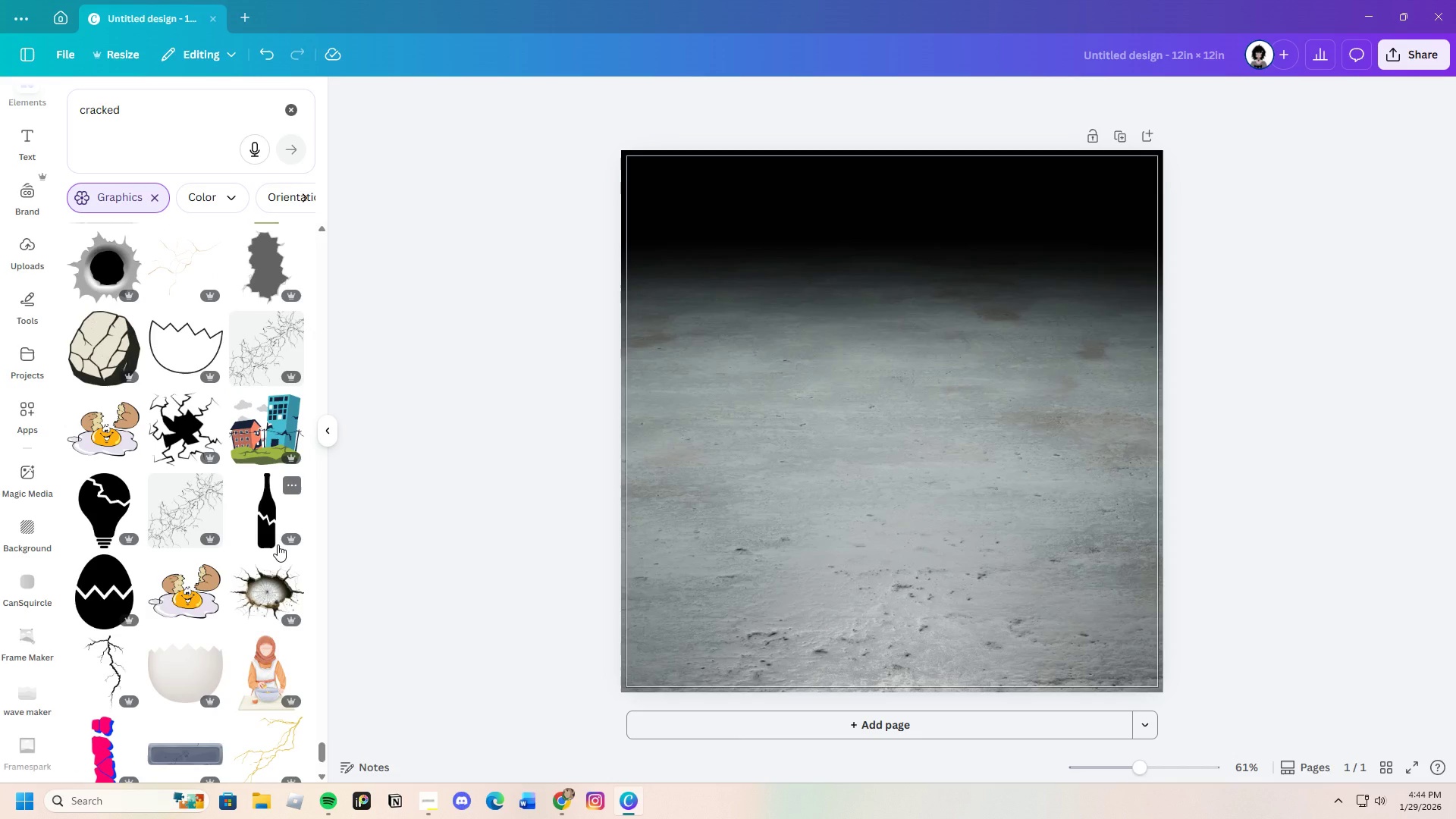 
wait(11.06)
 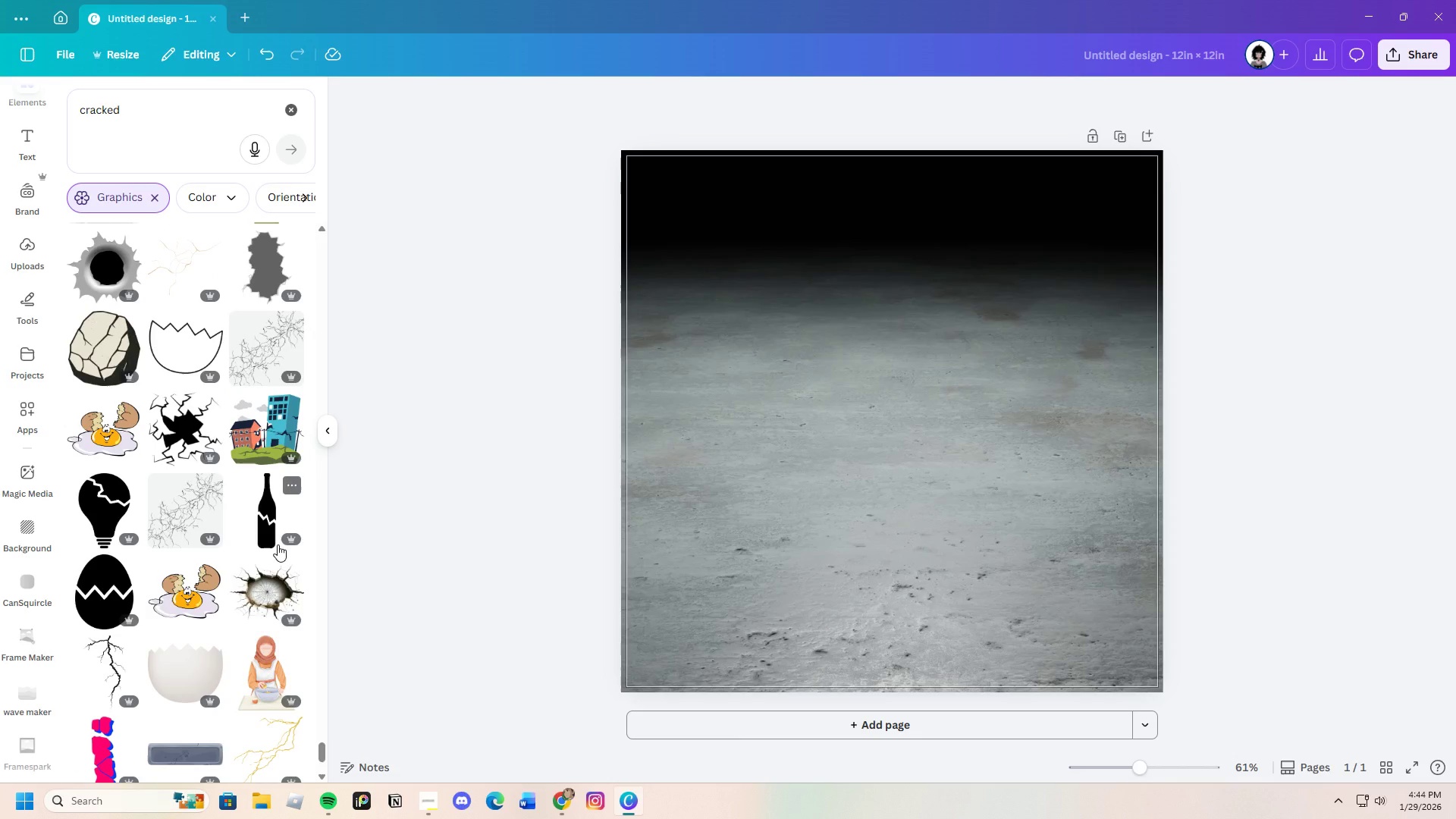 
scroll: coordinate [281, 544], scroll_direction: down, amount: 10.0
 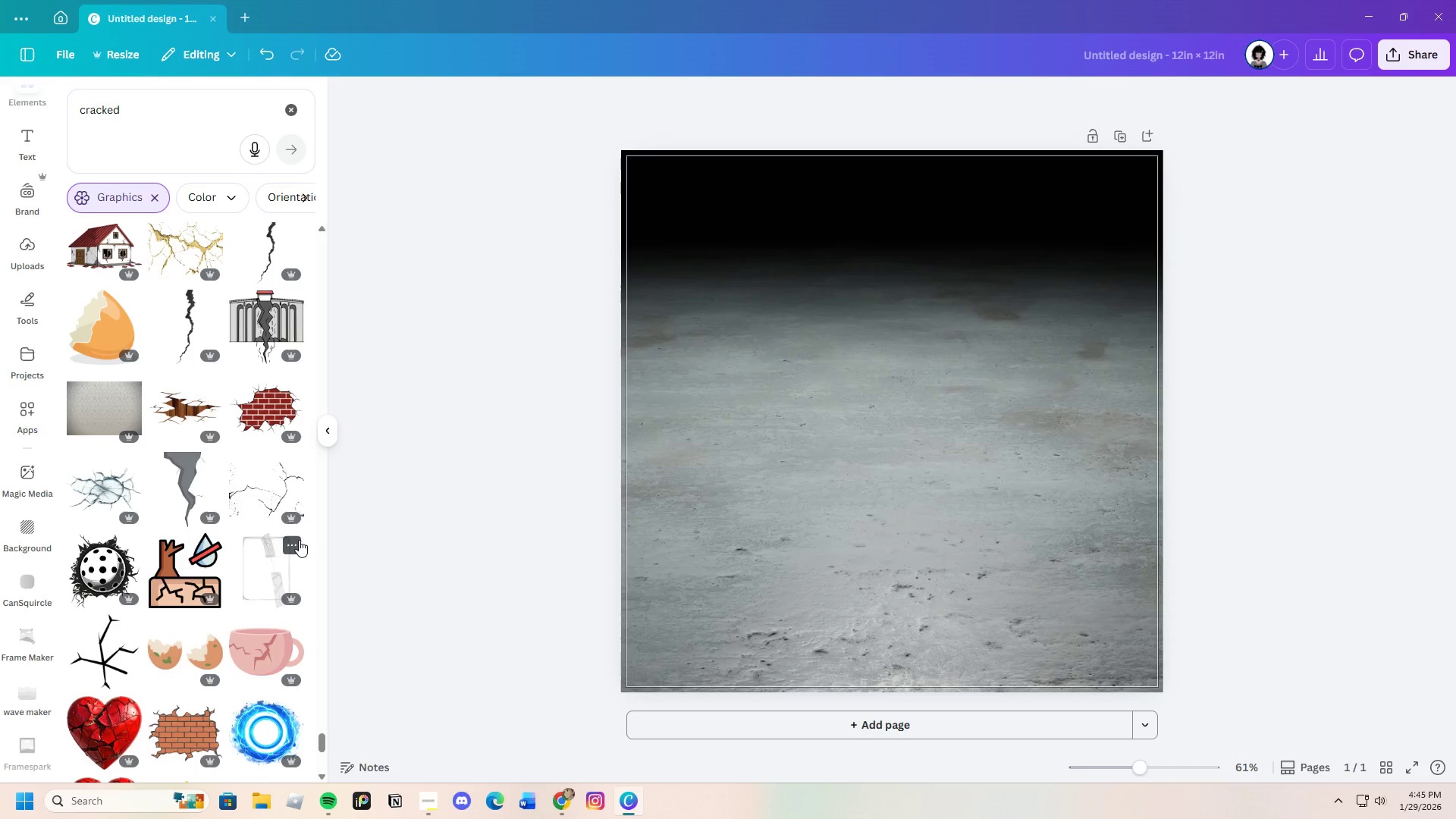 
wait(69.57)
 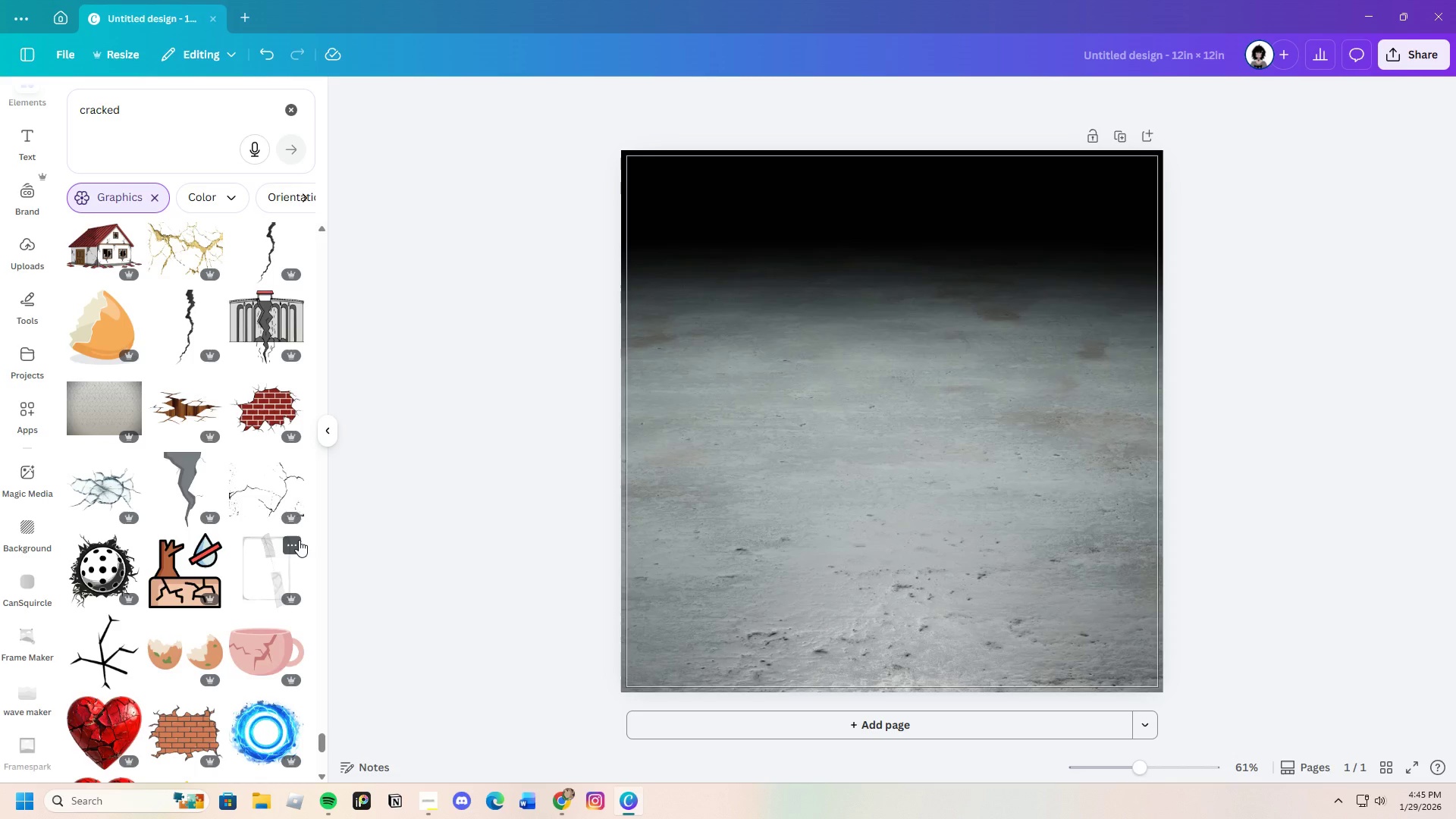 
scroll: coordinate [187, 573], scroll_direction: down, amount: 10.0
 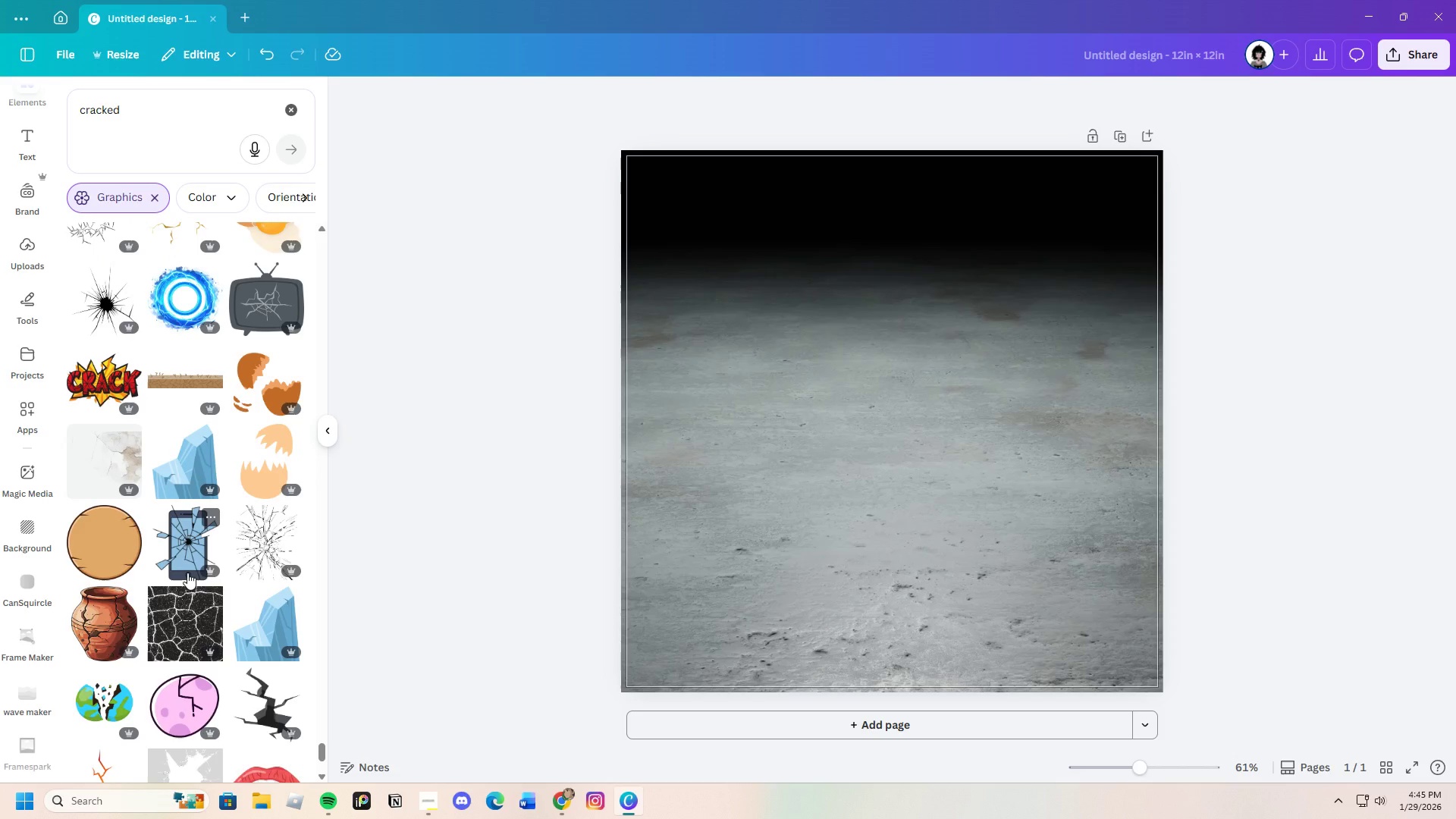 
wait(18.13)
 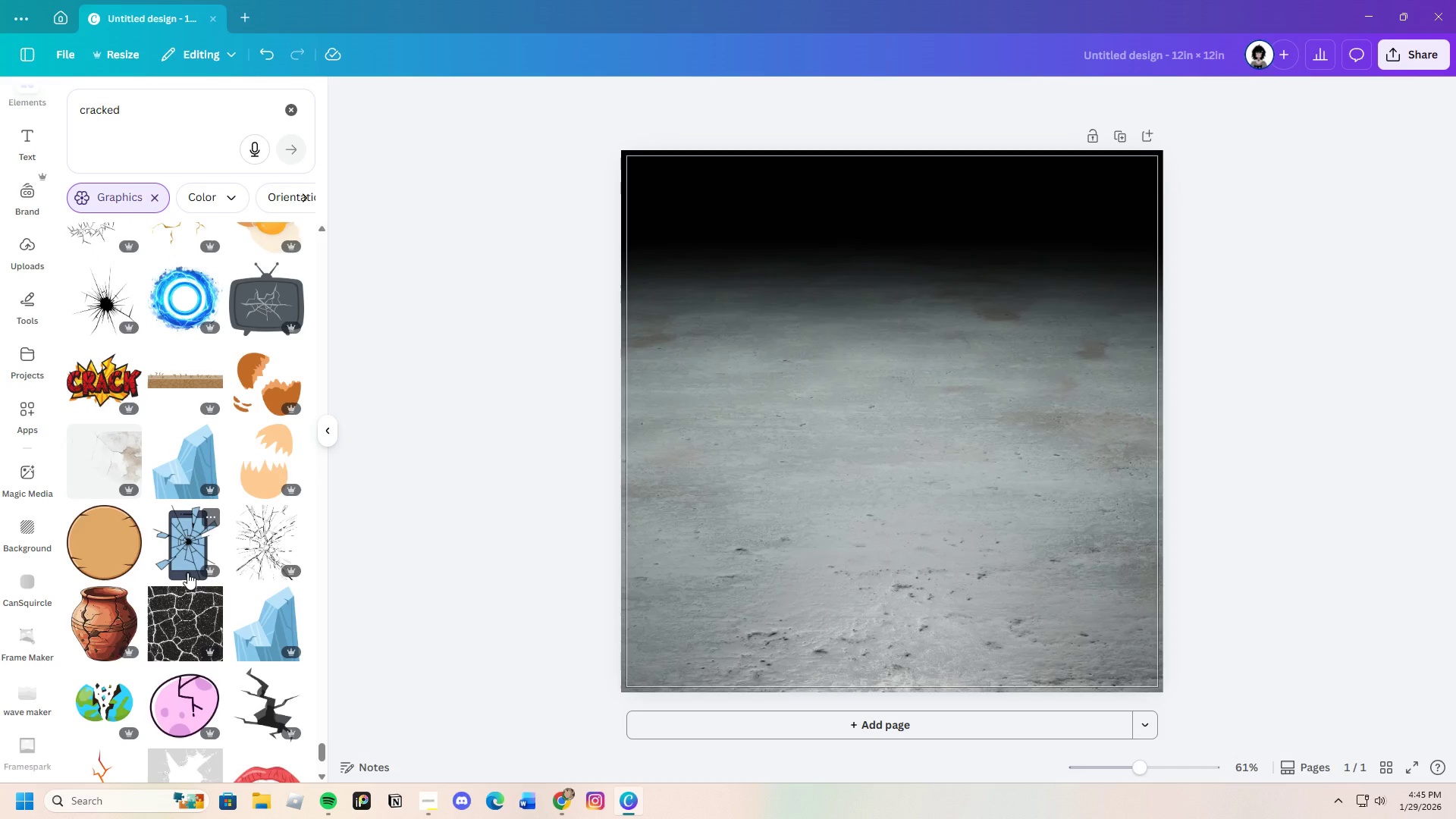 
scroll: coordinate [189, 566], scroll_direction: down, amount: 18.0
 